 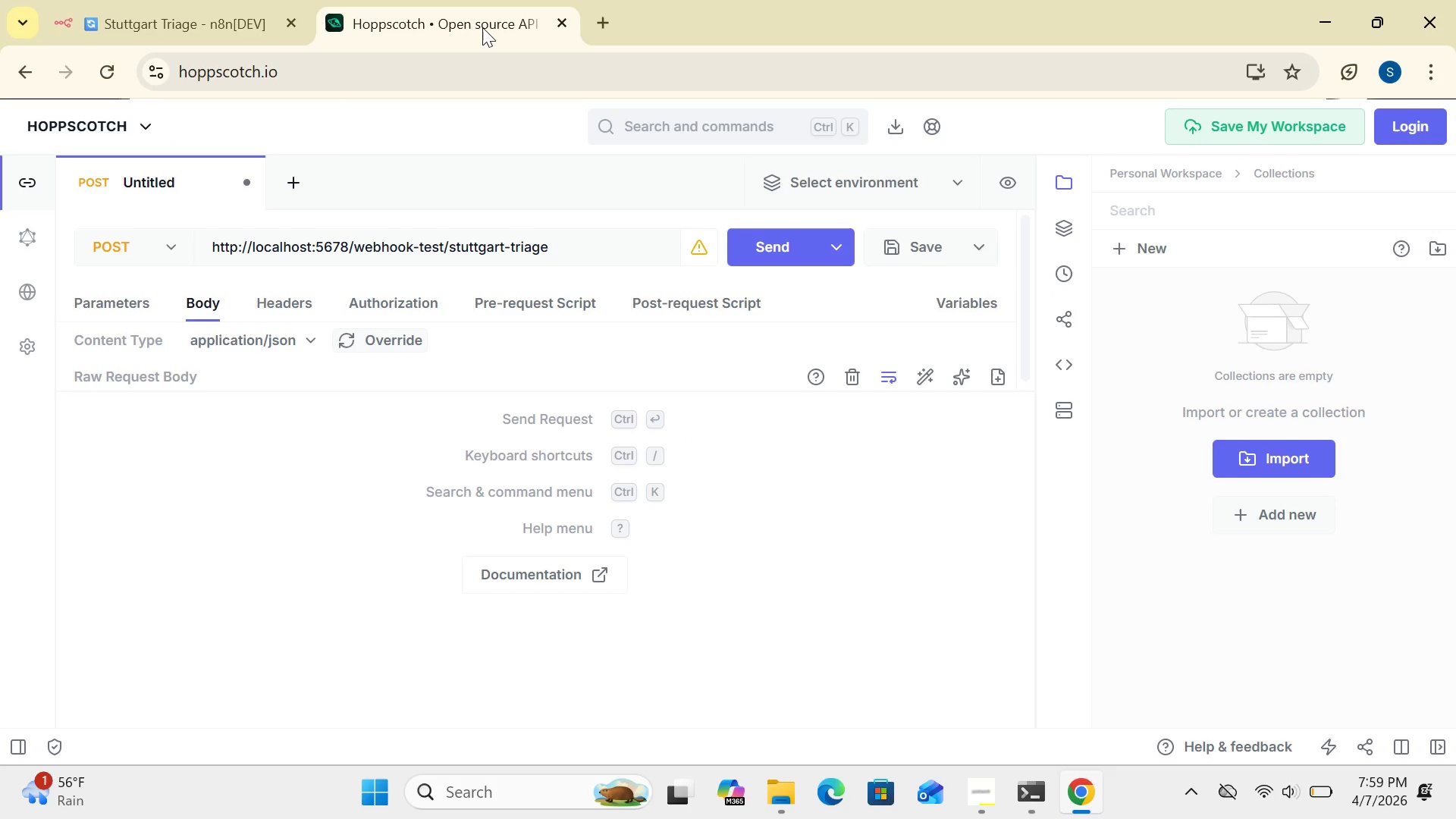 
double_click([212, 300])
 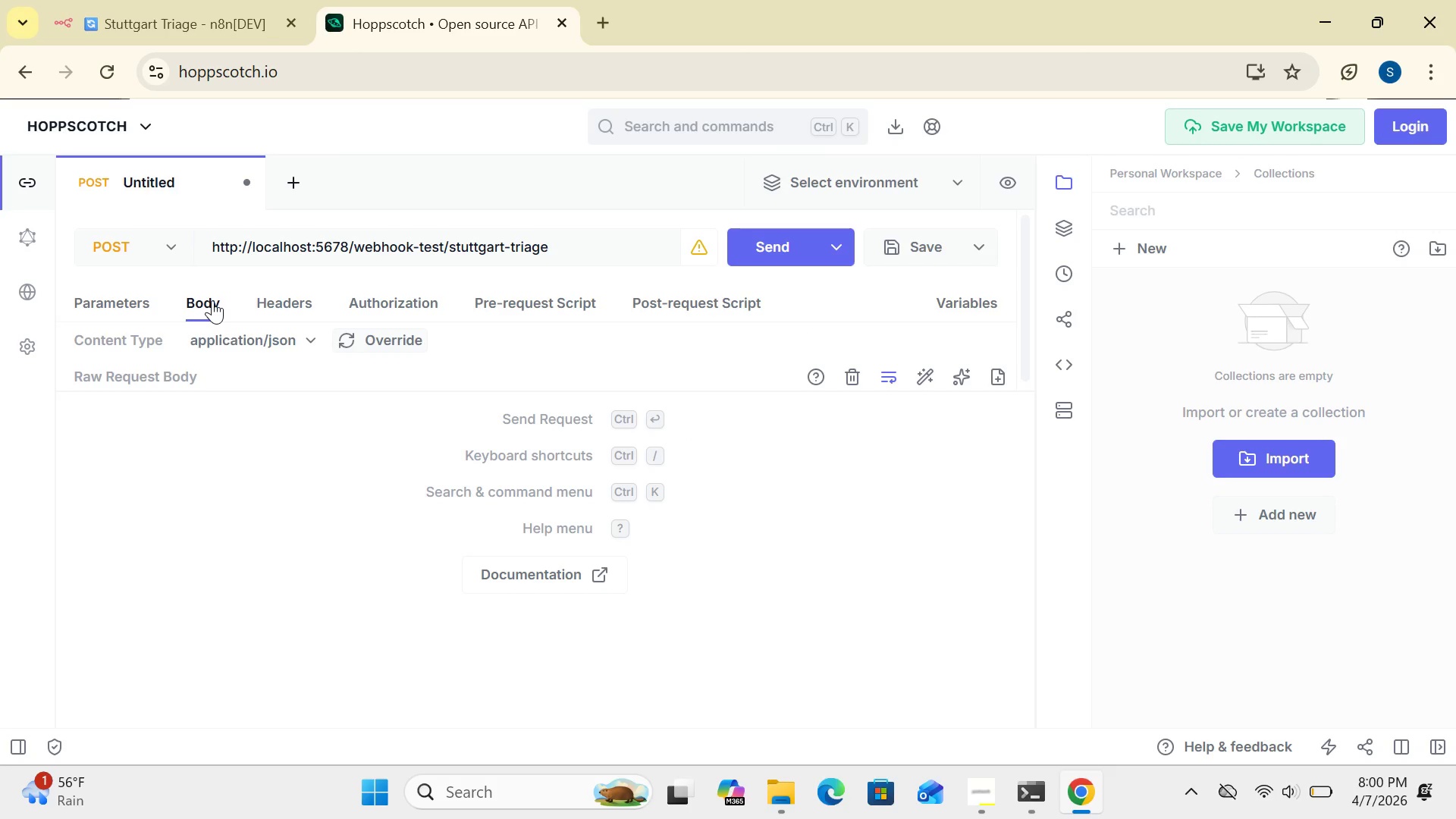 
wait(7.7)
 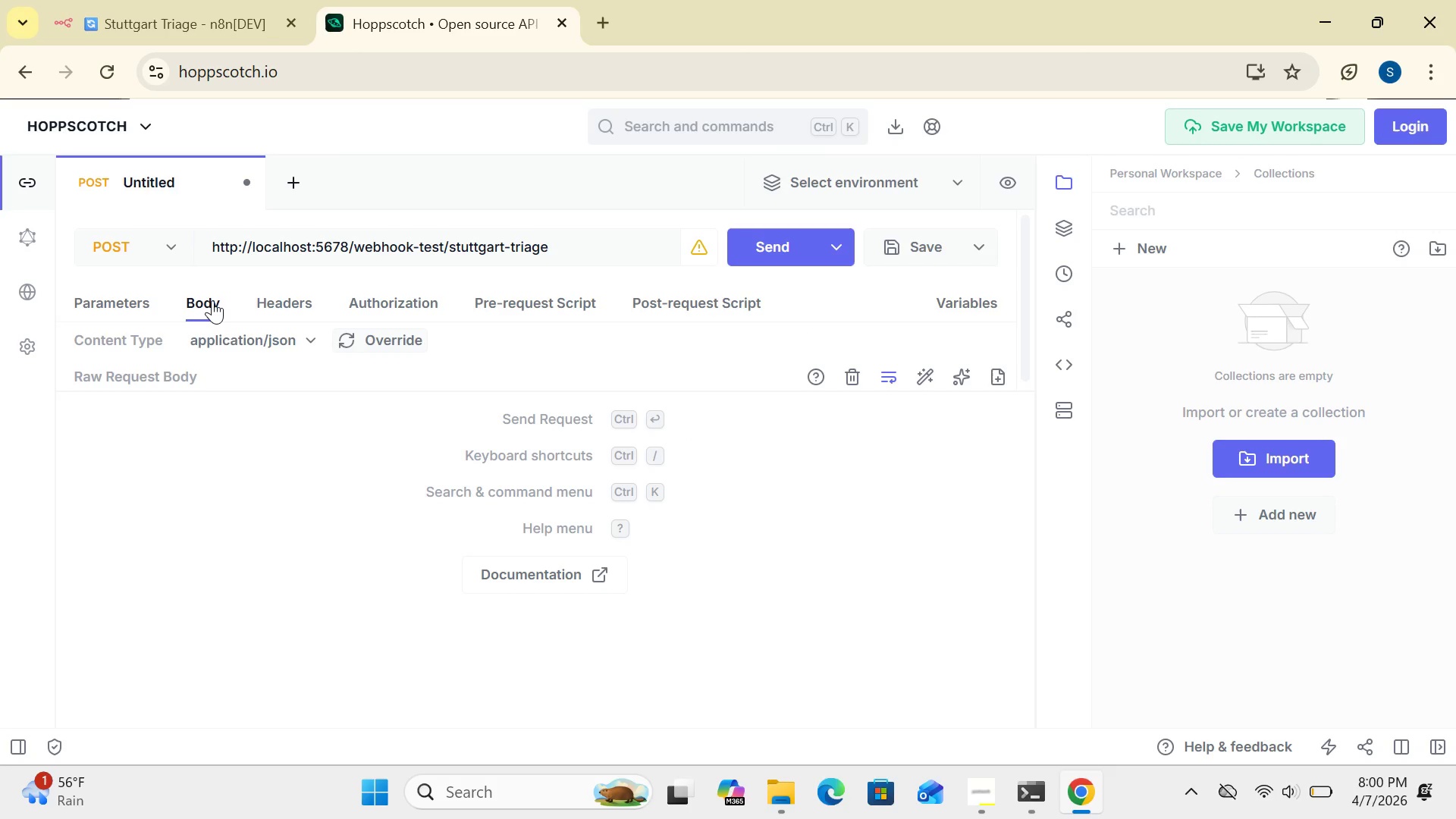 
left_click([239, 378])
 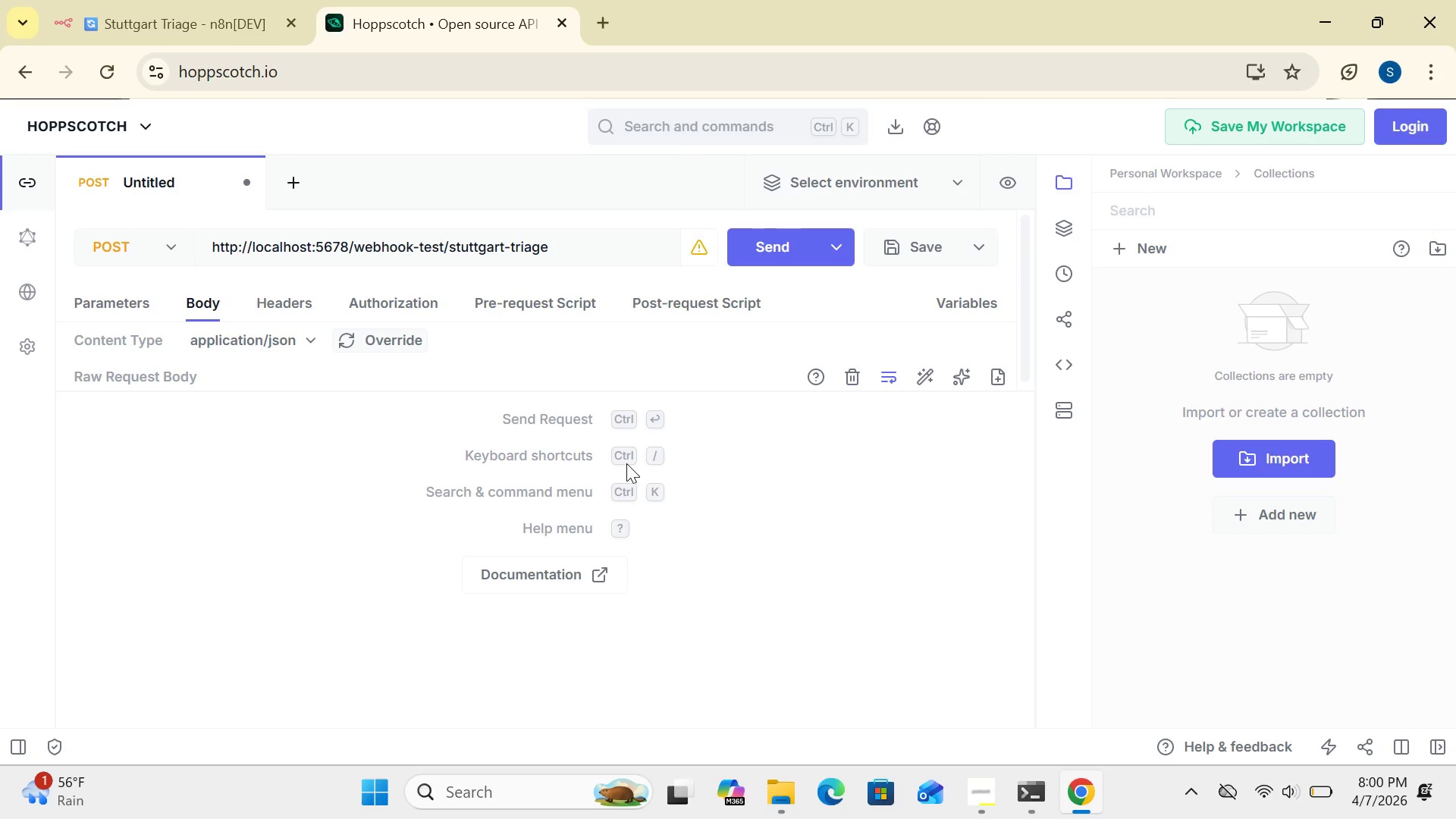 
wait(10.3)
 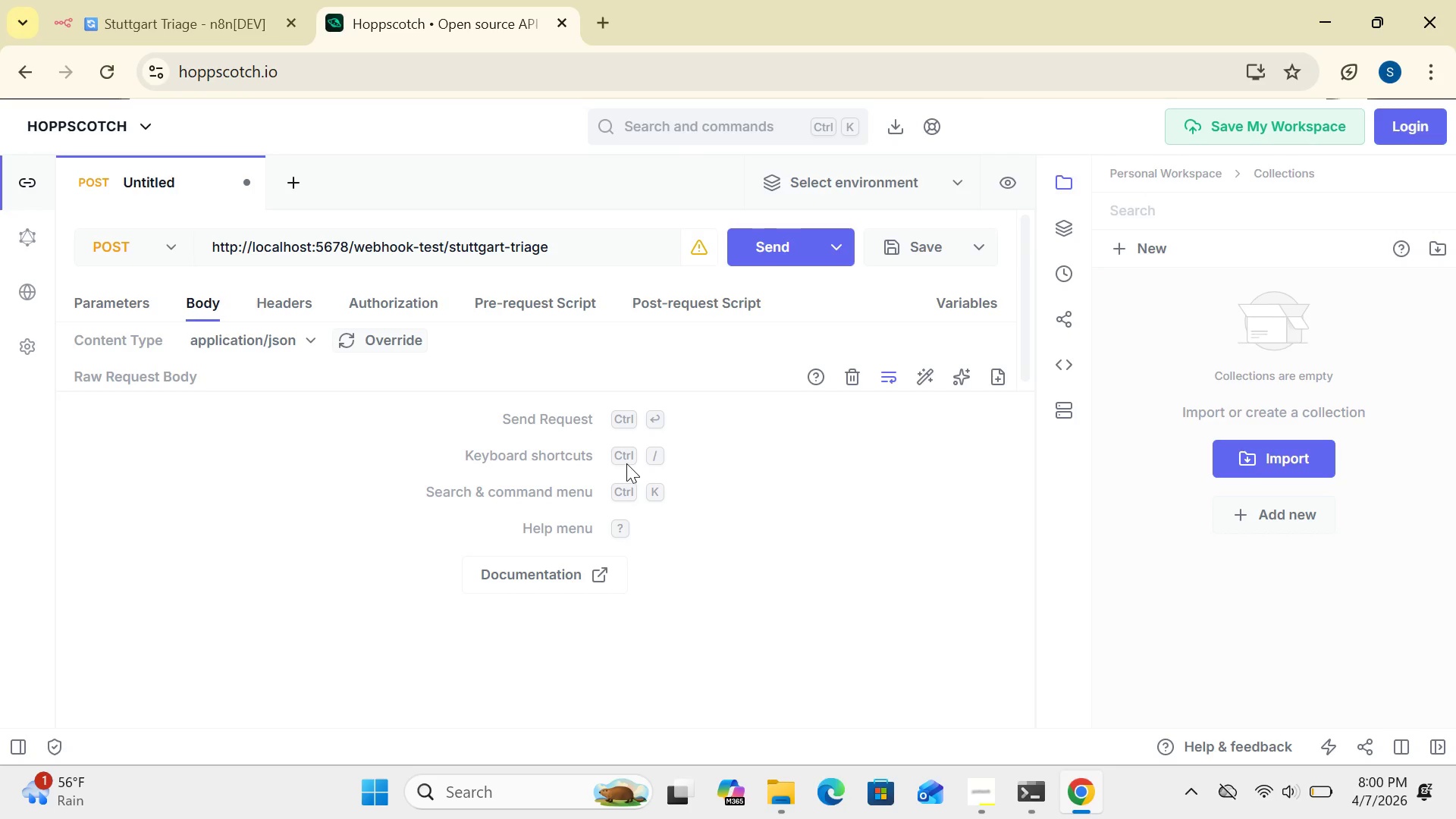 
left_click([584, 400])
 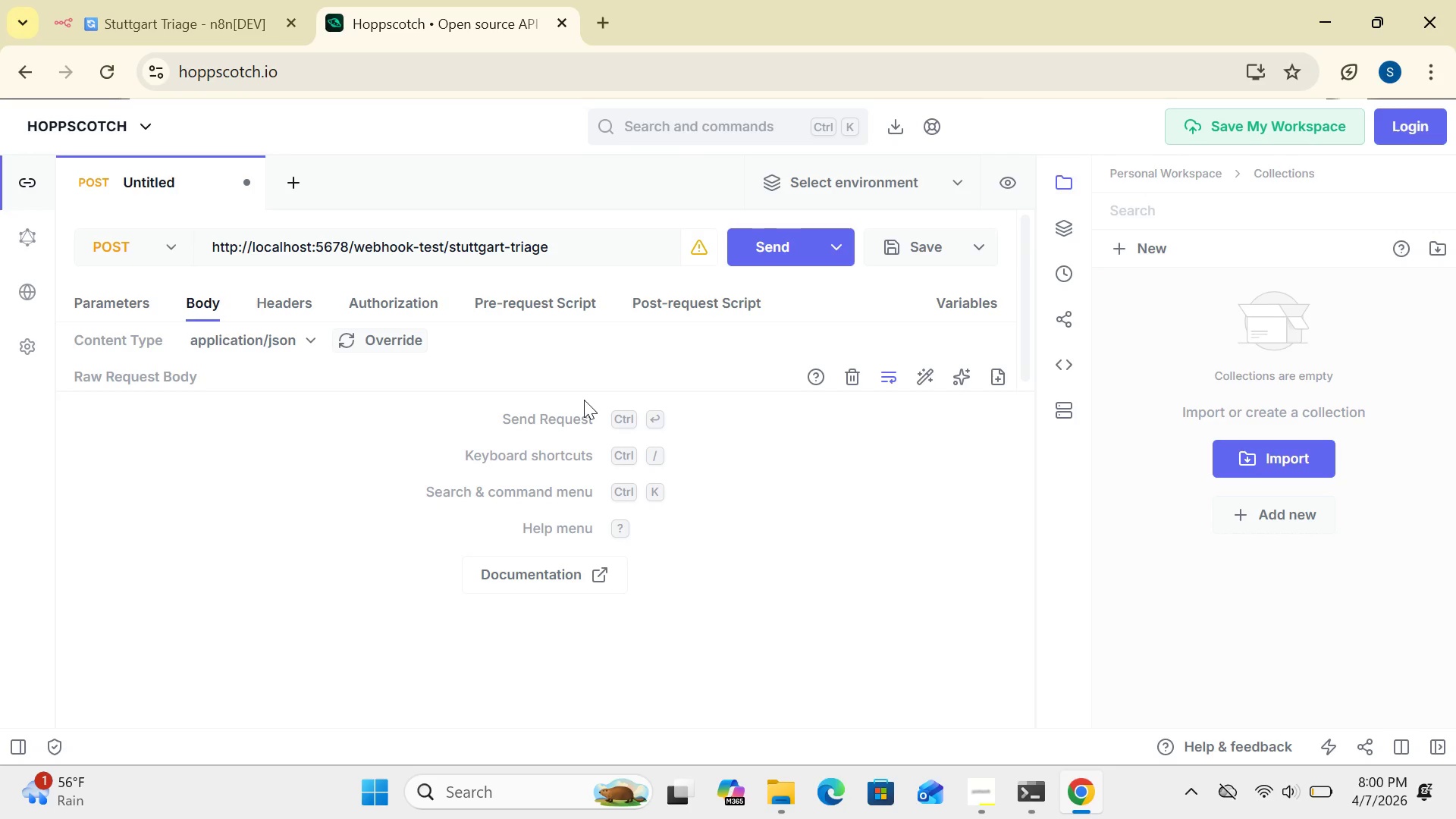 
left_click_drag(start_coordinate=[584, 400], to_coordinate=[585, 378])
 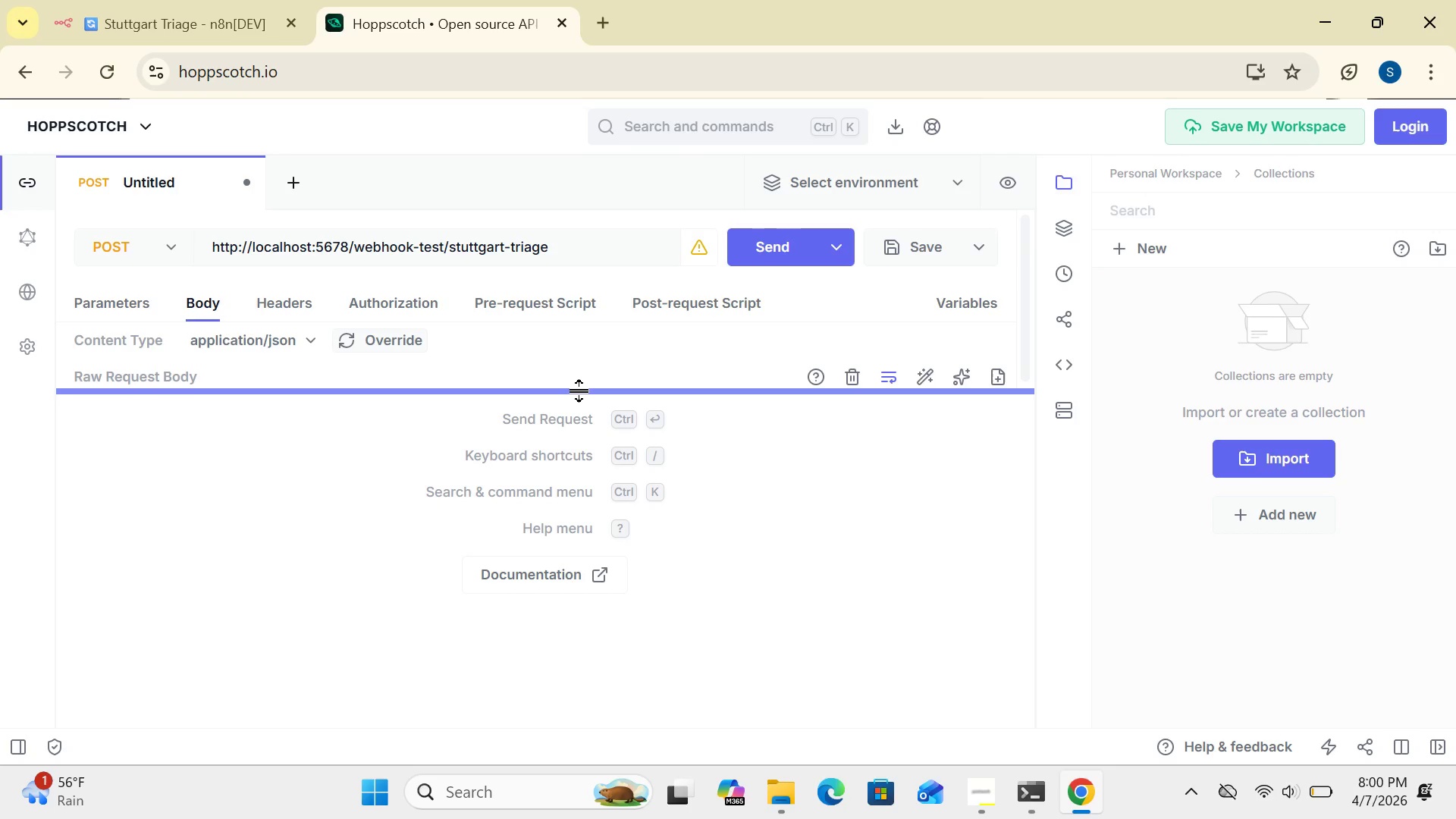 
left_click([580, 391])
 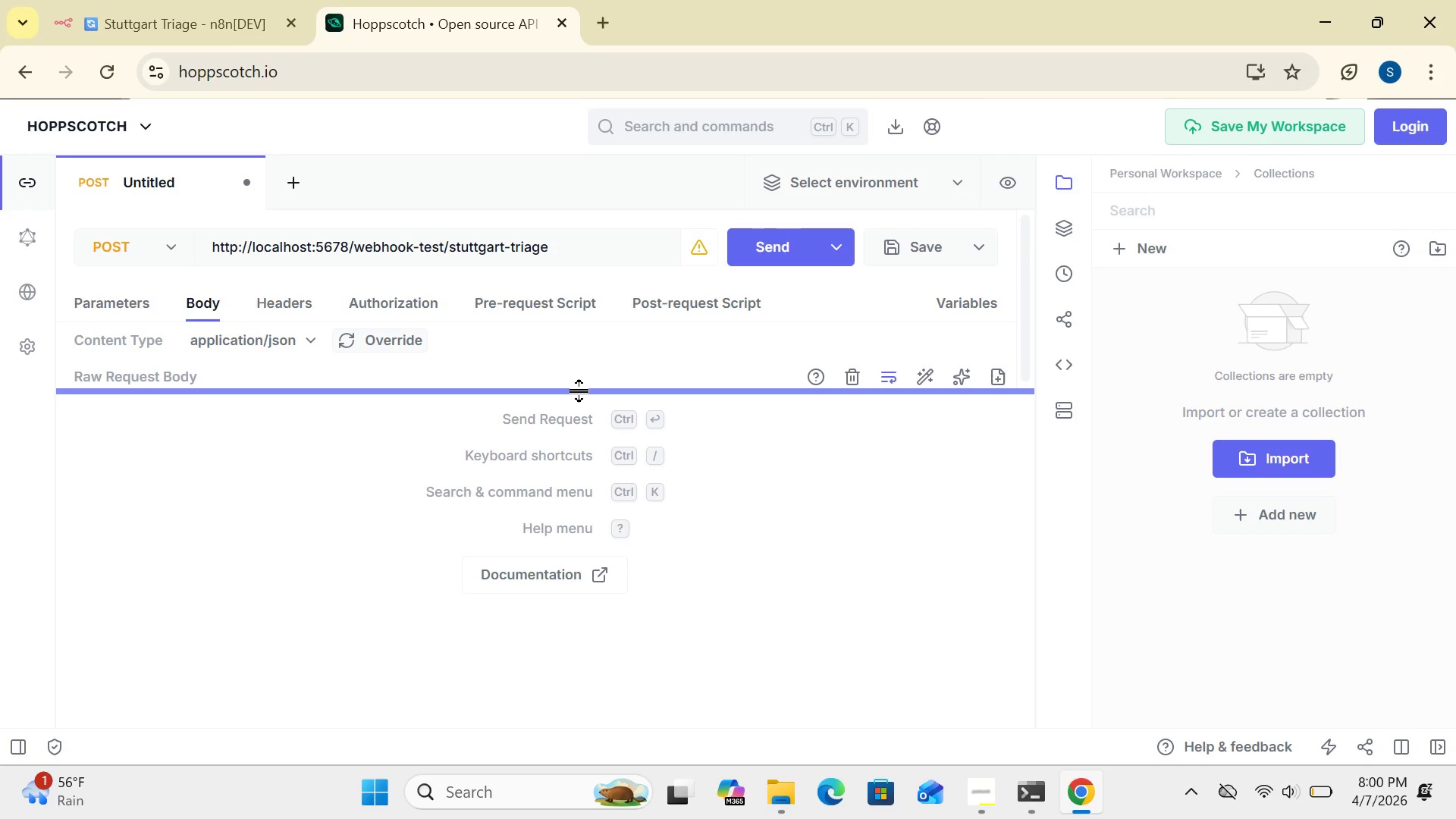 
left_click_drag(start_coordinate=[580, 391], to_coordinate=[577, 604])
 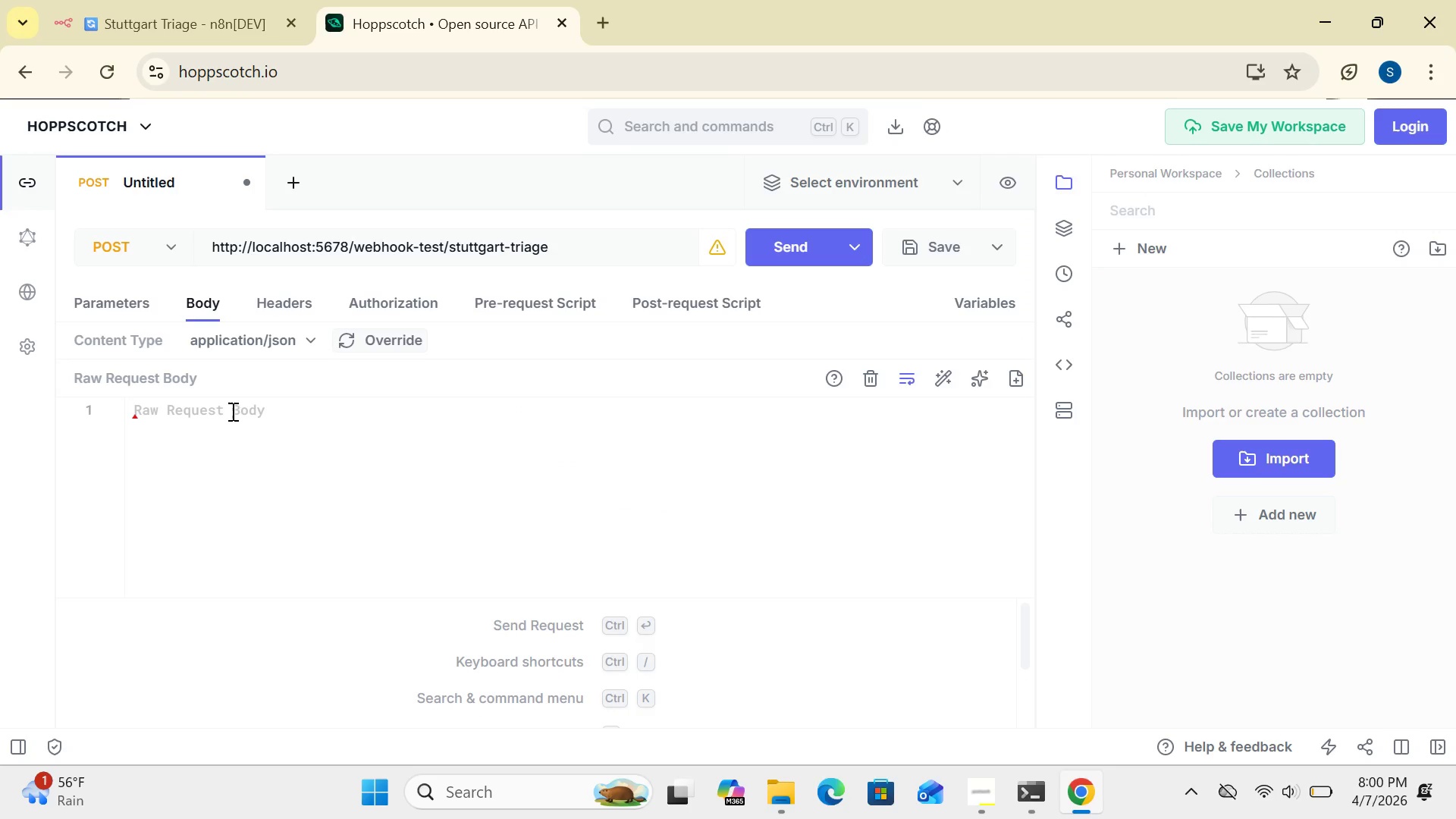 
left_click([231, 411])
 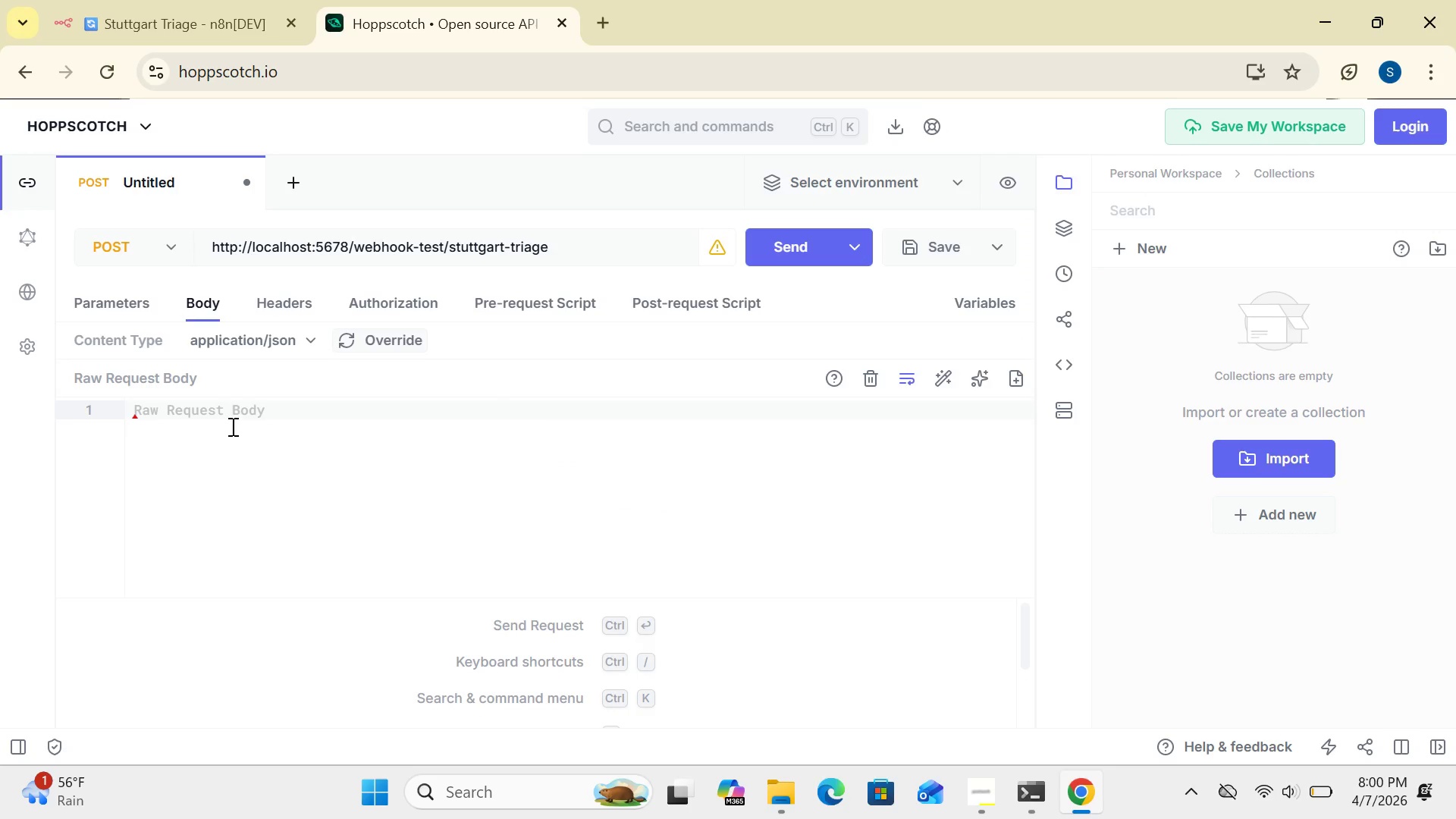 
wait(6.31)
 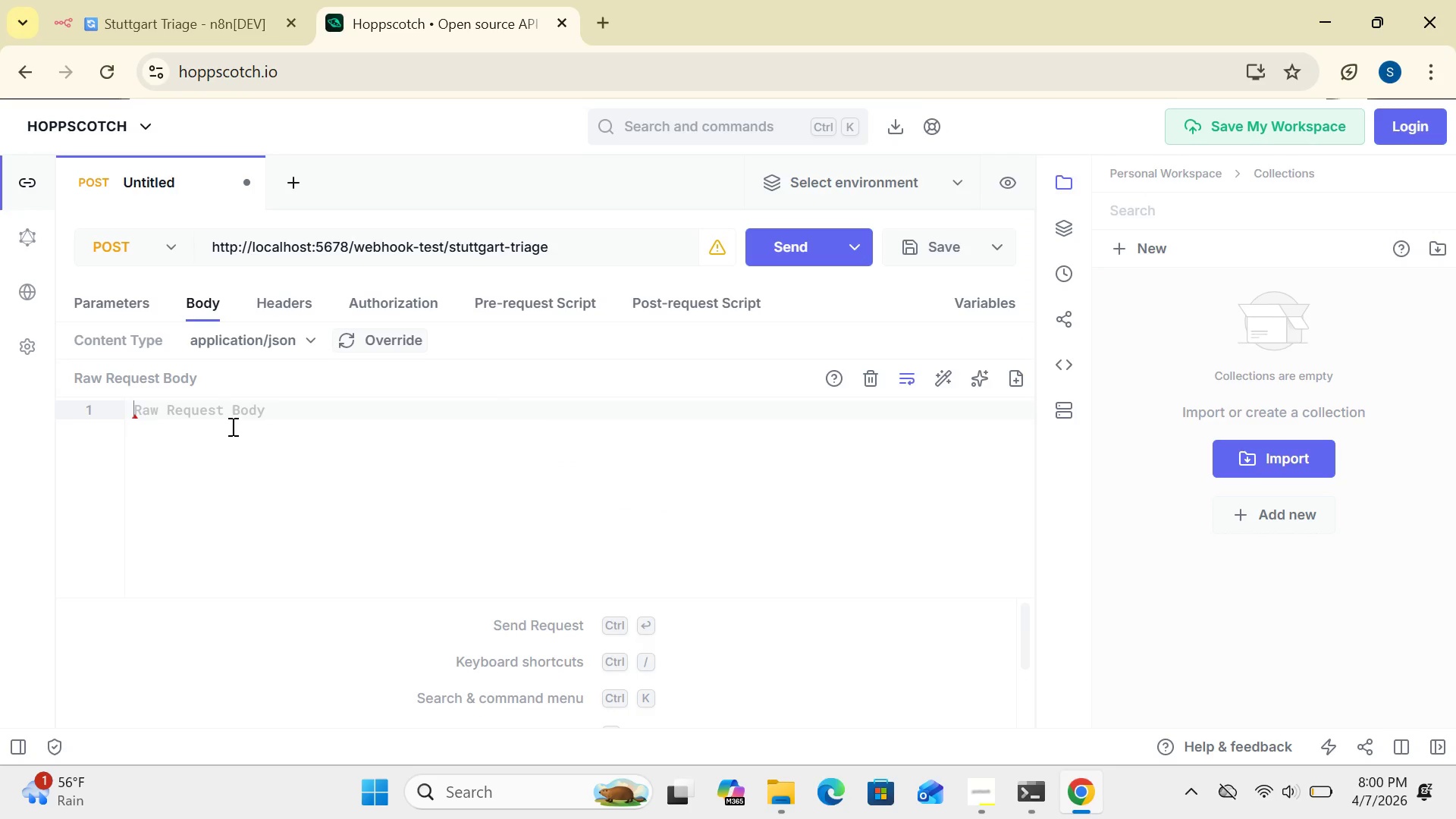 
key(Shift+BracketLeft)
 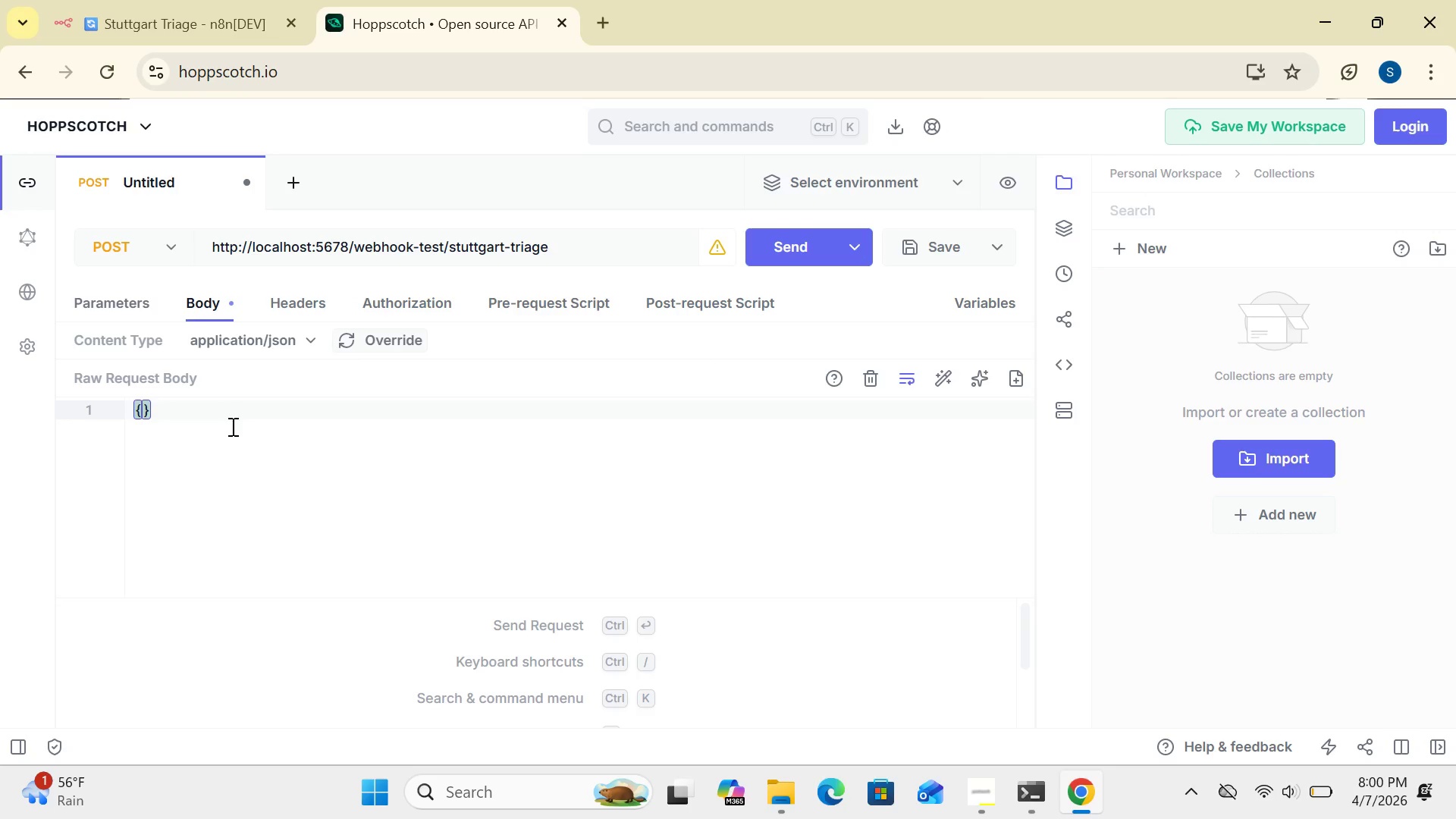 
wait(5.12)
 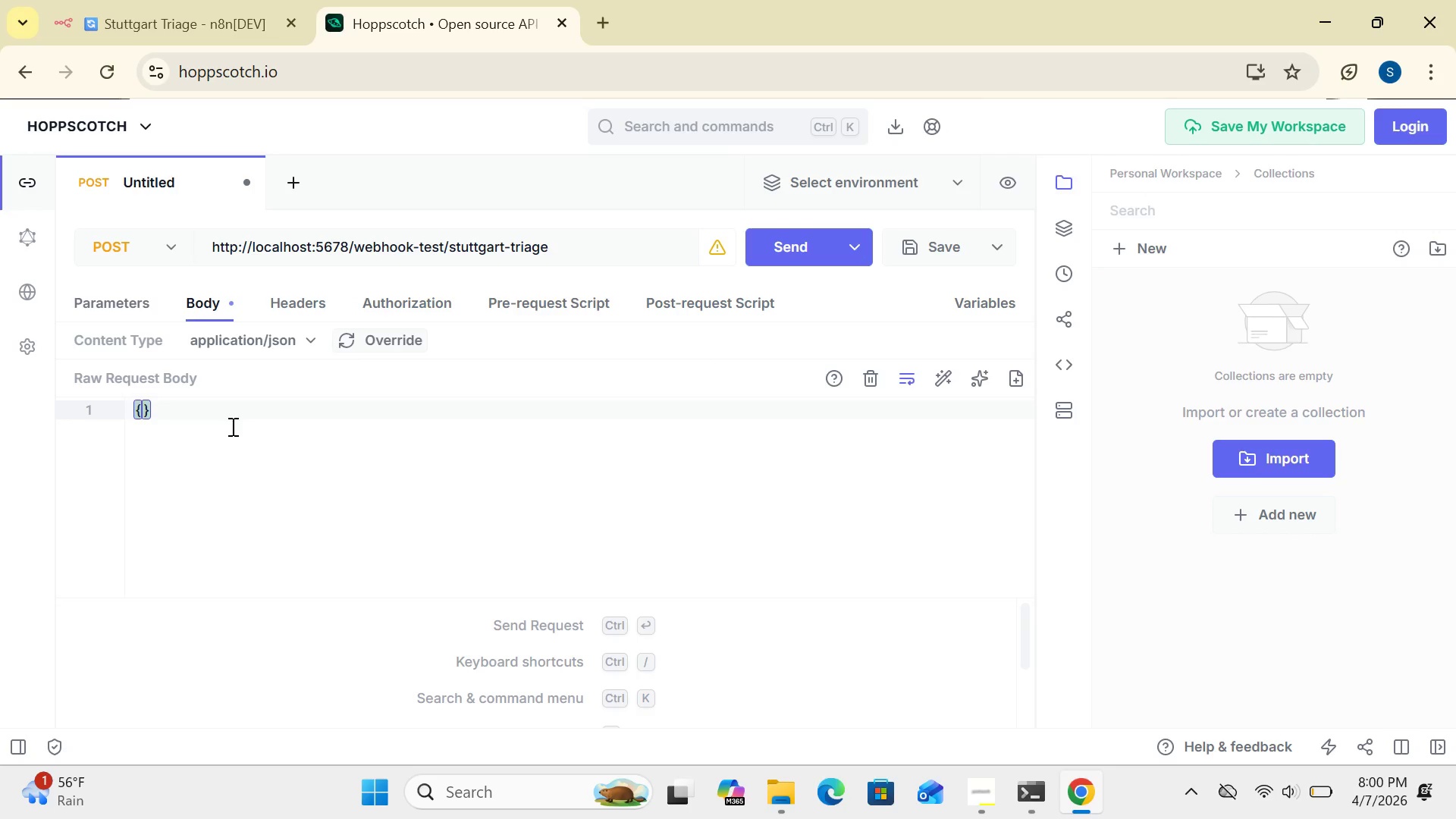 
key(Enter)
 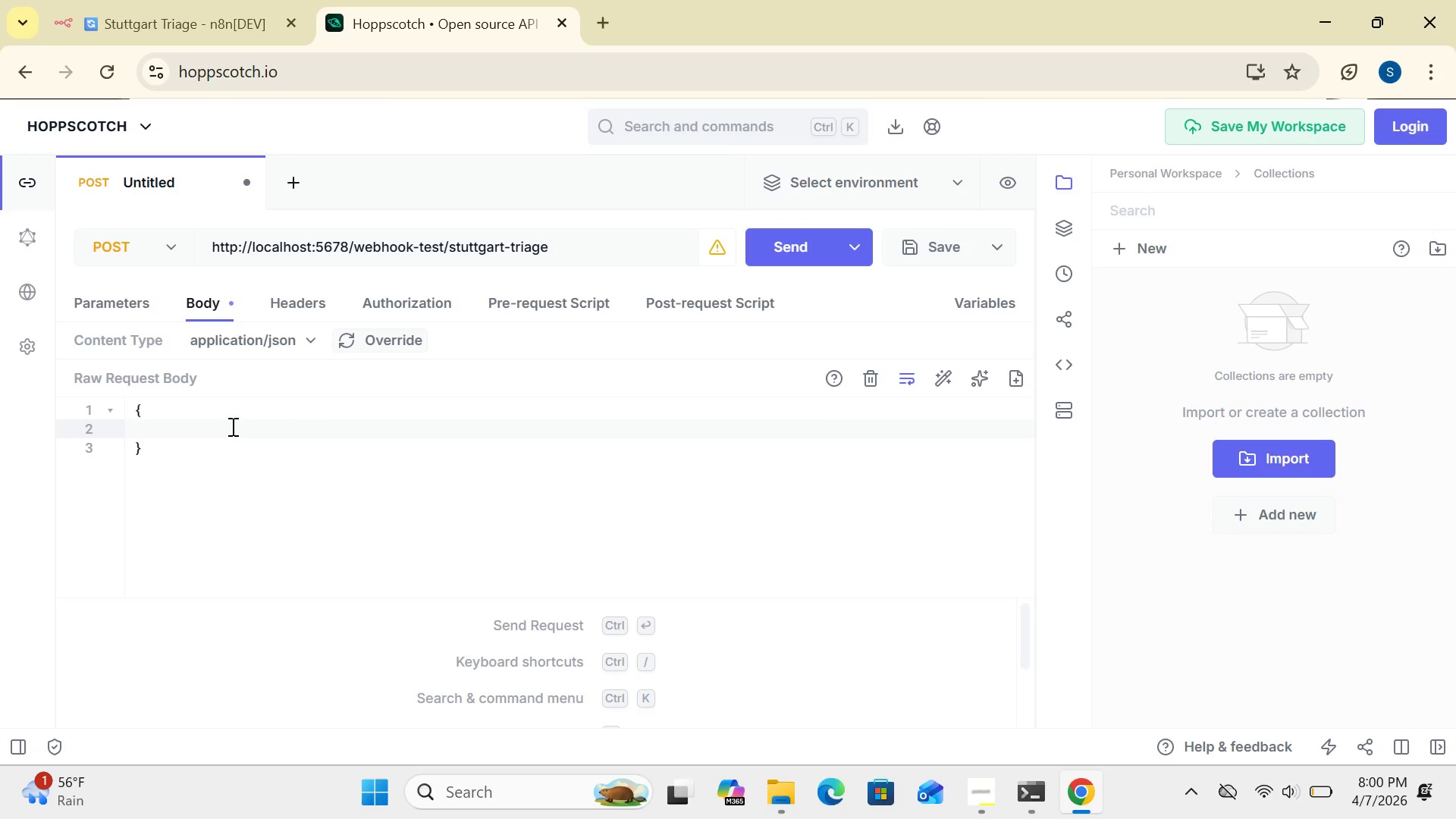 
wait(15.56)
 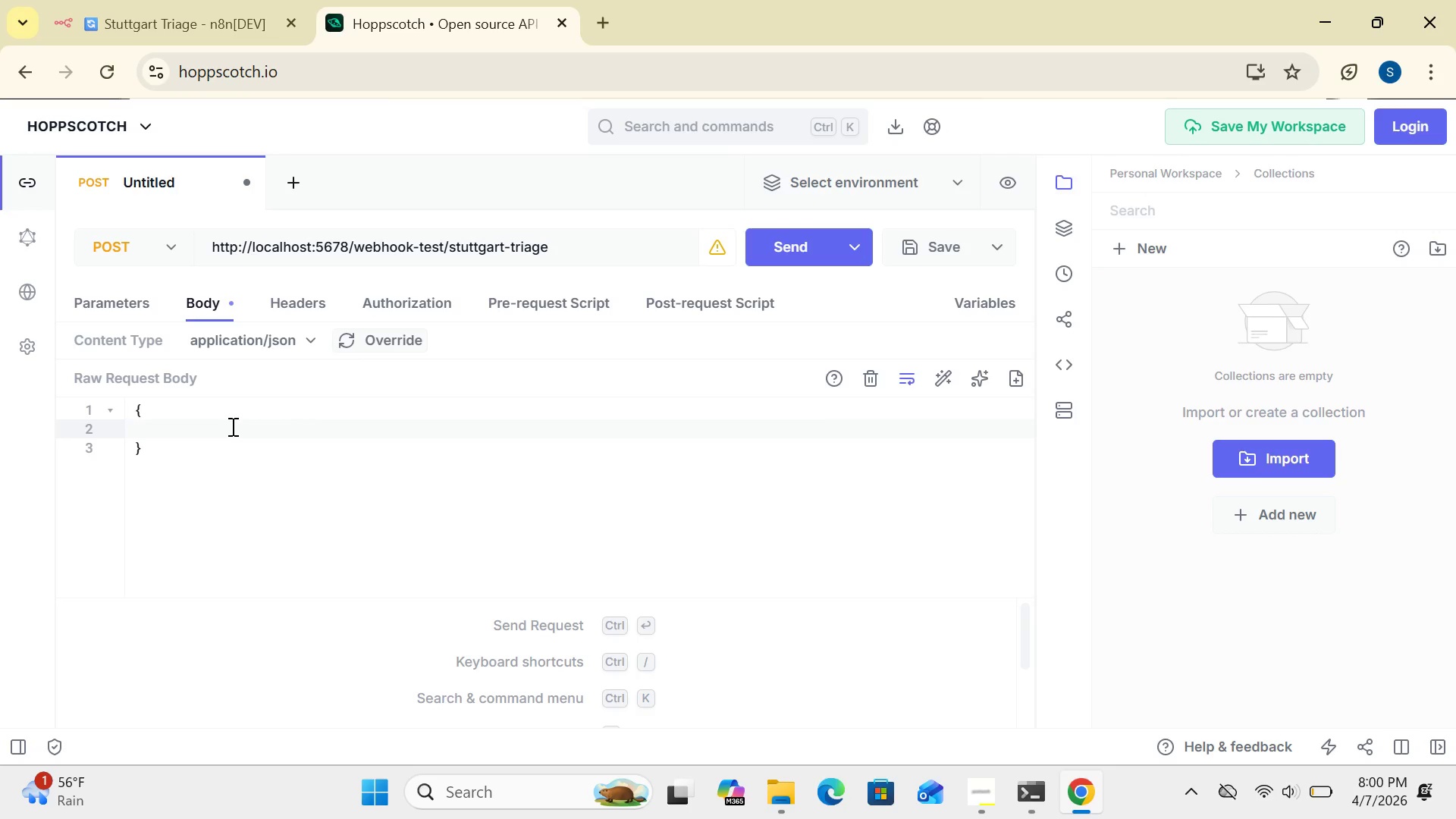 
left_click([166, 408])
 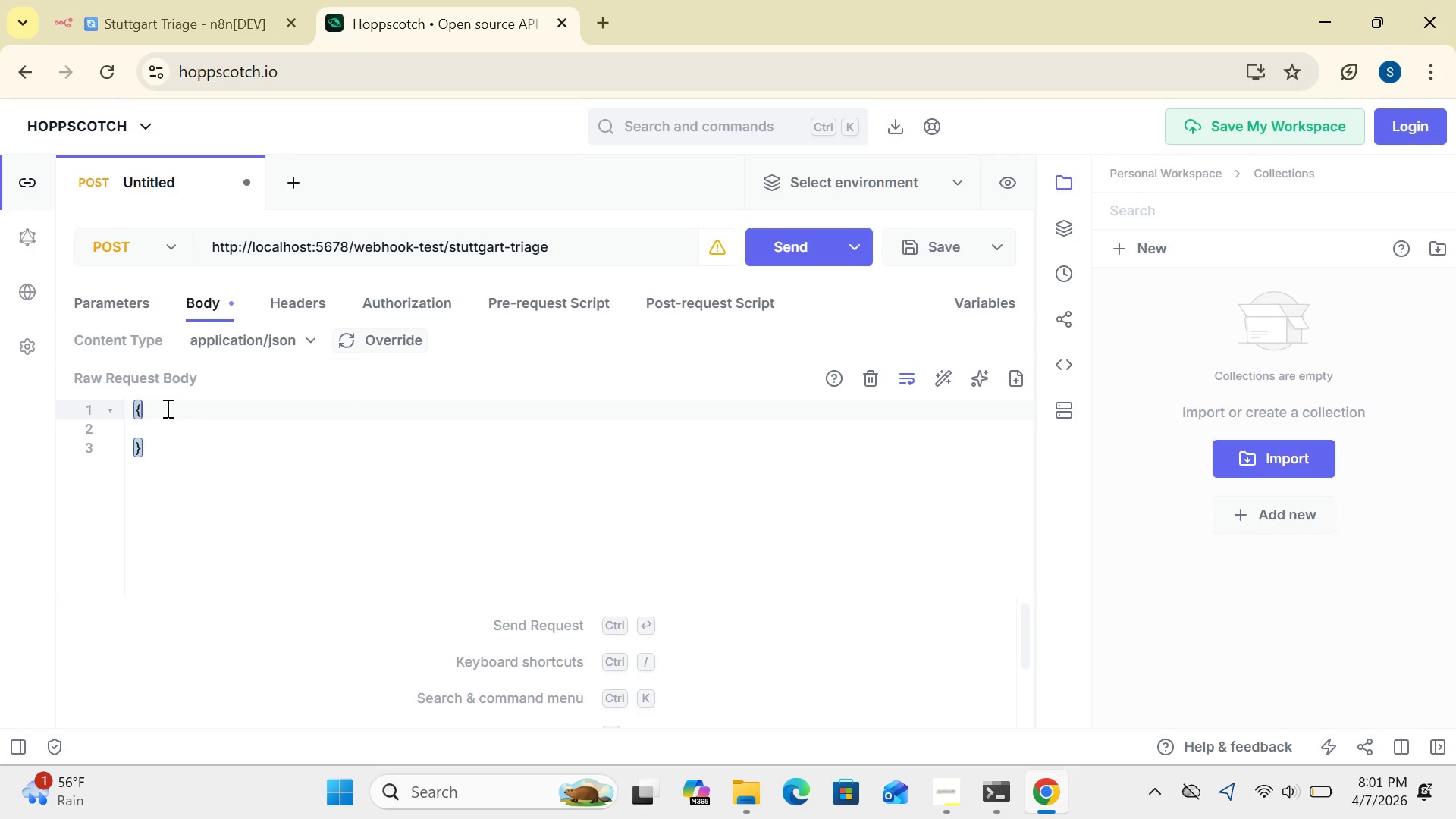 
wait(13.56)
 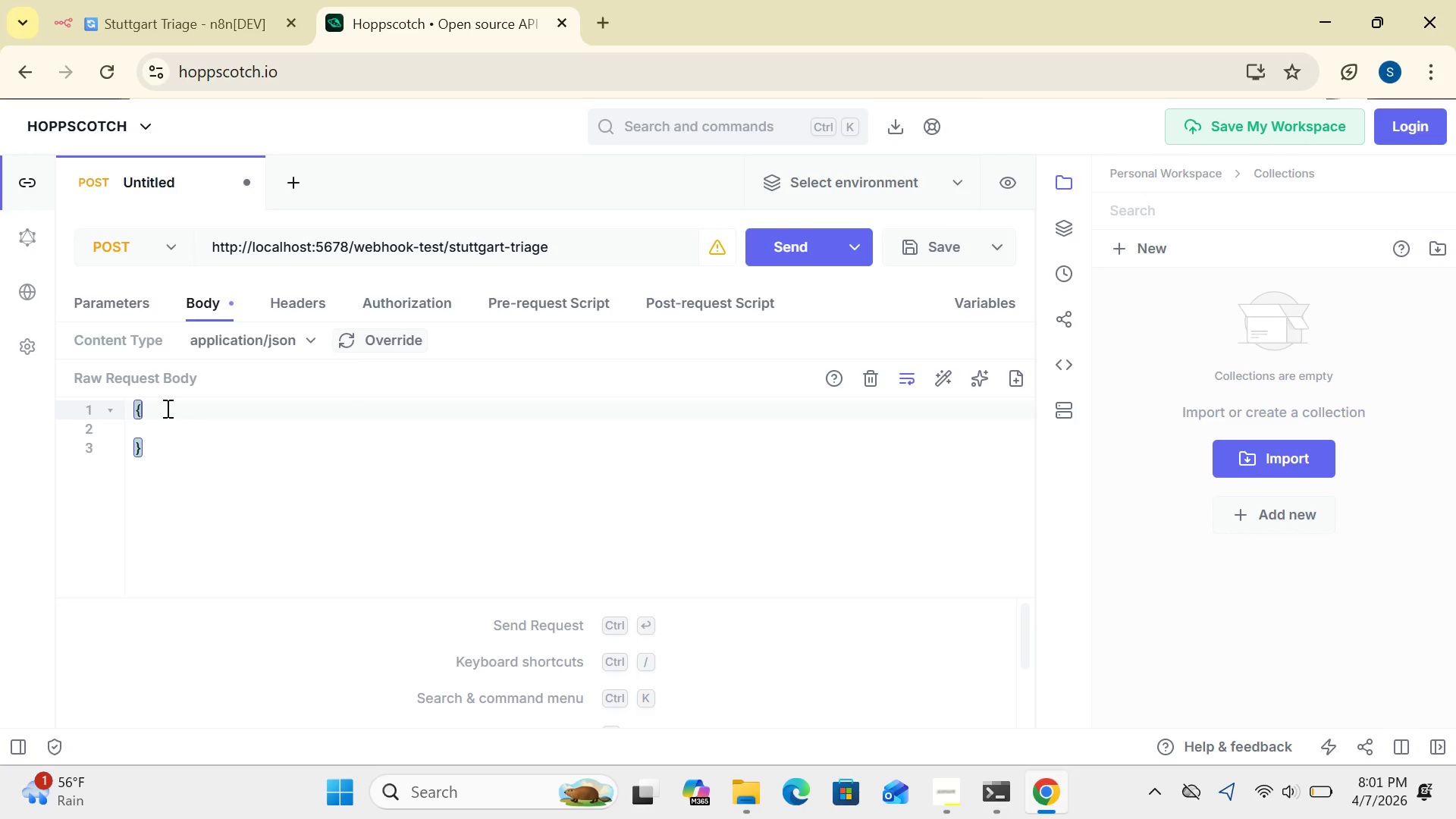 
left_click([174, 414])
 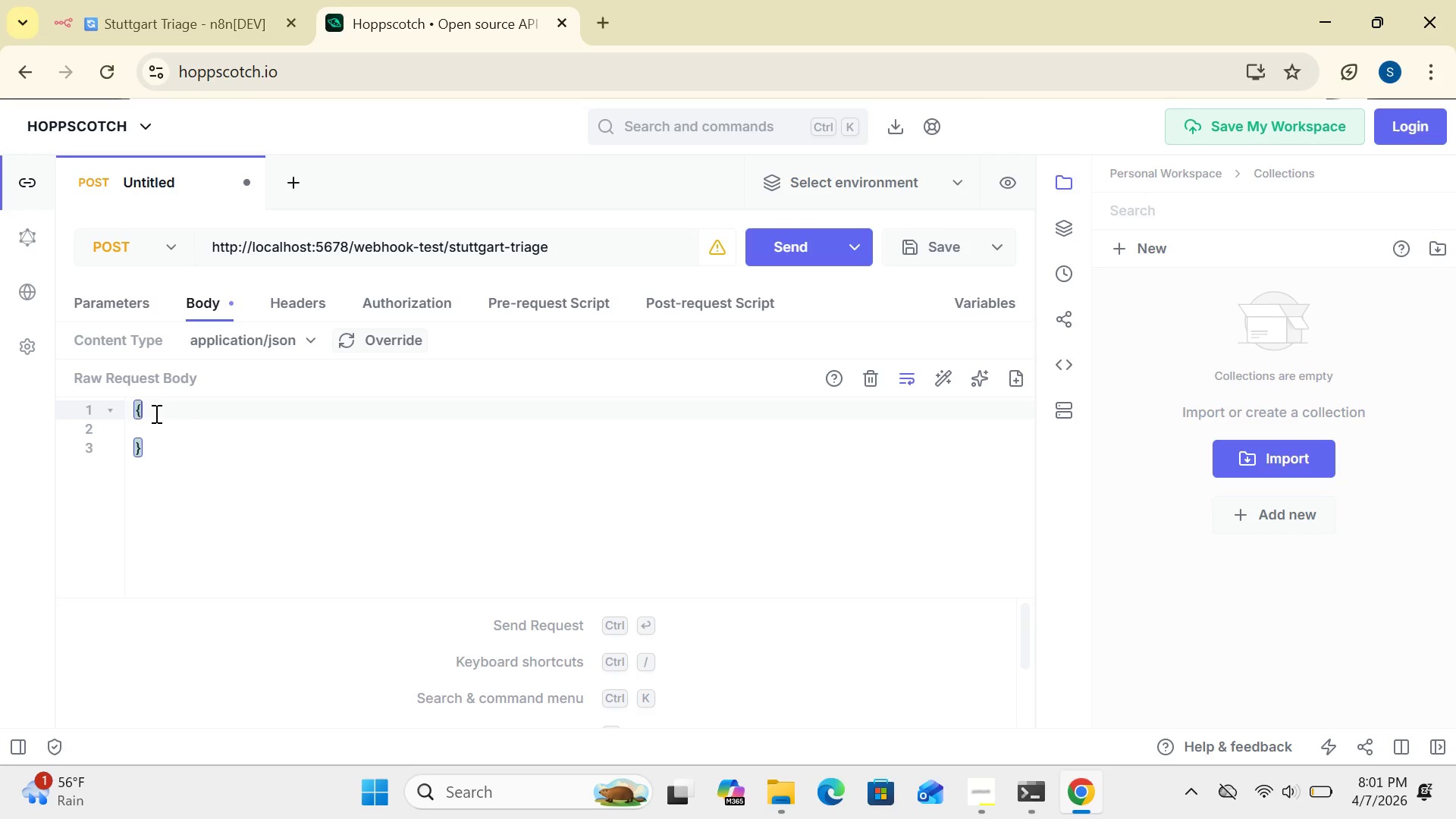 
wait(8.56)
 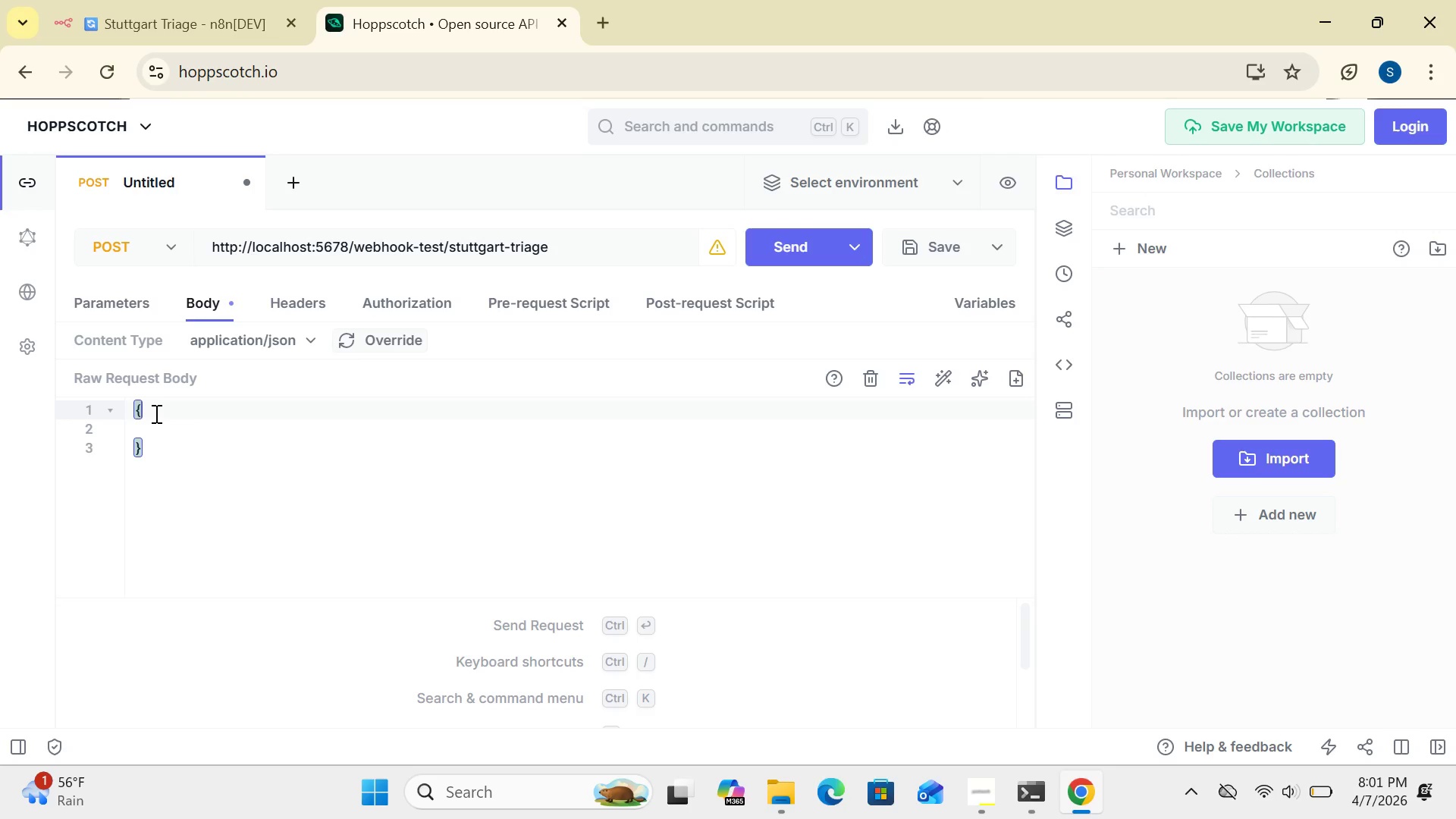 
left_click([161, 404])
 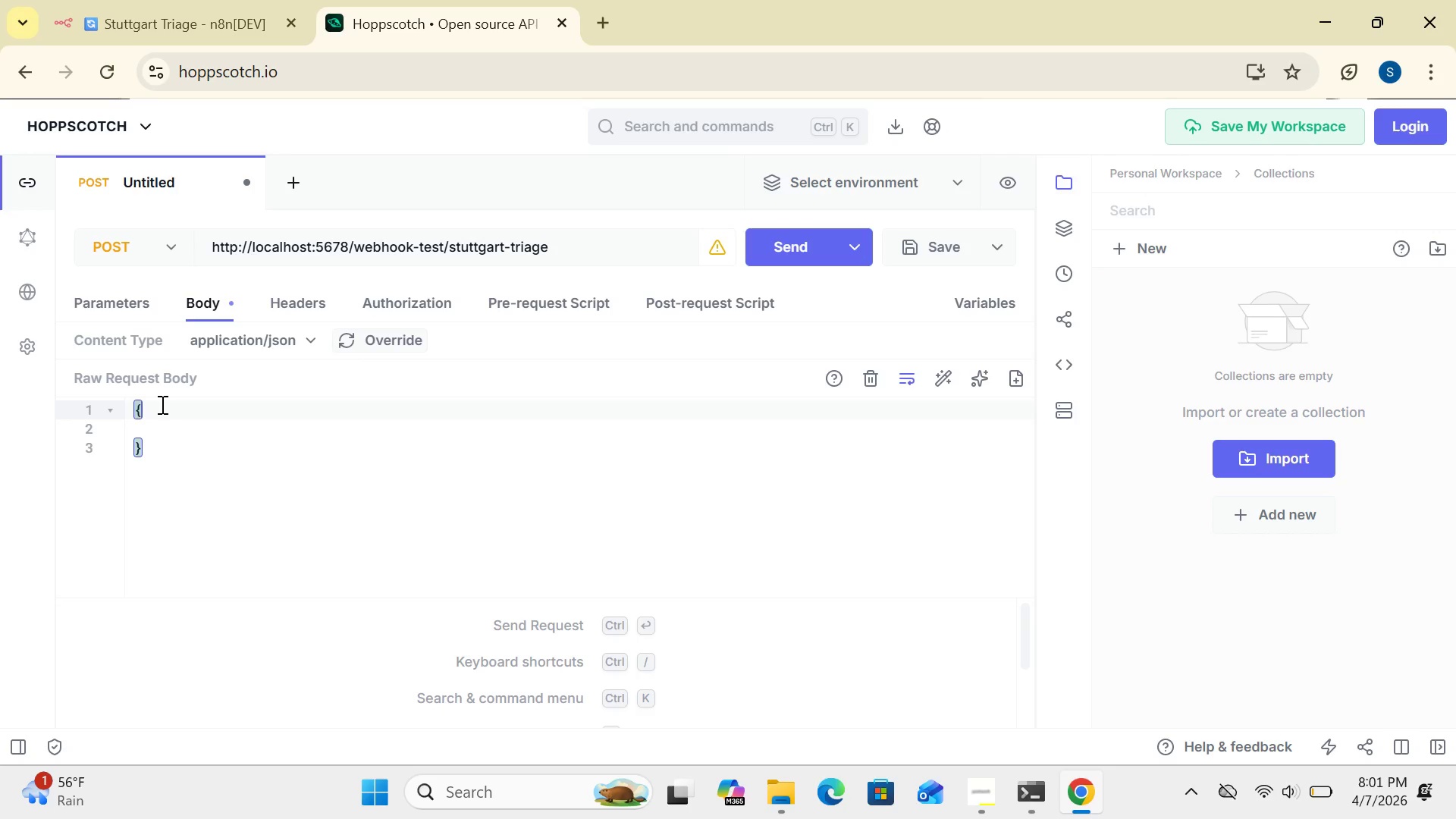 
key(Enter)
 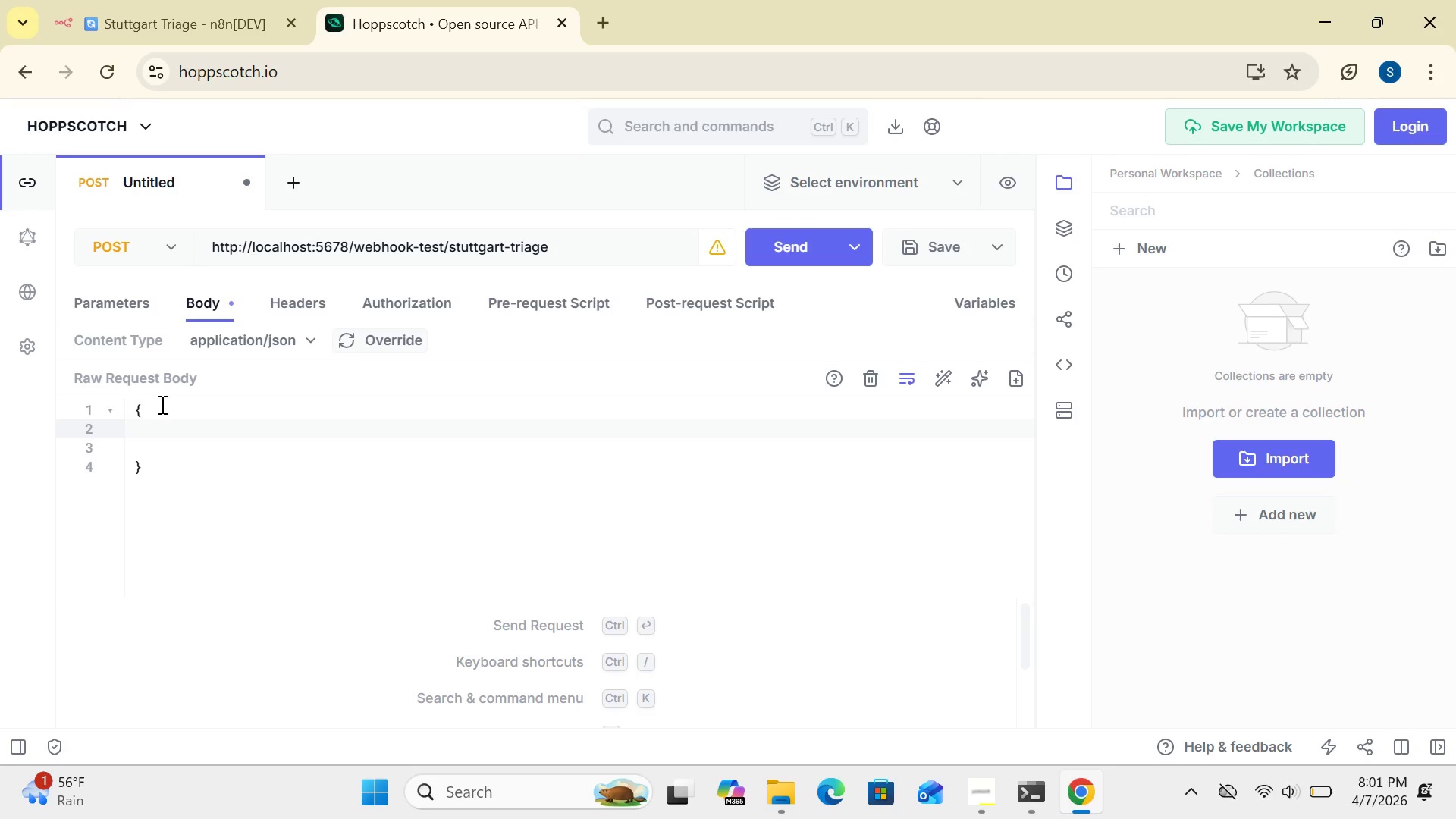 
wait(7.72)
 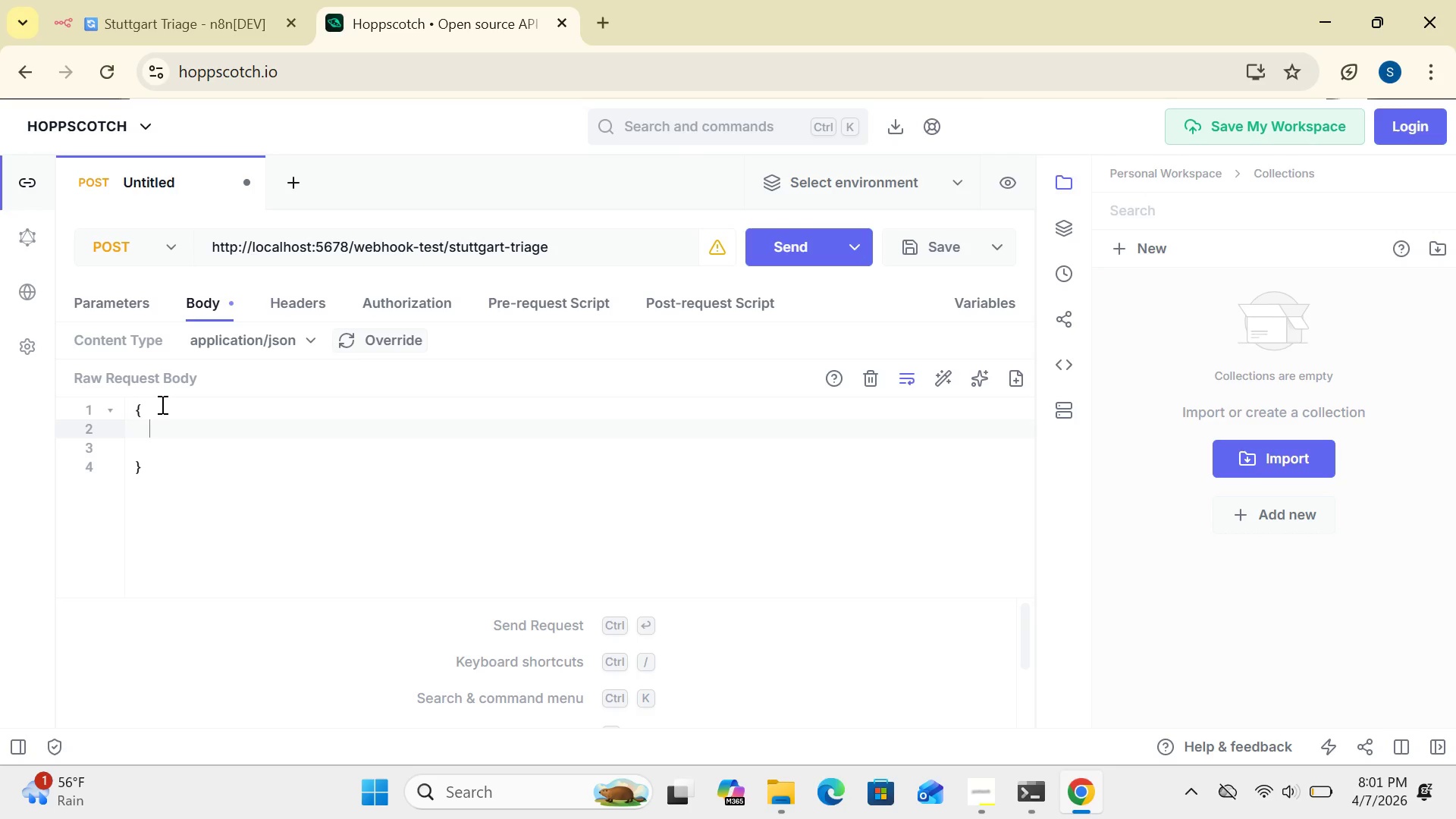 
key(Tab)
type(year)
 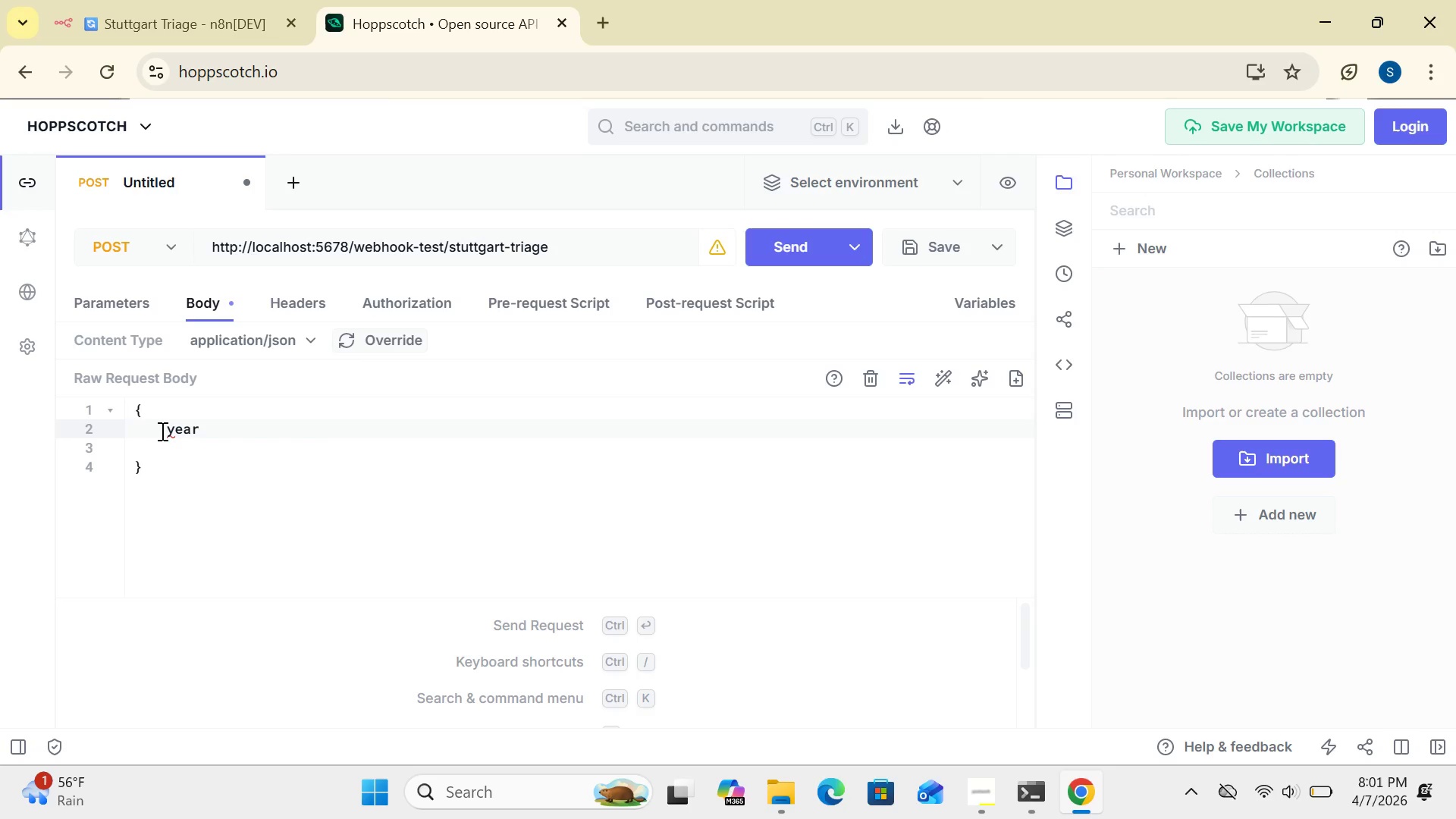 
left_click([162, 430])
 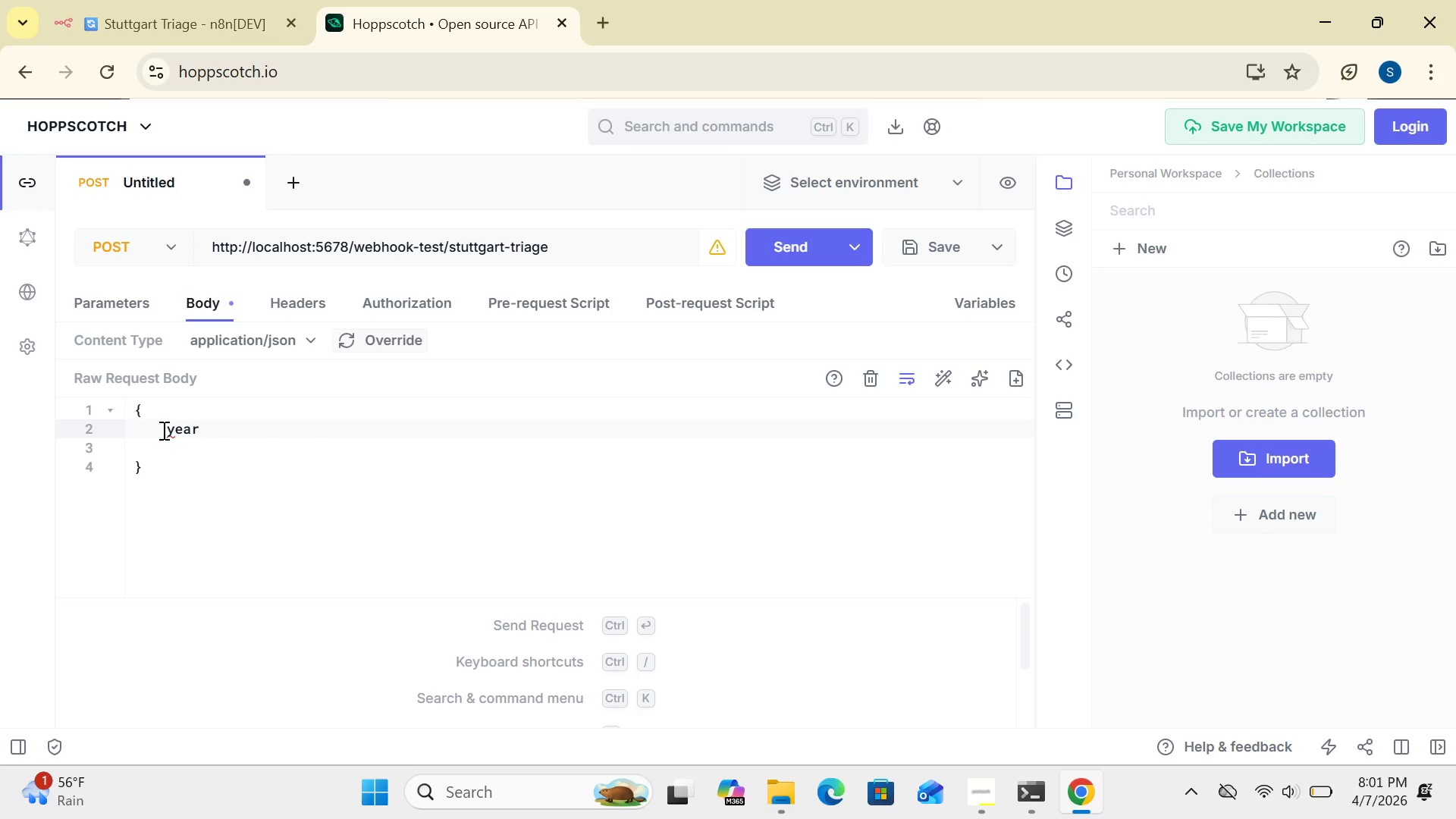 
key(Shift+Quote)
 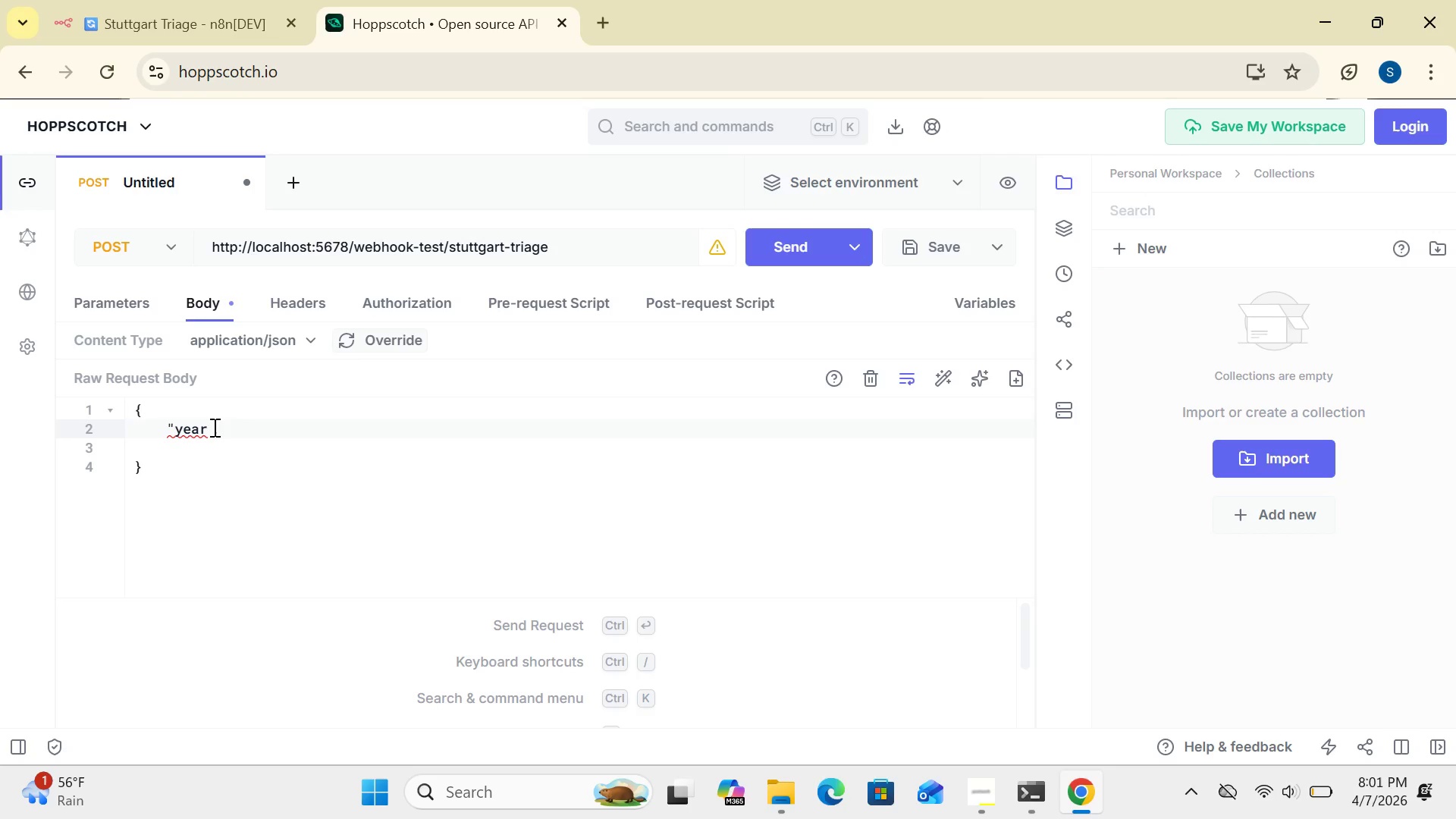 
left_click([213, 427])
 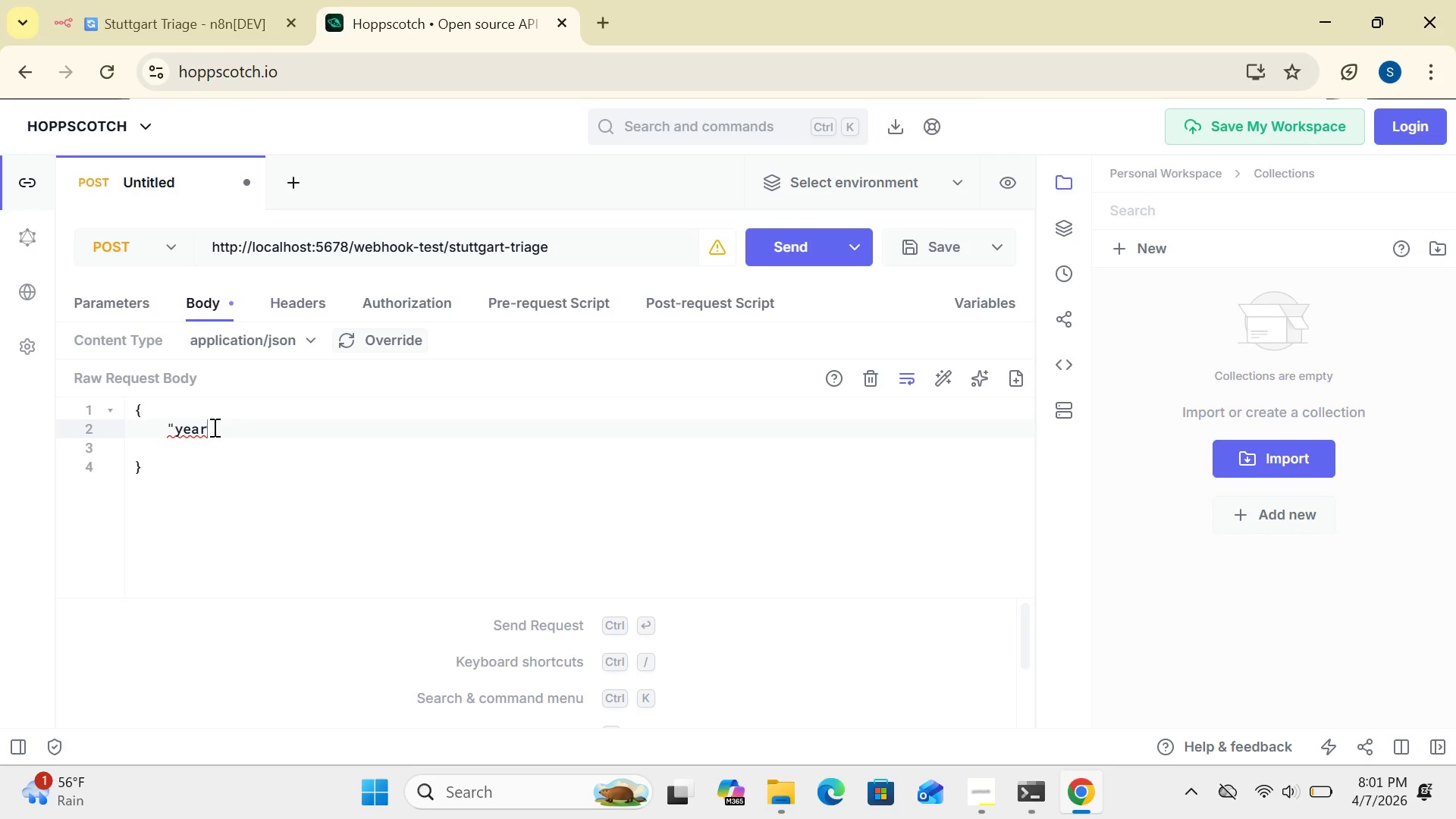 
key(Shift+Quote)
 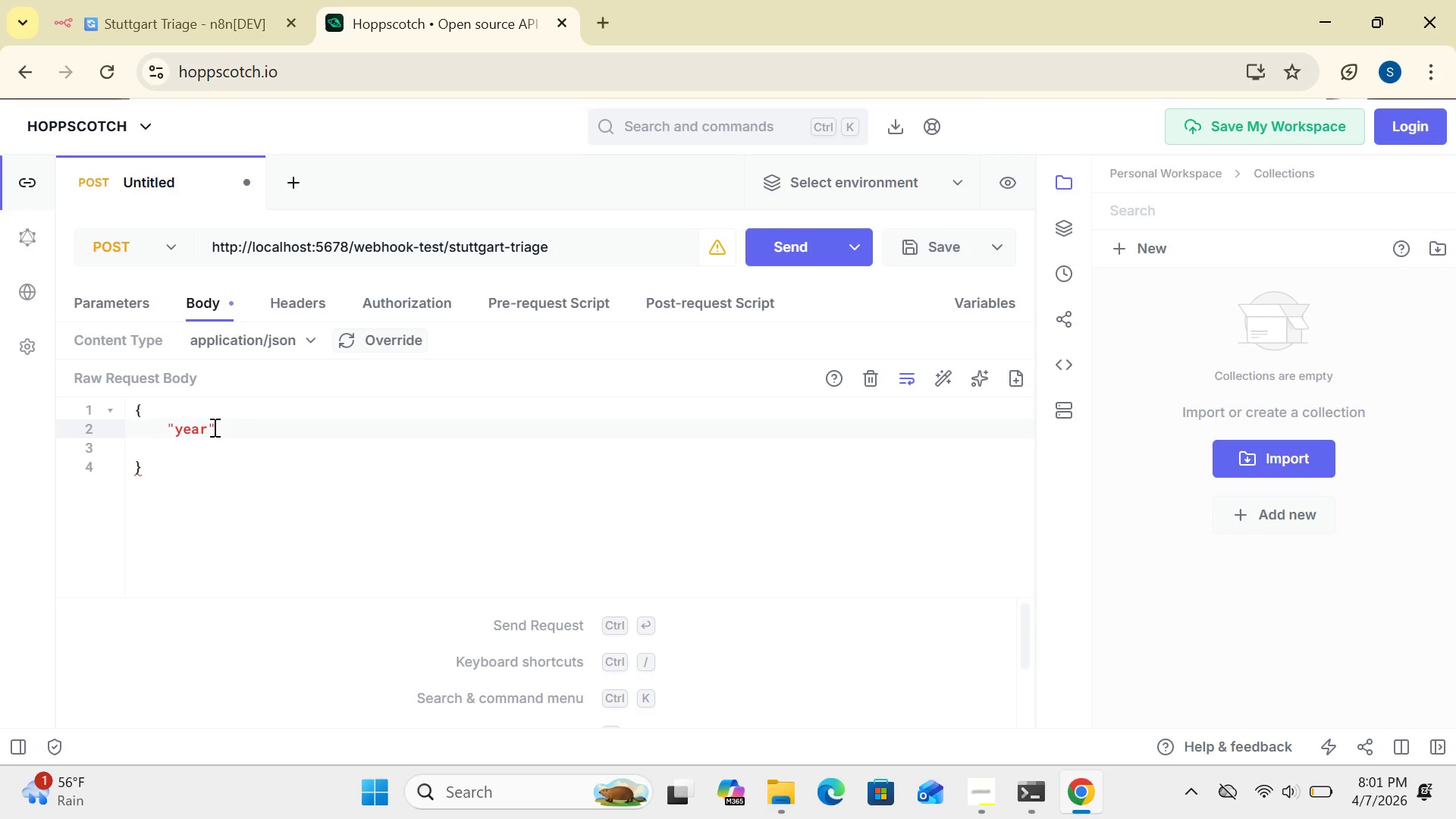 
key(Backspace)
key(Backspace)
key(Backspace)
key(Backspace)
key(Backspace)
key(Backspace)
type("year)
 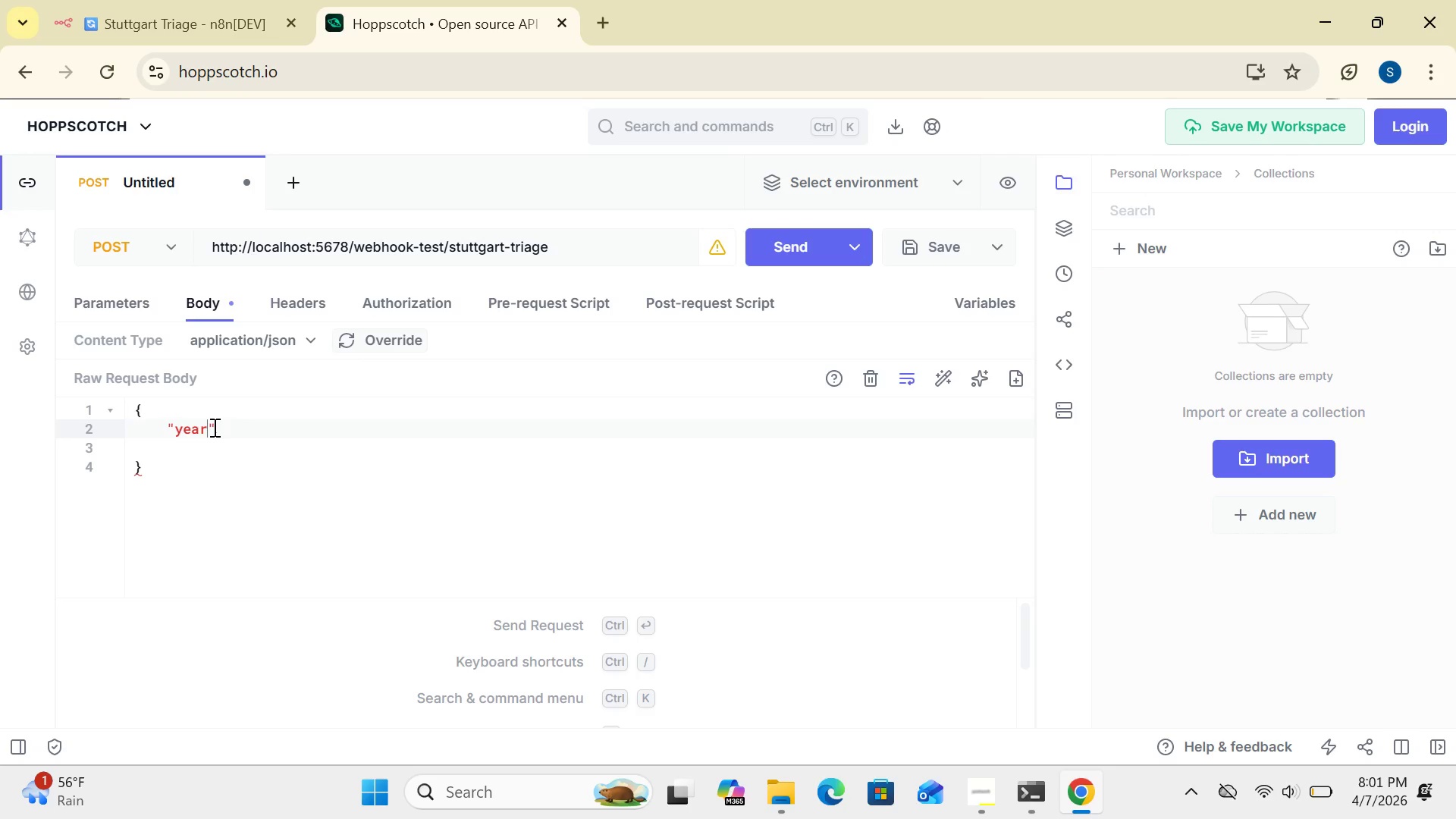 
left_click([215, 428])
 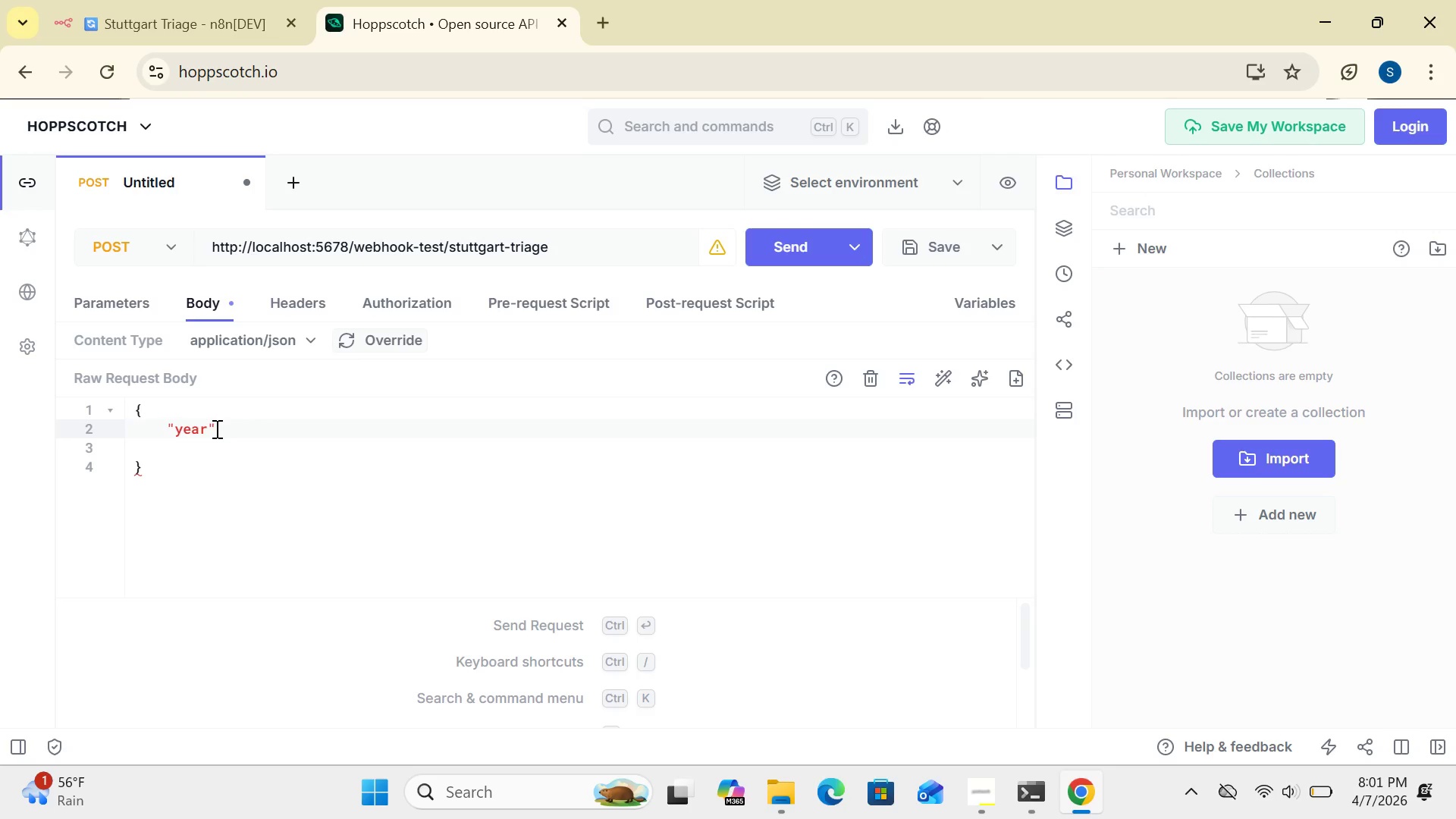 
key(Semicolon)
 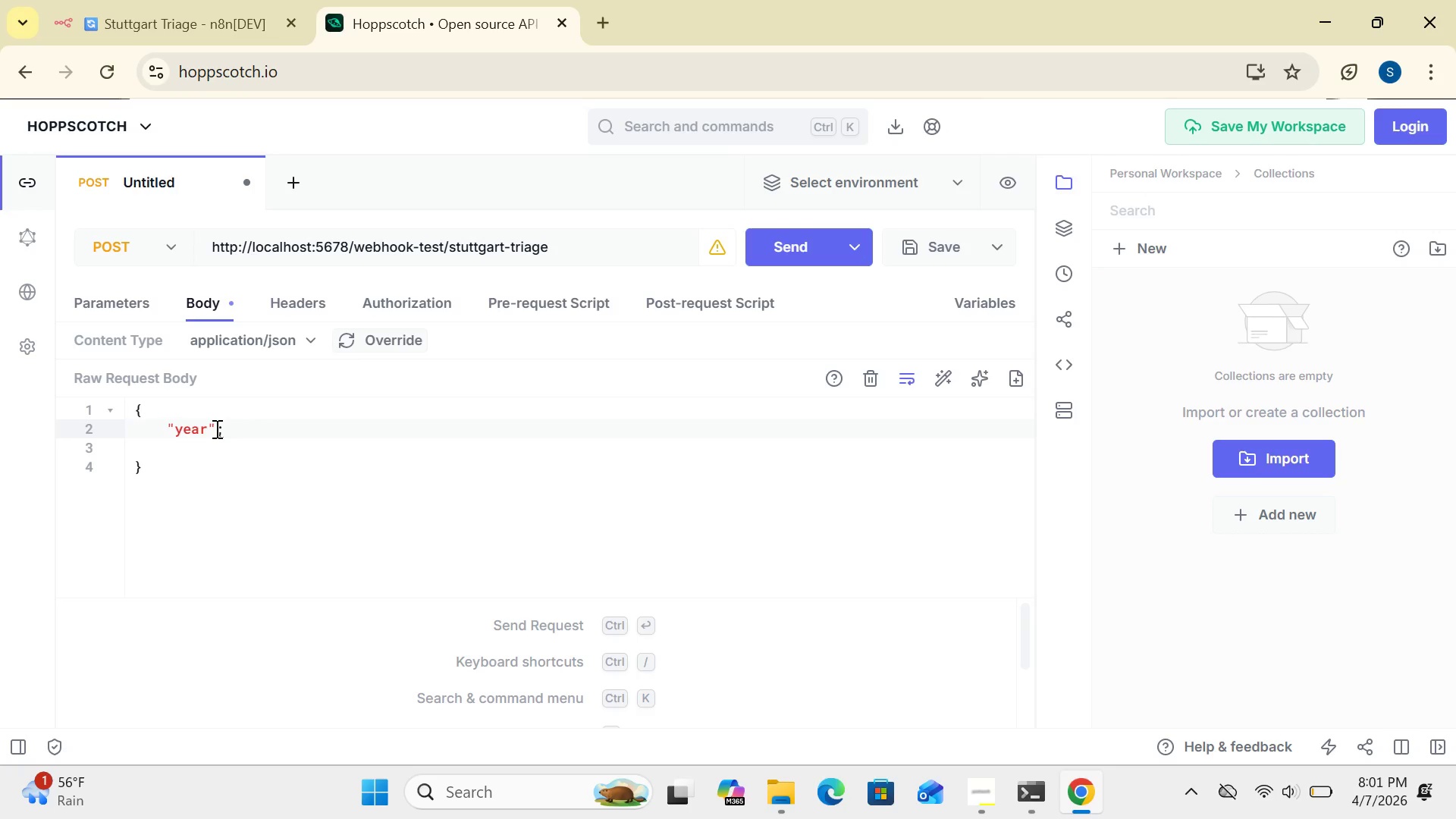 
key(Backspace)
 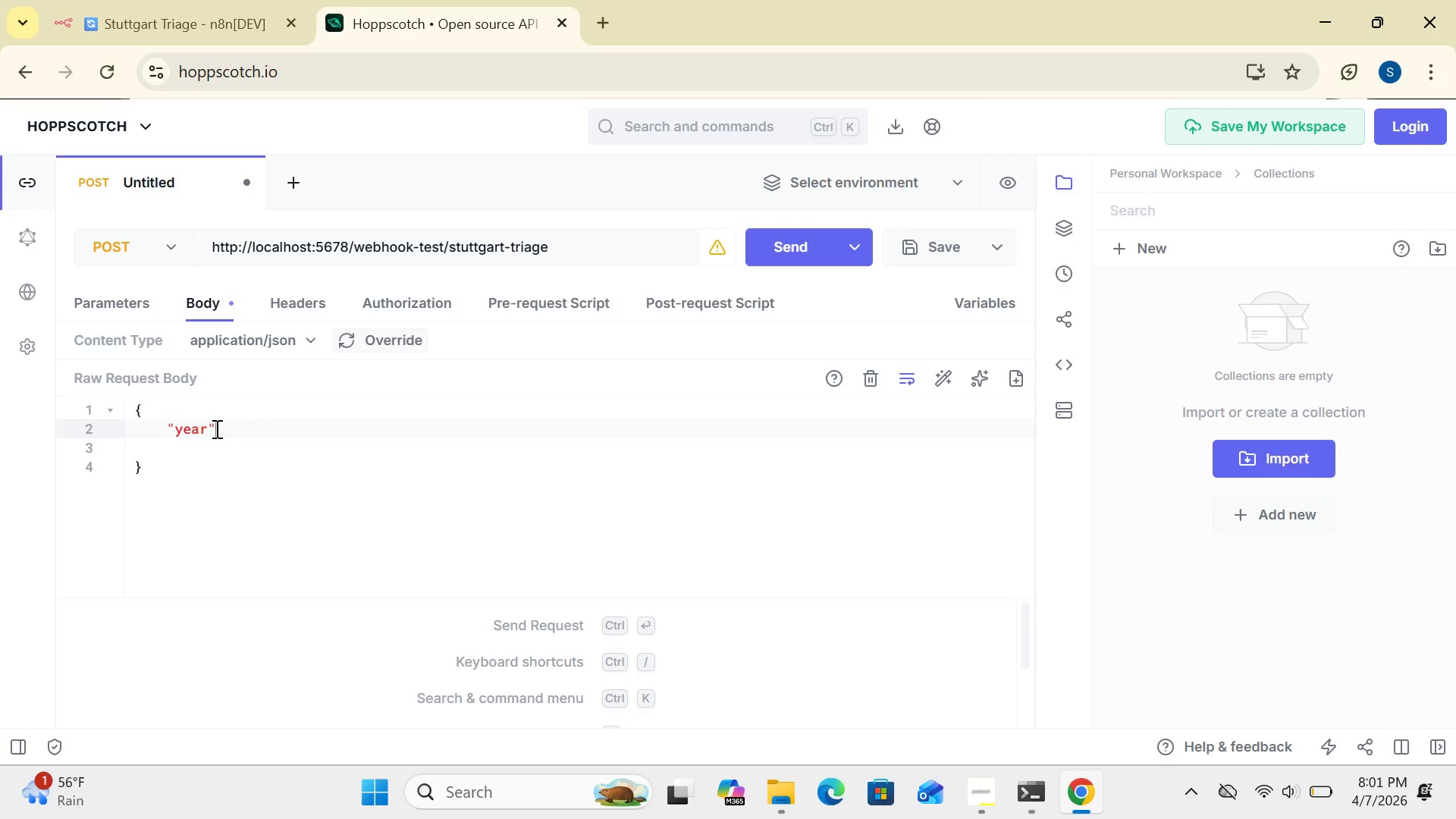 
key(Shift+Semicolon)
 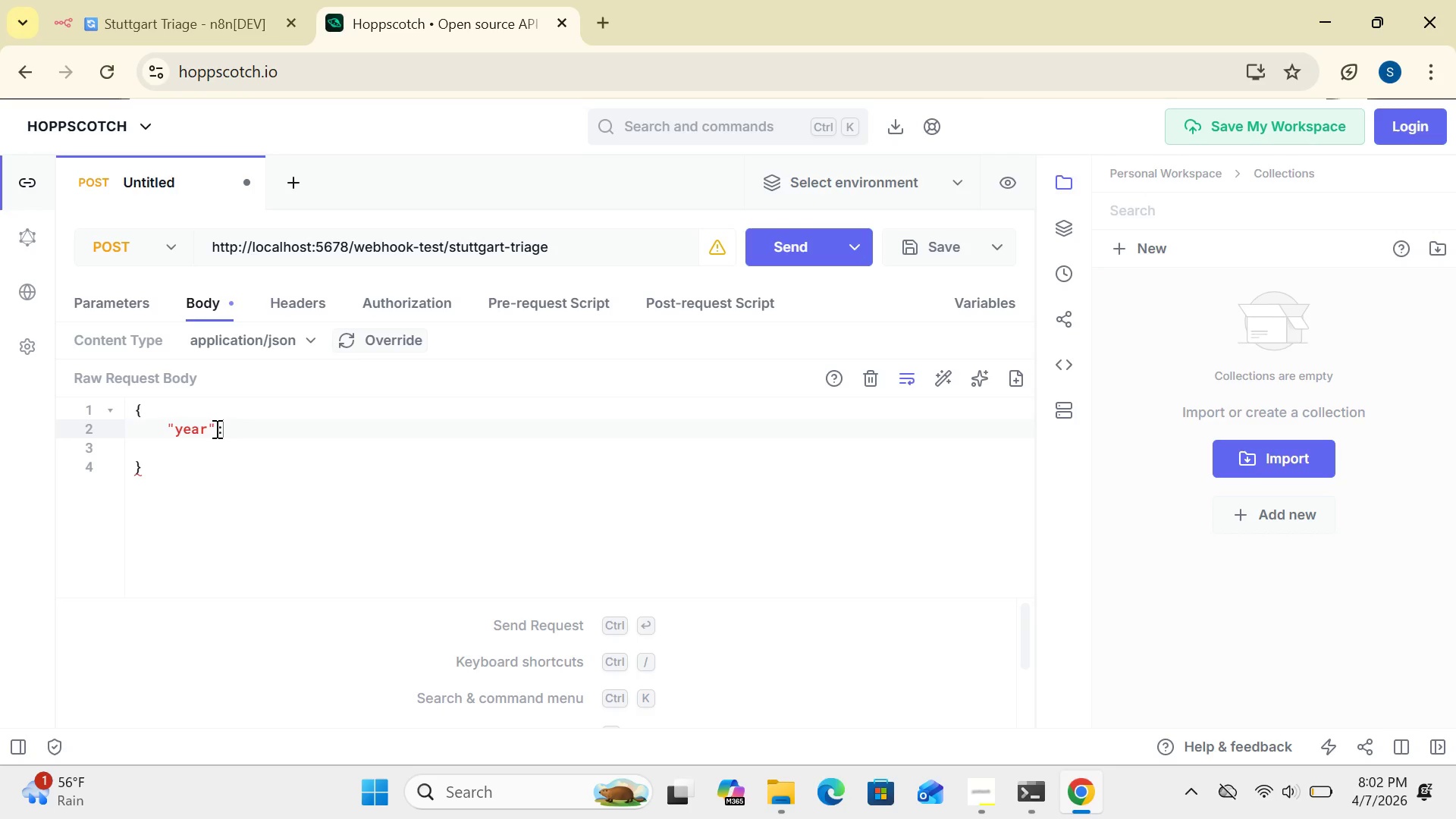 
wait(5.56)
 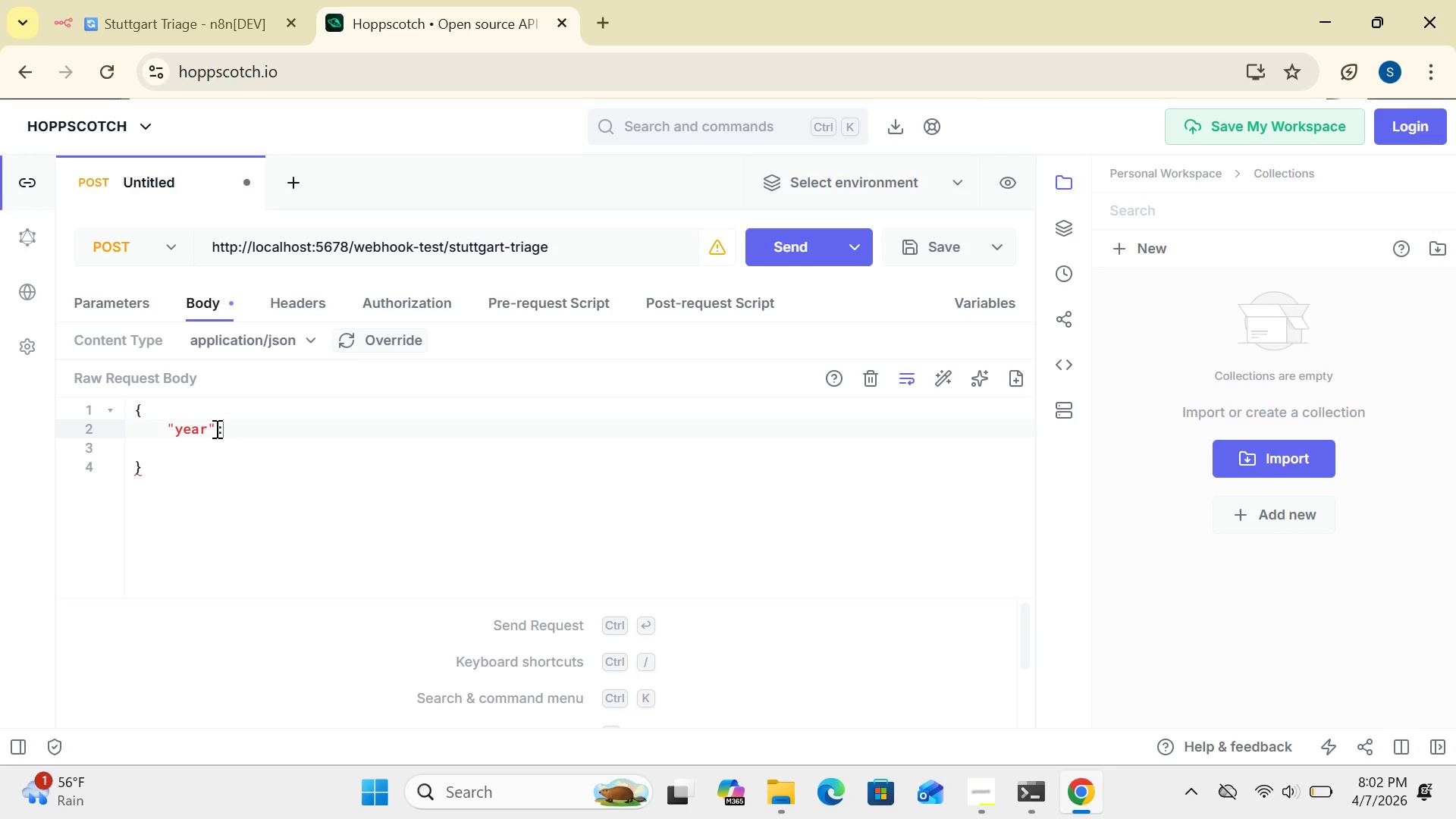 
type("2019,)
 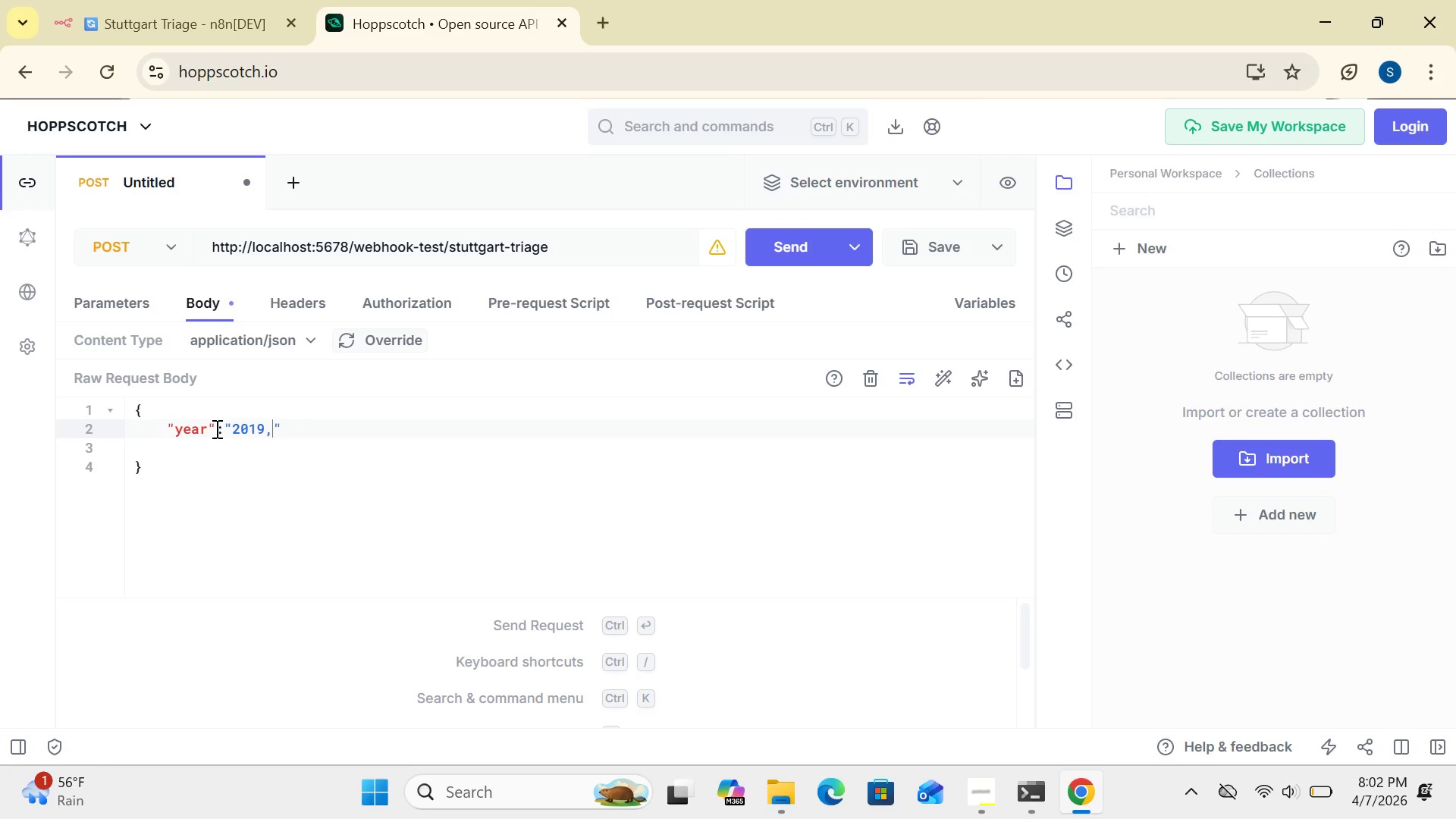 
key(Enter)
 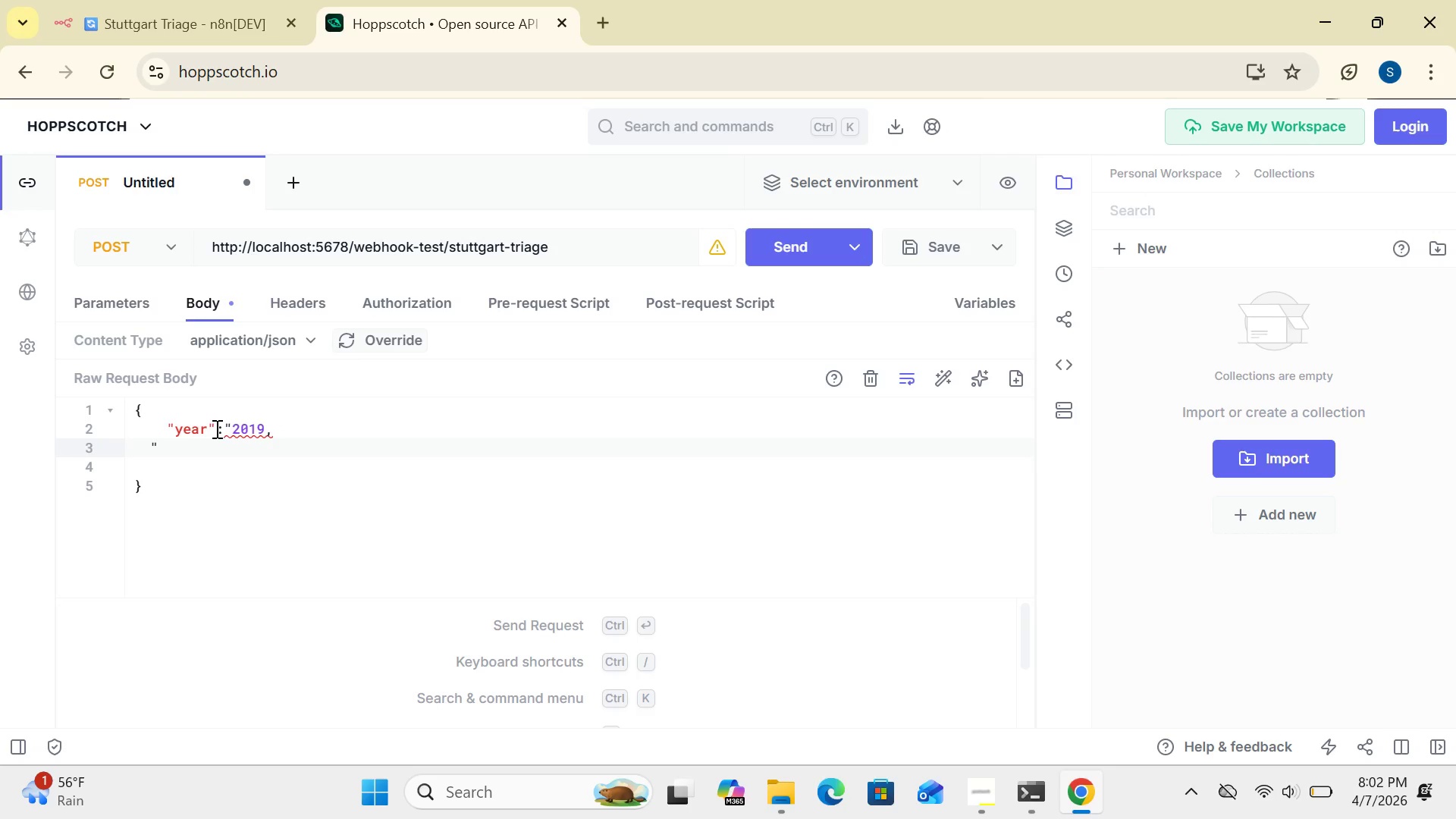 
key(Tab)
type("make)
 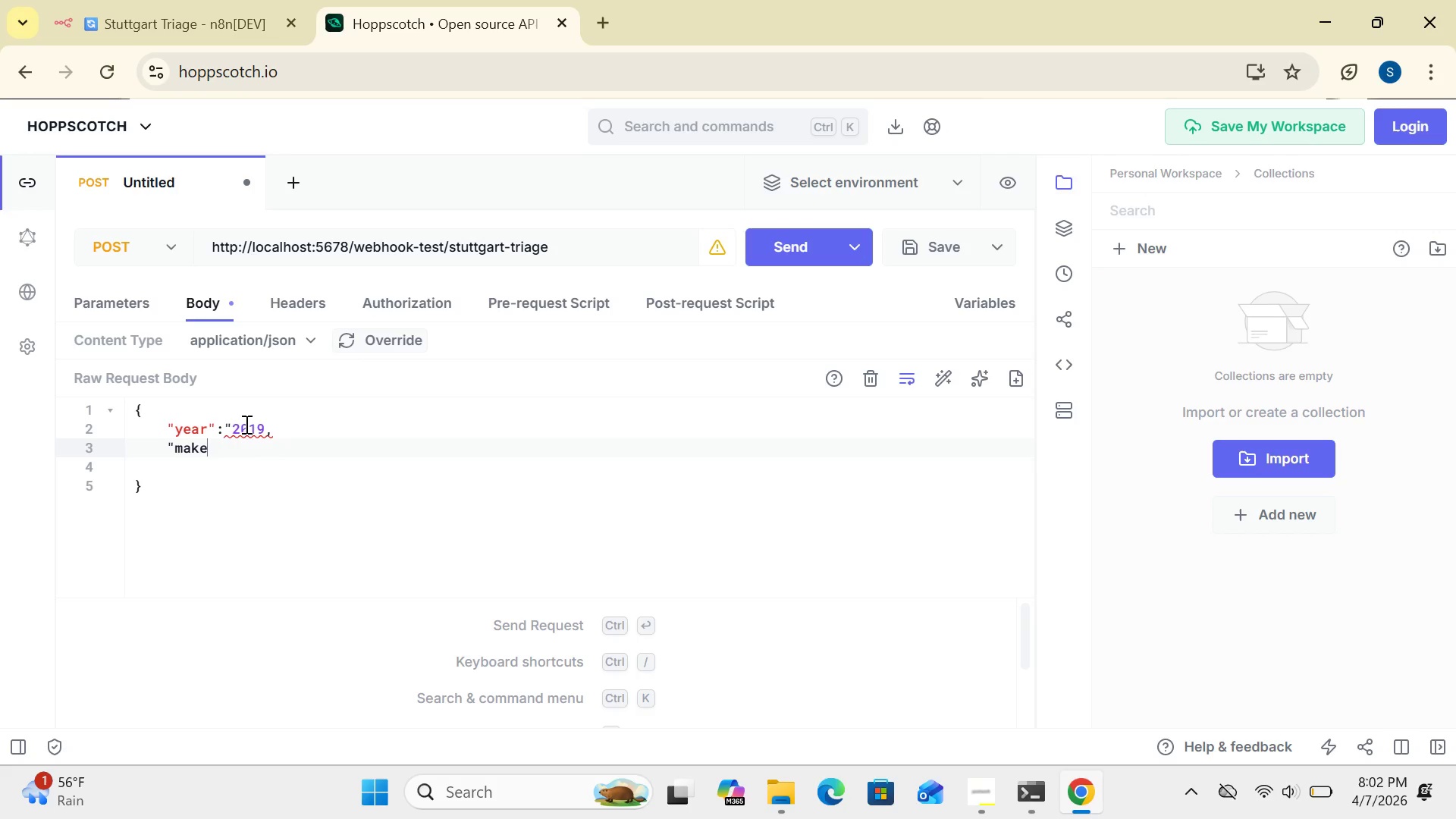 
wait(5.06)
 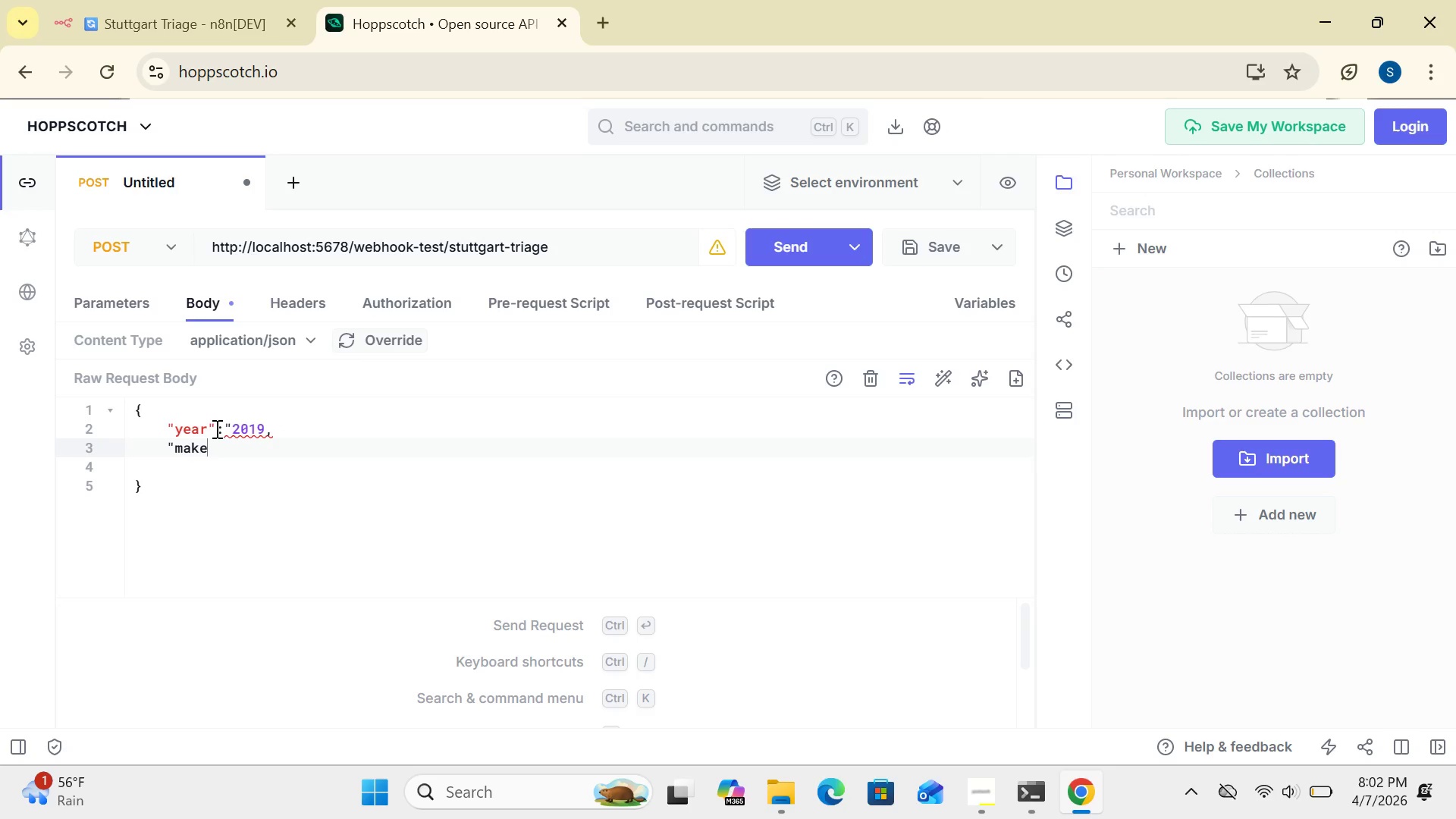 
key(Shift+Quote)
 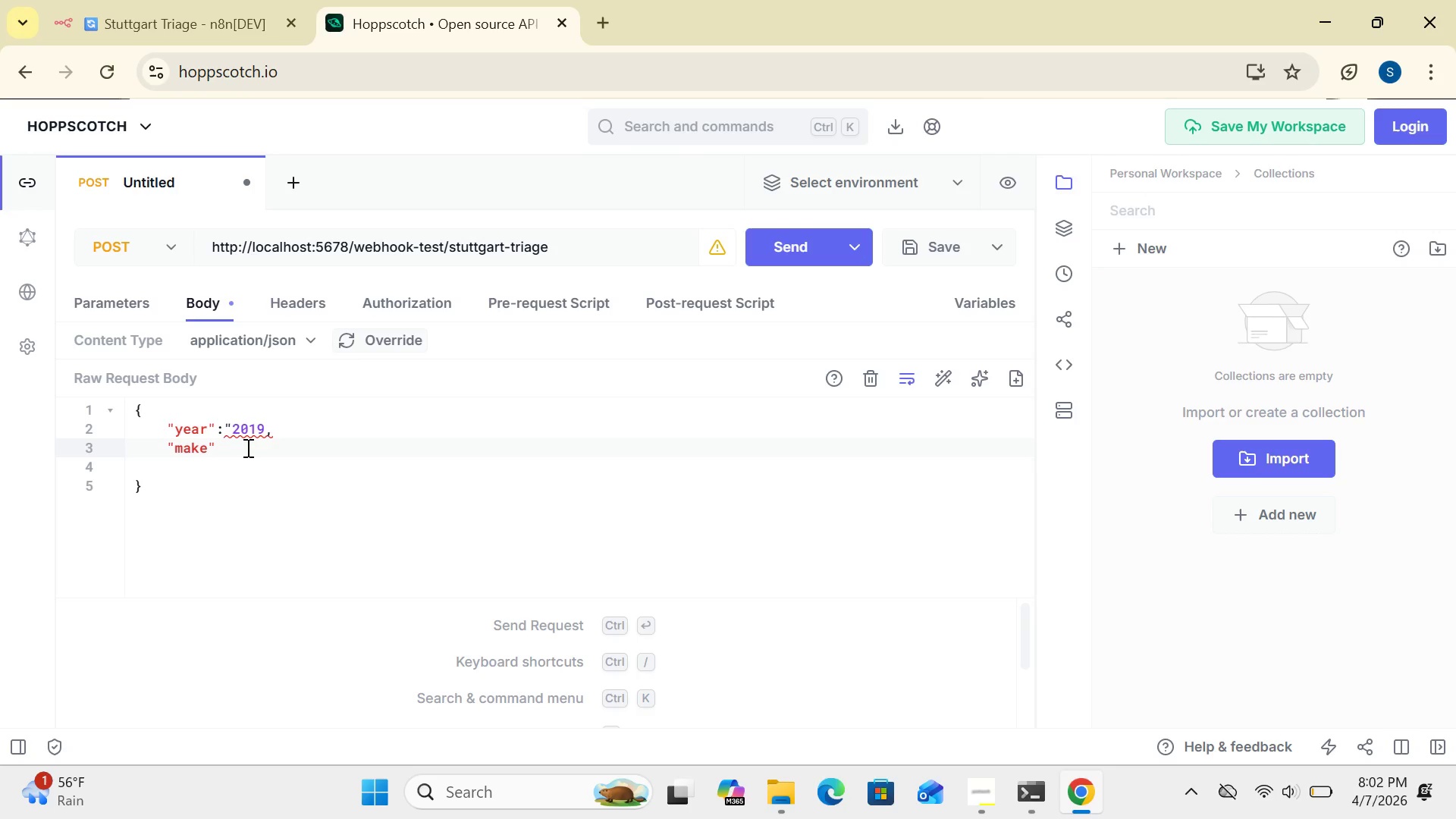 
key(Shift+Semicolon)
 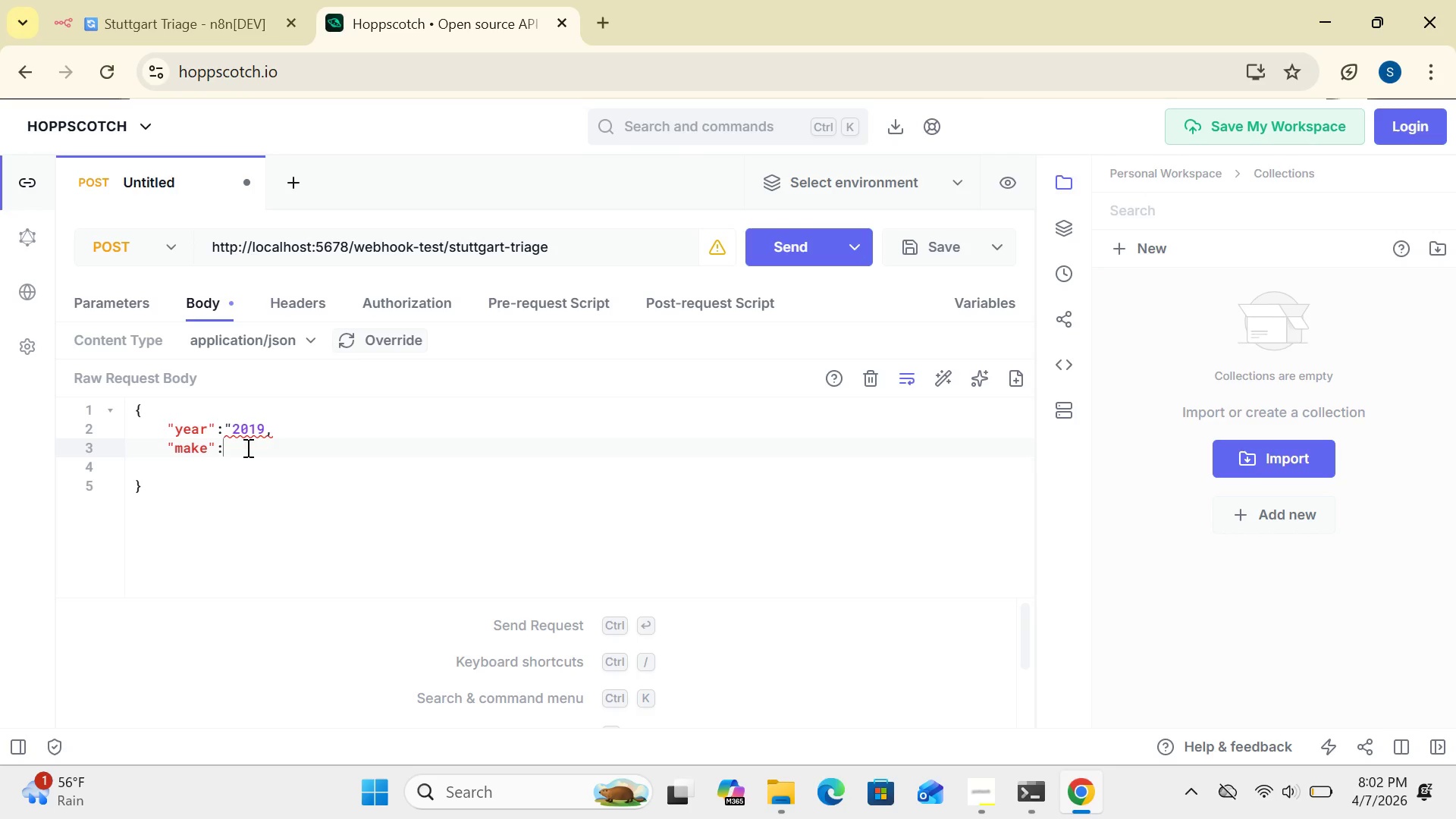 
key(Shift+Quote)
 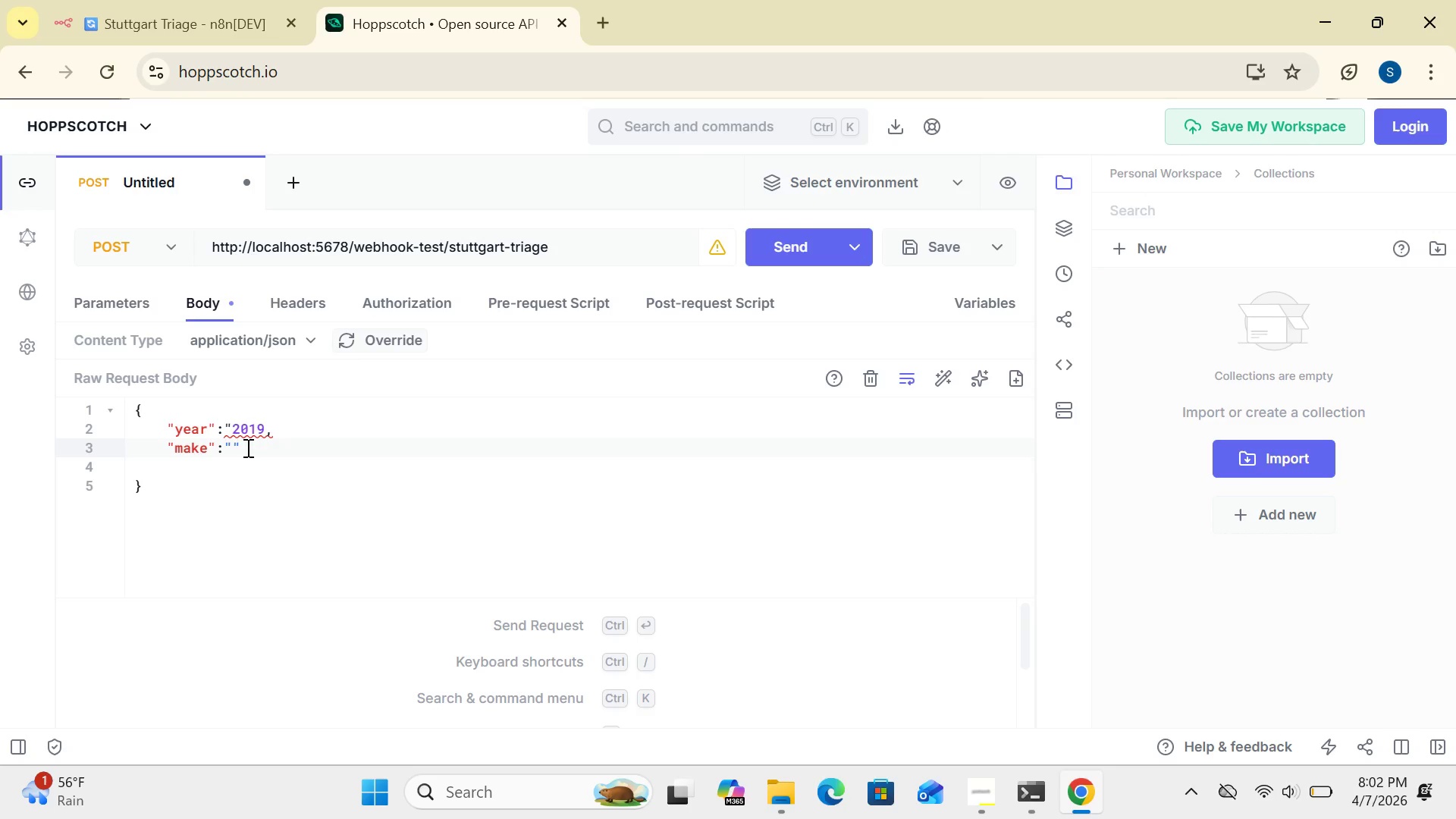 
wait(5.59)
 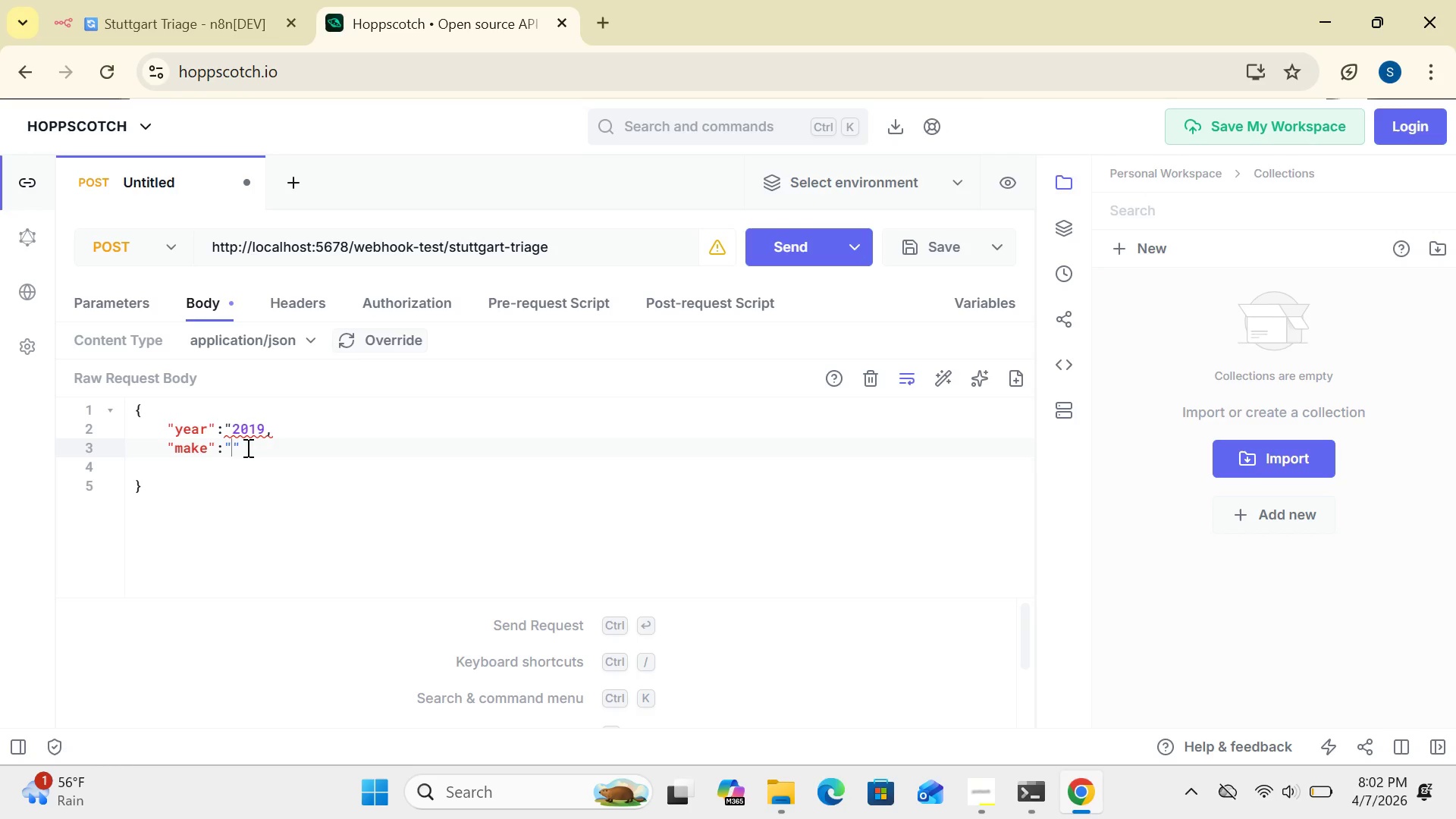 
type(Audi)
 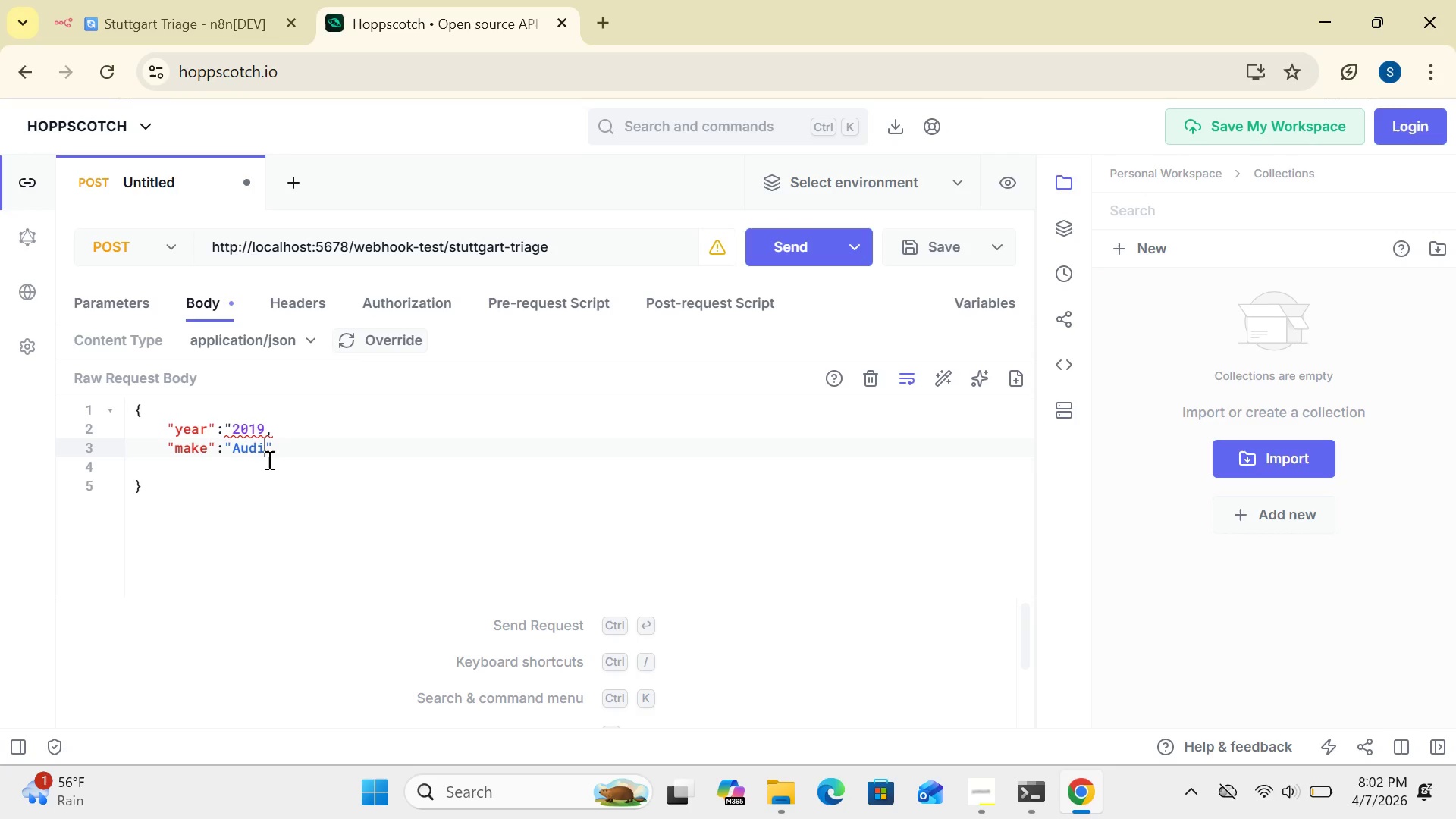 
left_click([284, 443])
 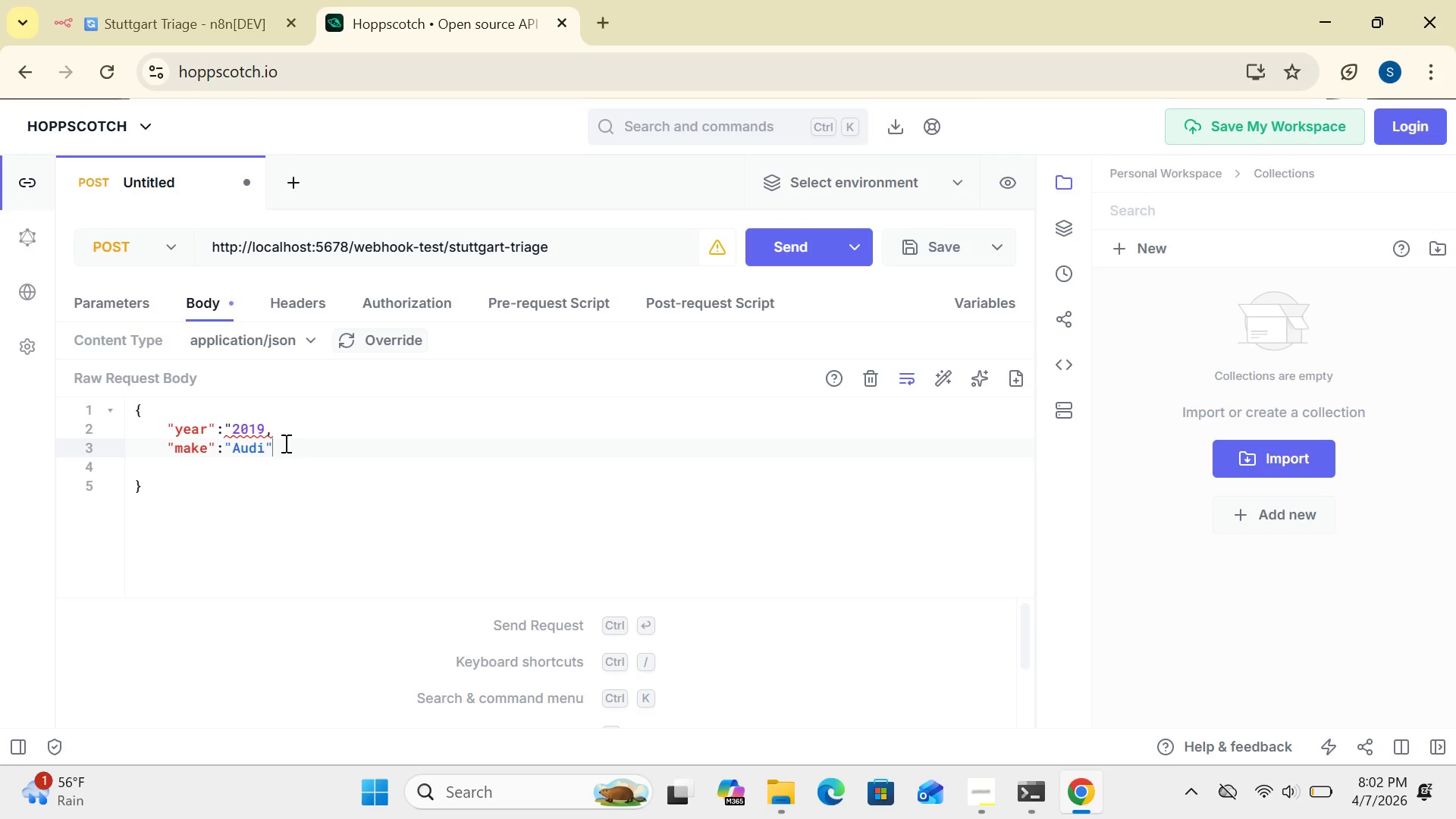 
key(Enter)
 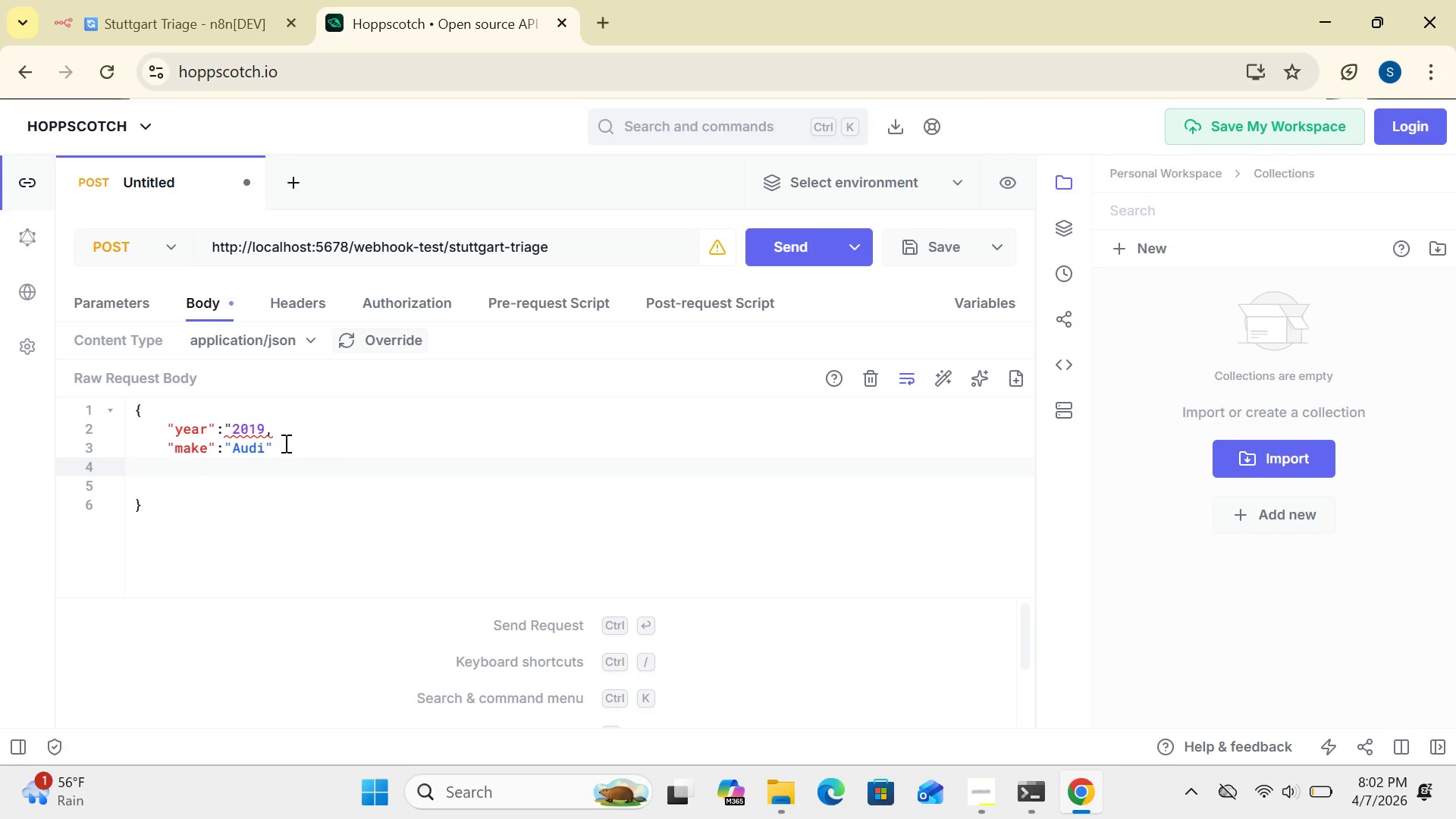 
key(Tab)
type(model)
key(Backspace)
key(Backspace)
key(Backspace)
key(Backspace)
key(Backspace)
 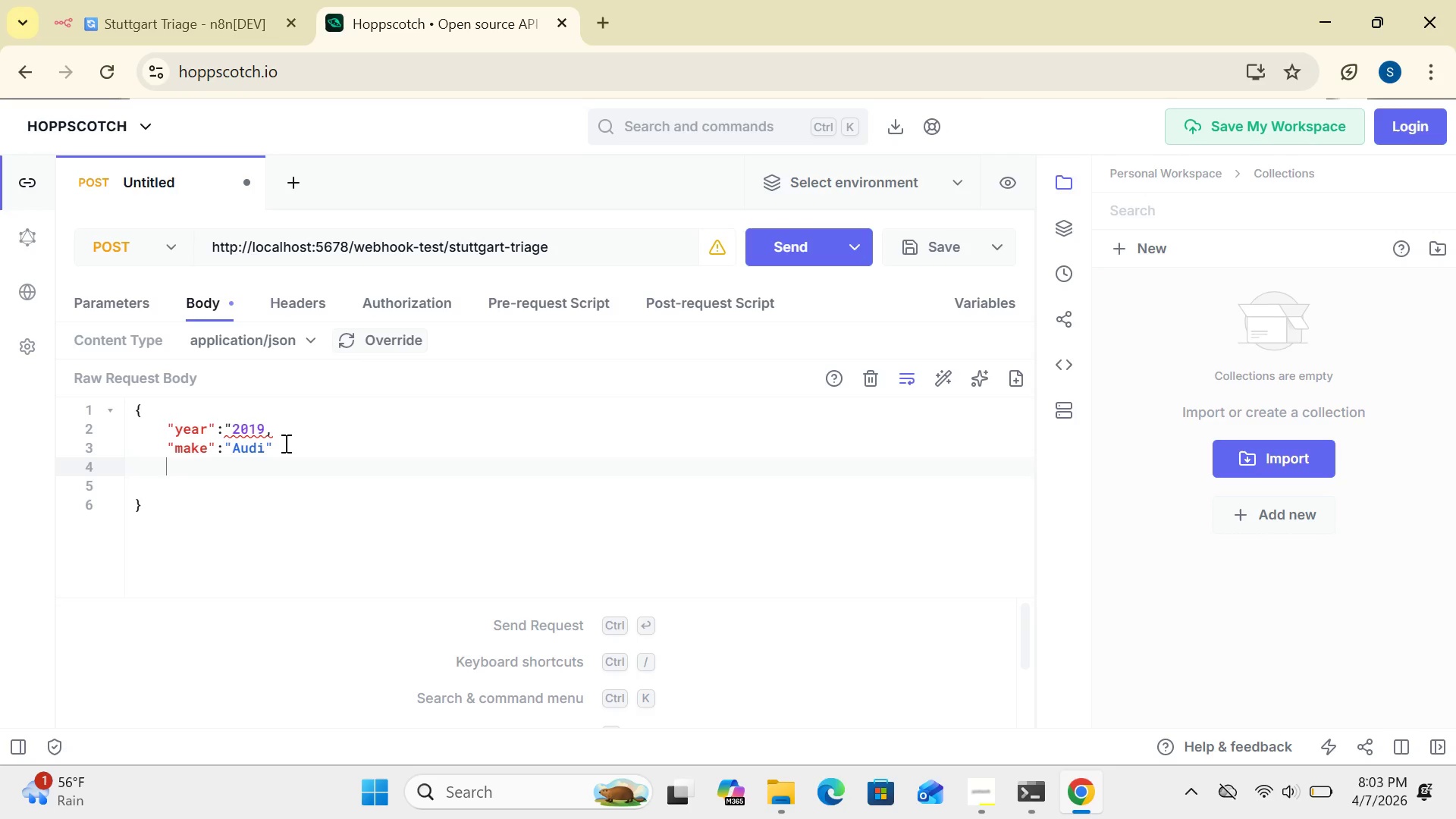 
type("model)
 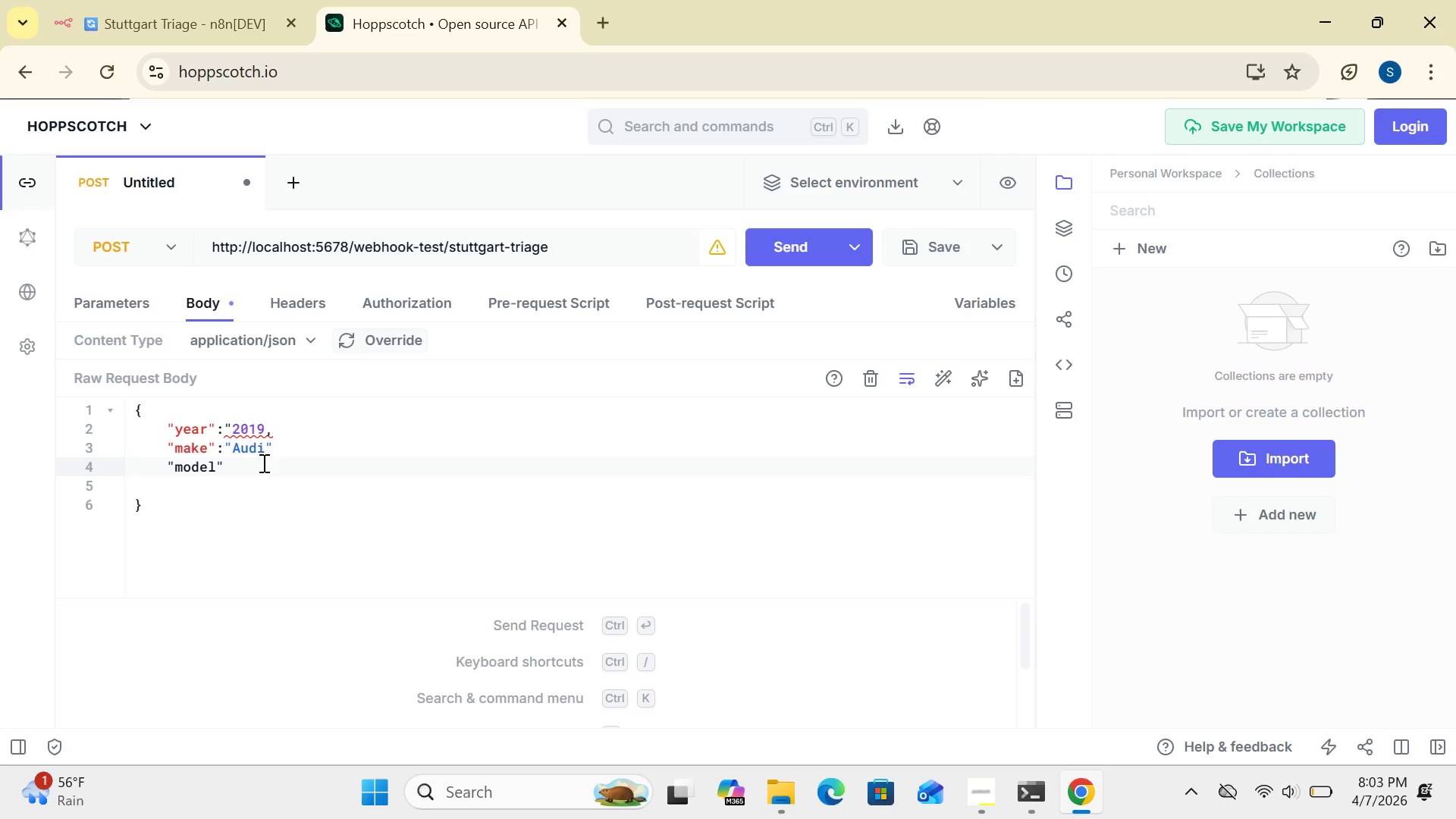 
left_click([223, 469])
 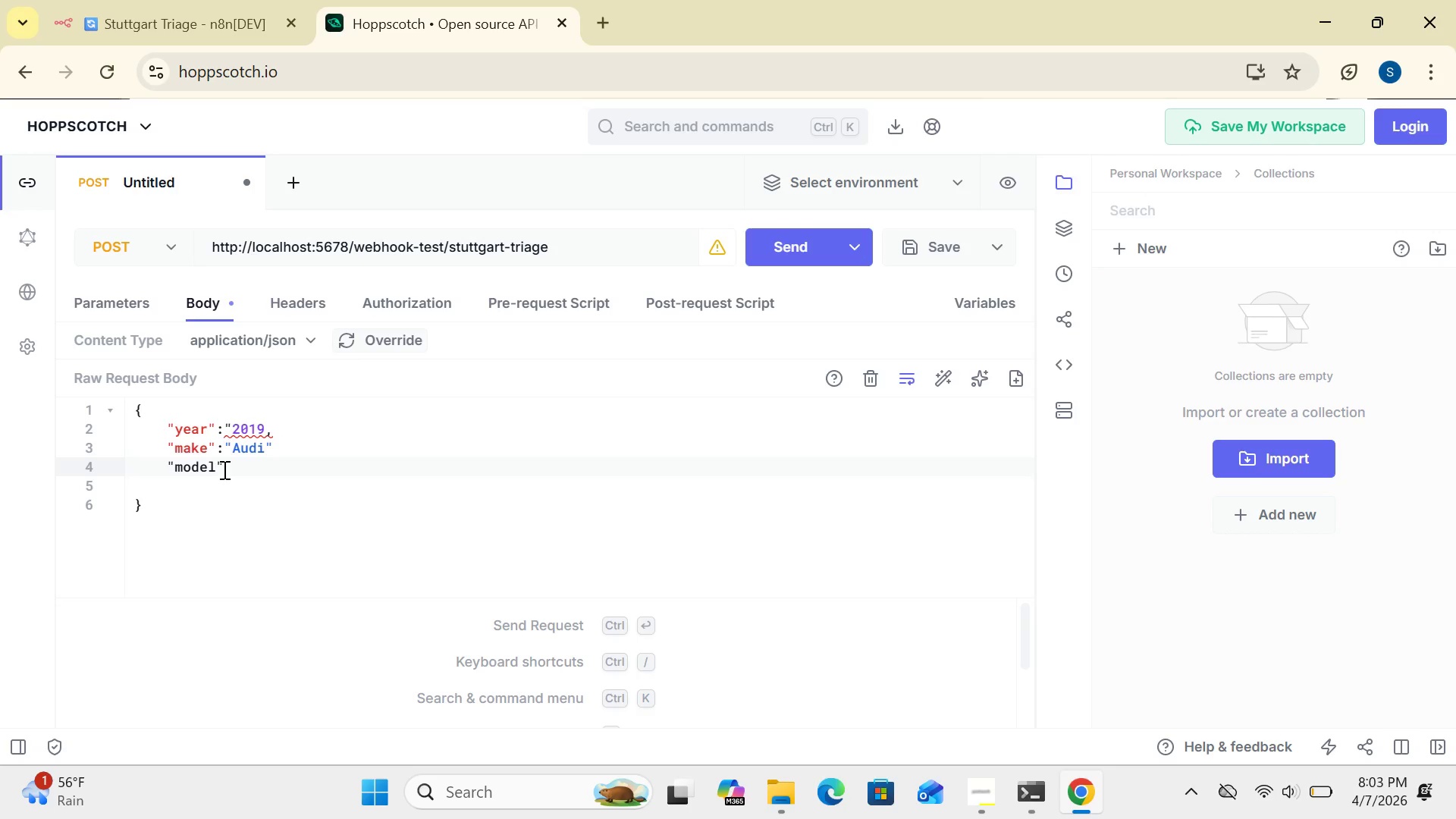 
key(Semicolon)
 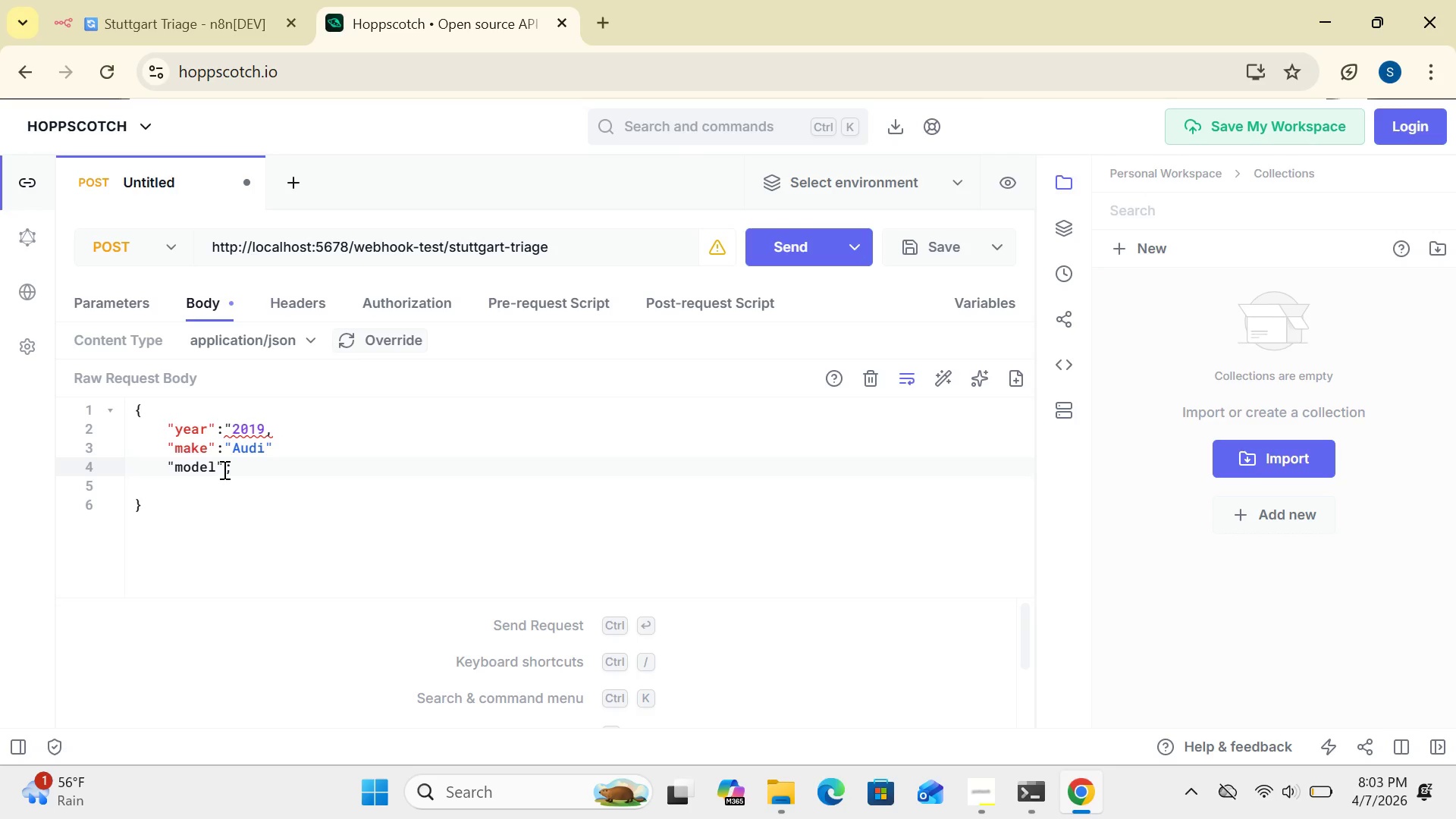 
key(Backspace)
 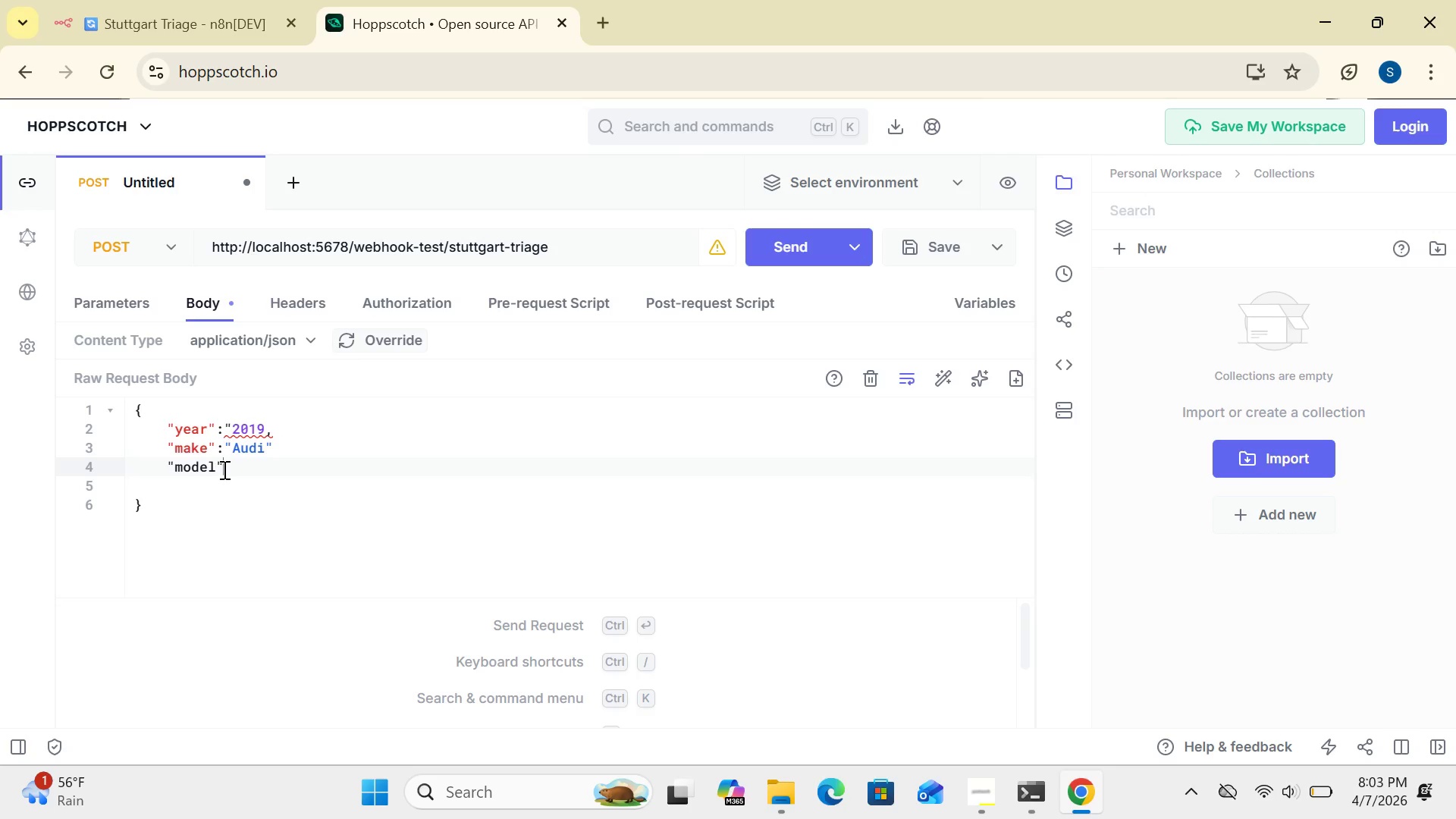 
key(Shift+Semicolon)
 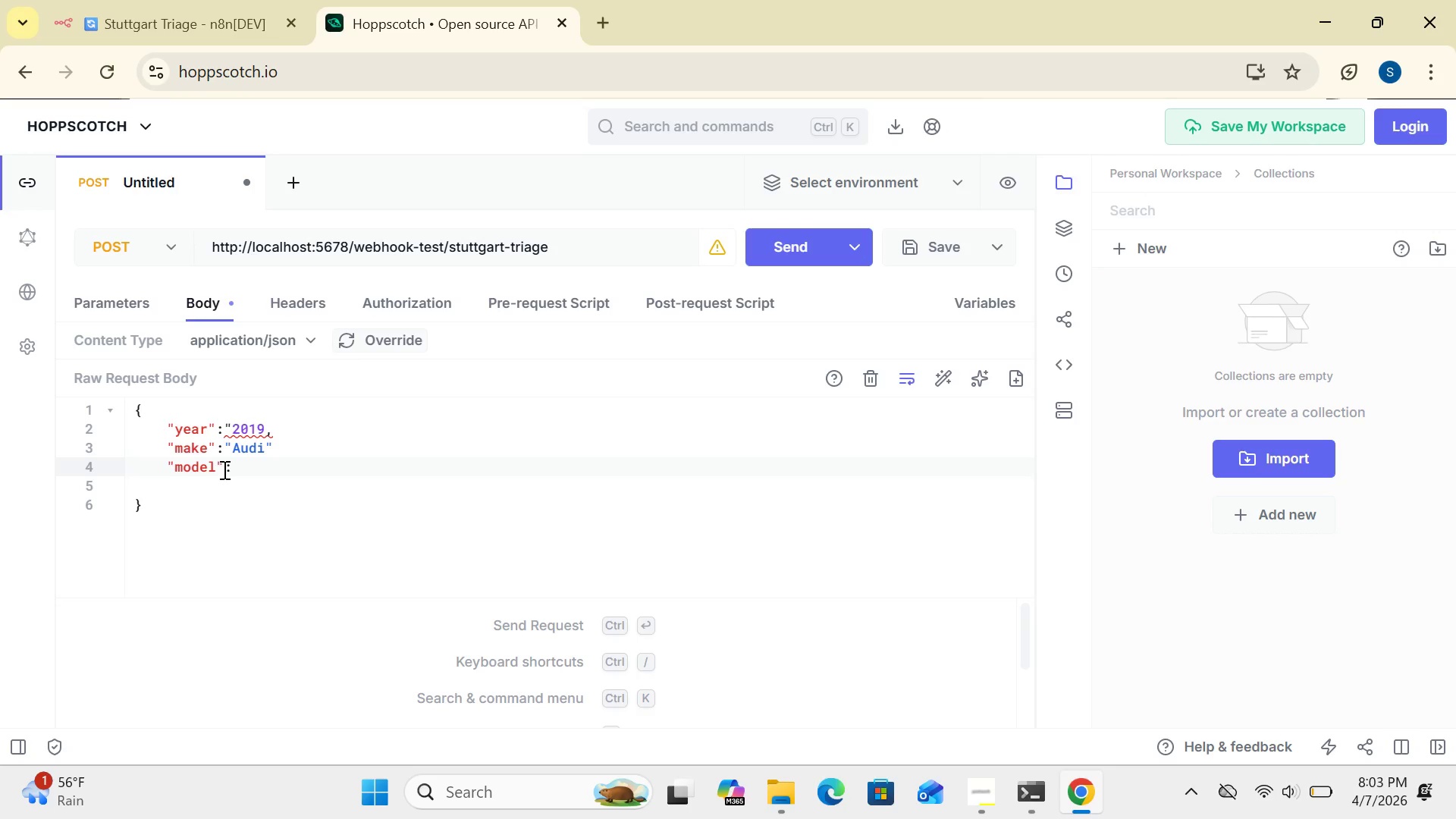 
wait(11.44)
 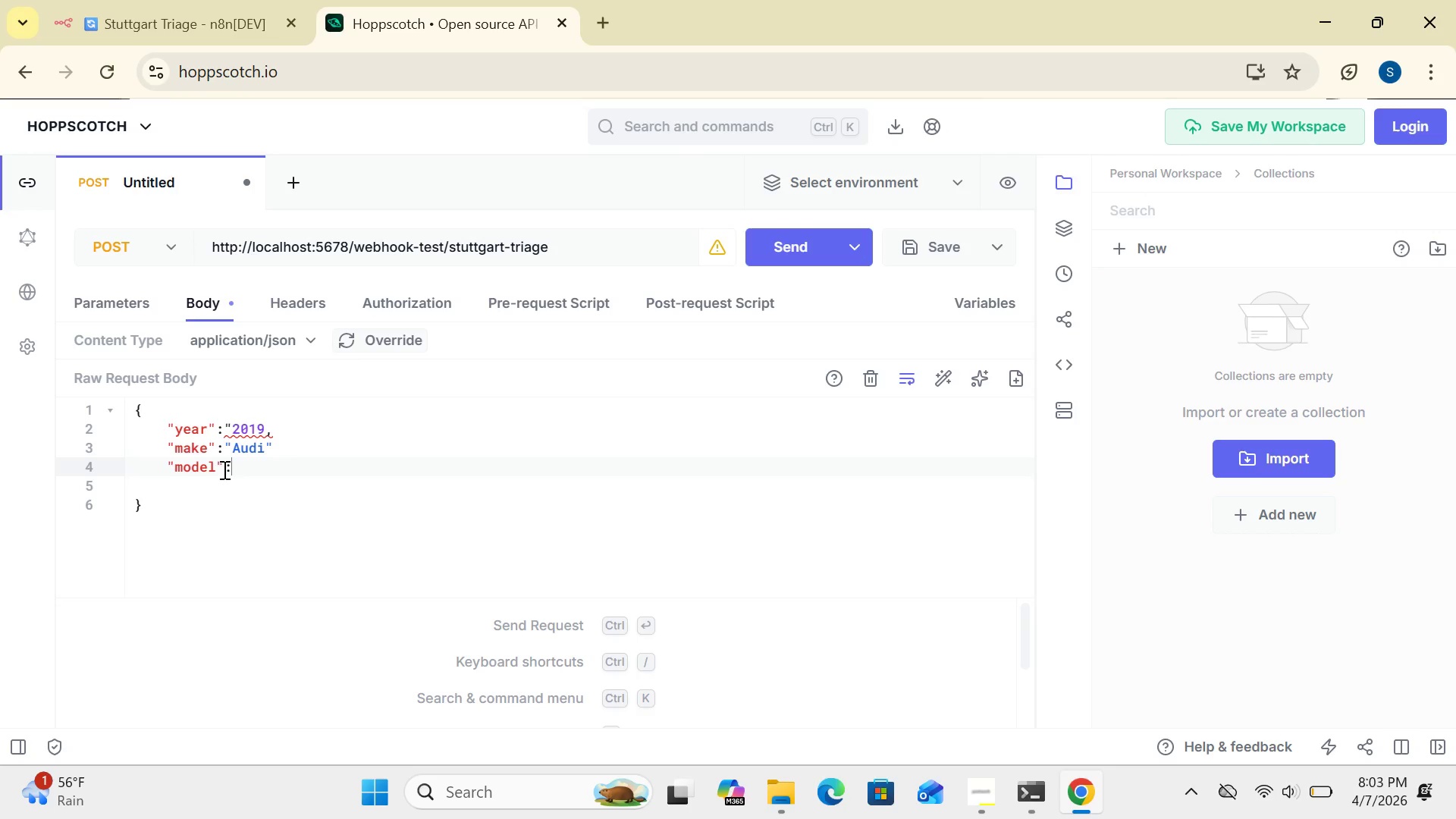 
key(Shift+Quote)
 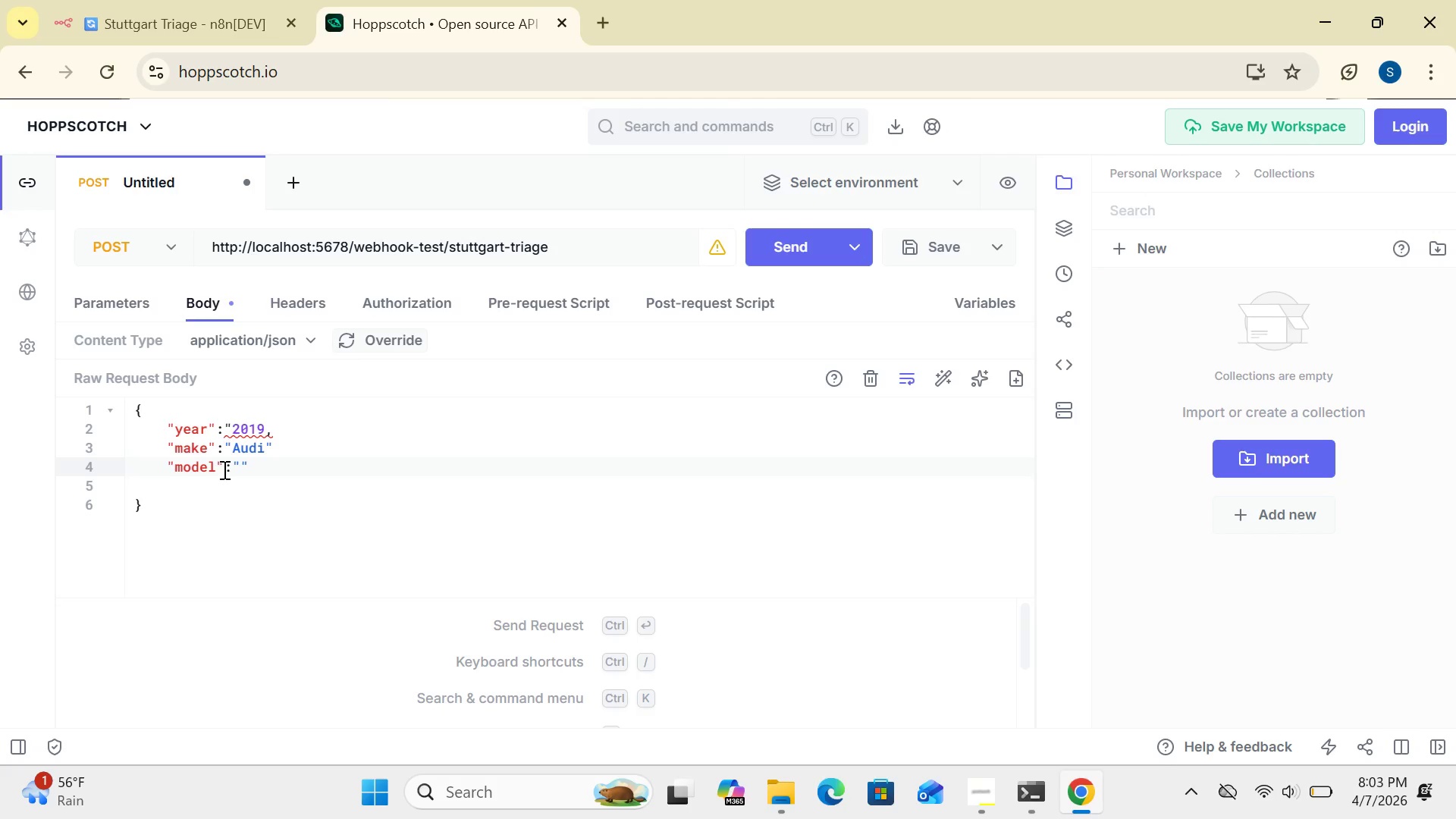 
key(CapsLock)
 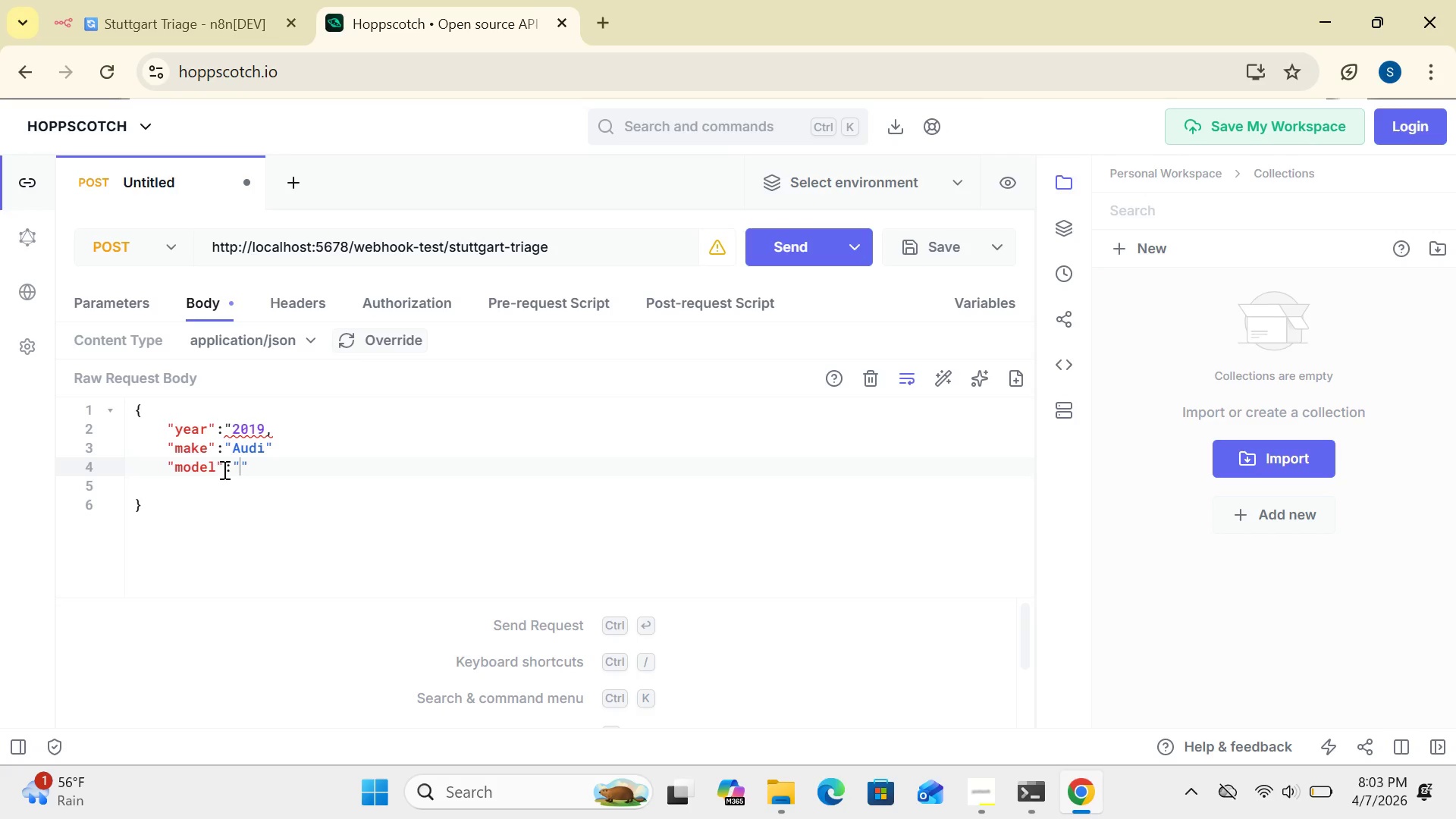 
key(A)
 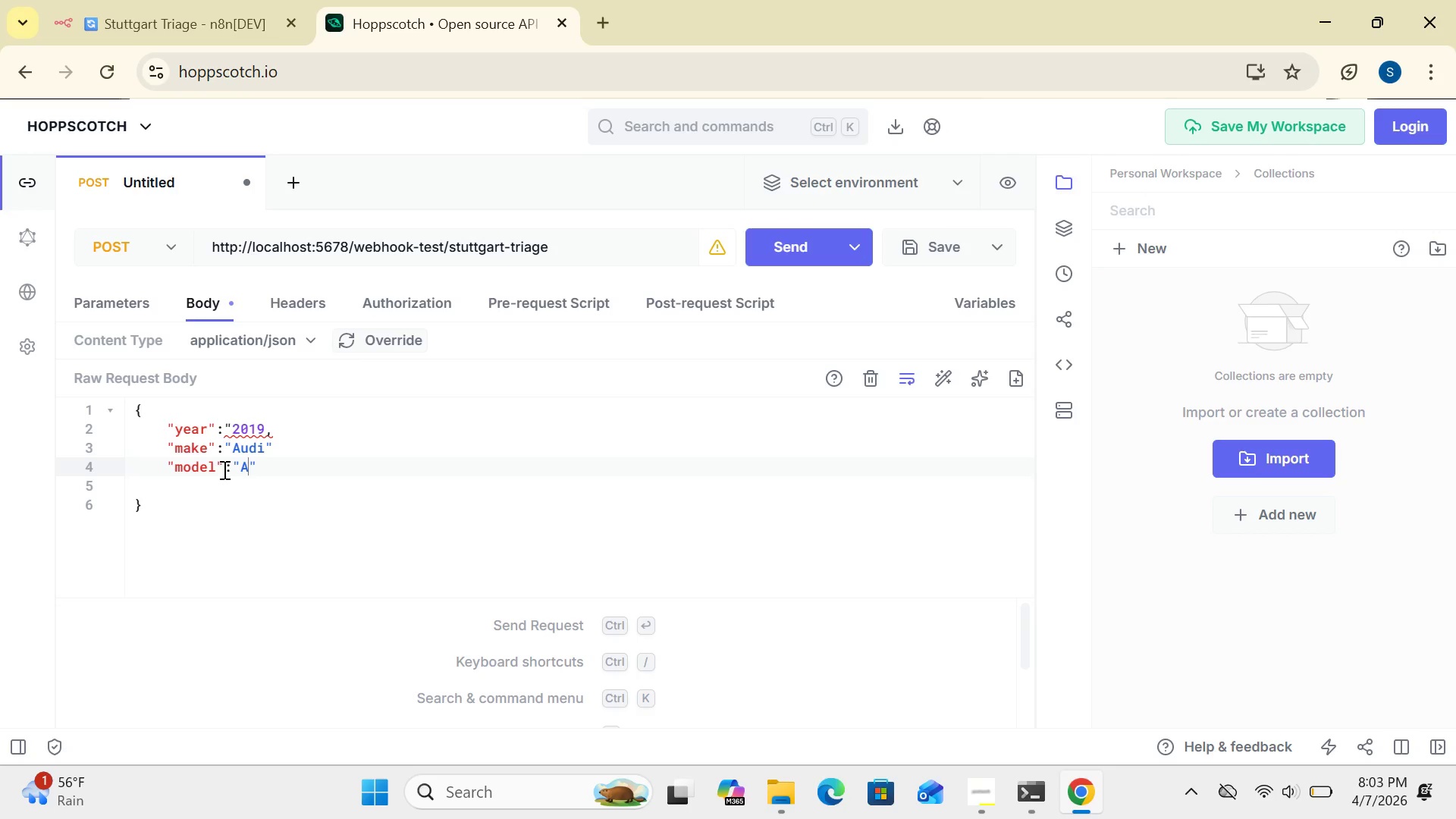 
key(CapsLock)
 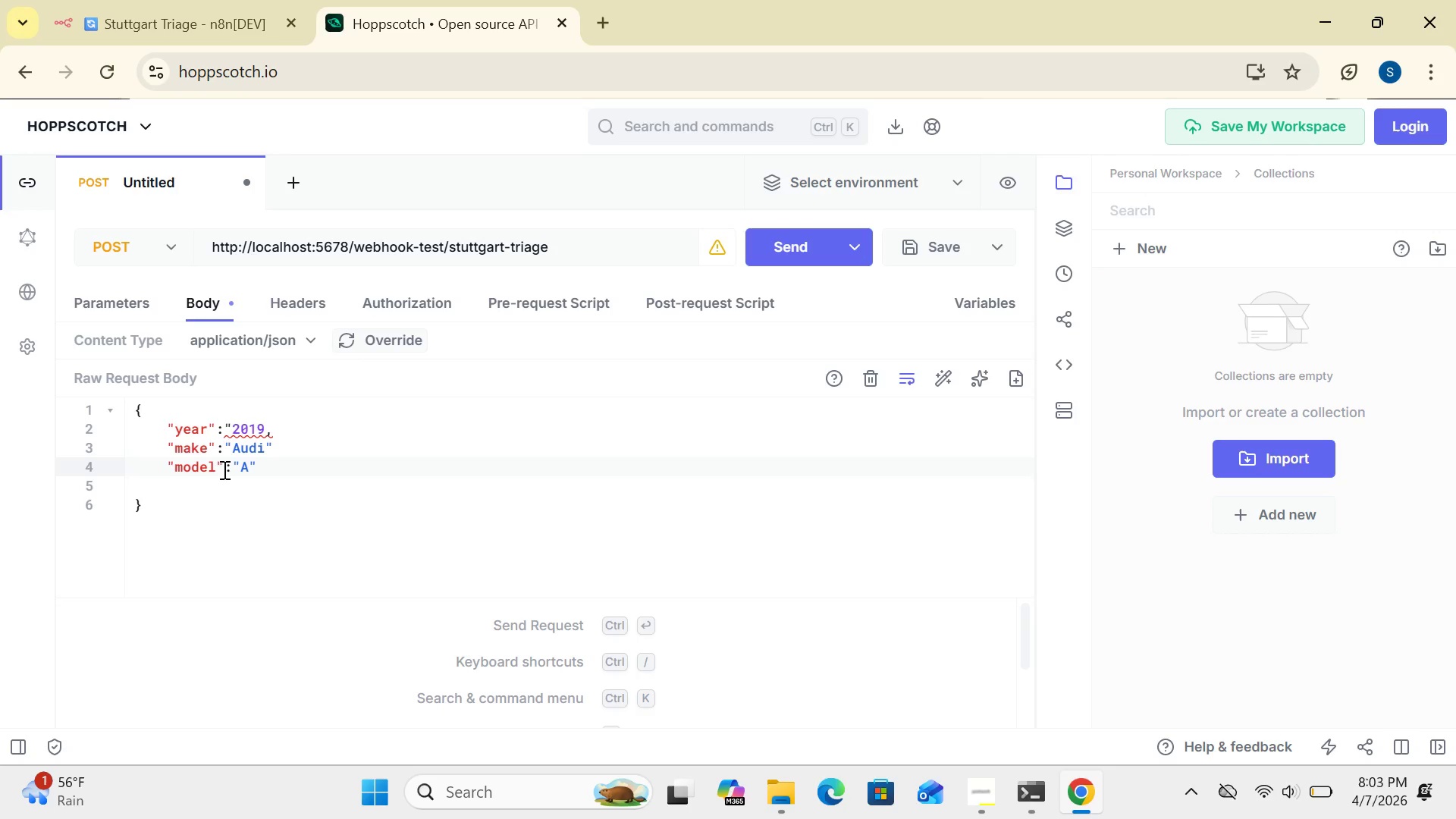 
key(4)
 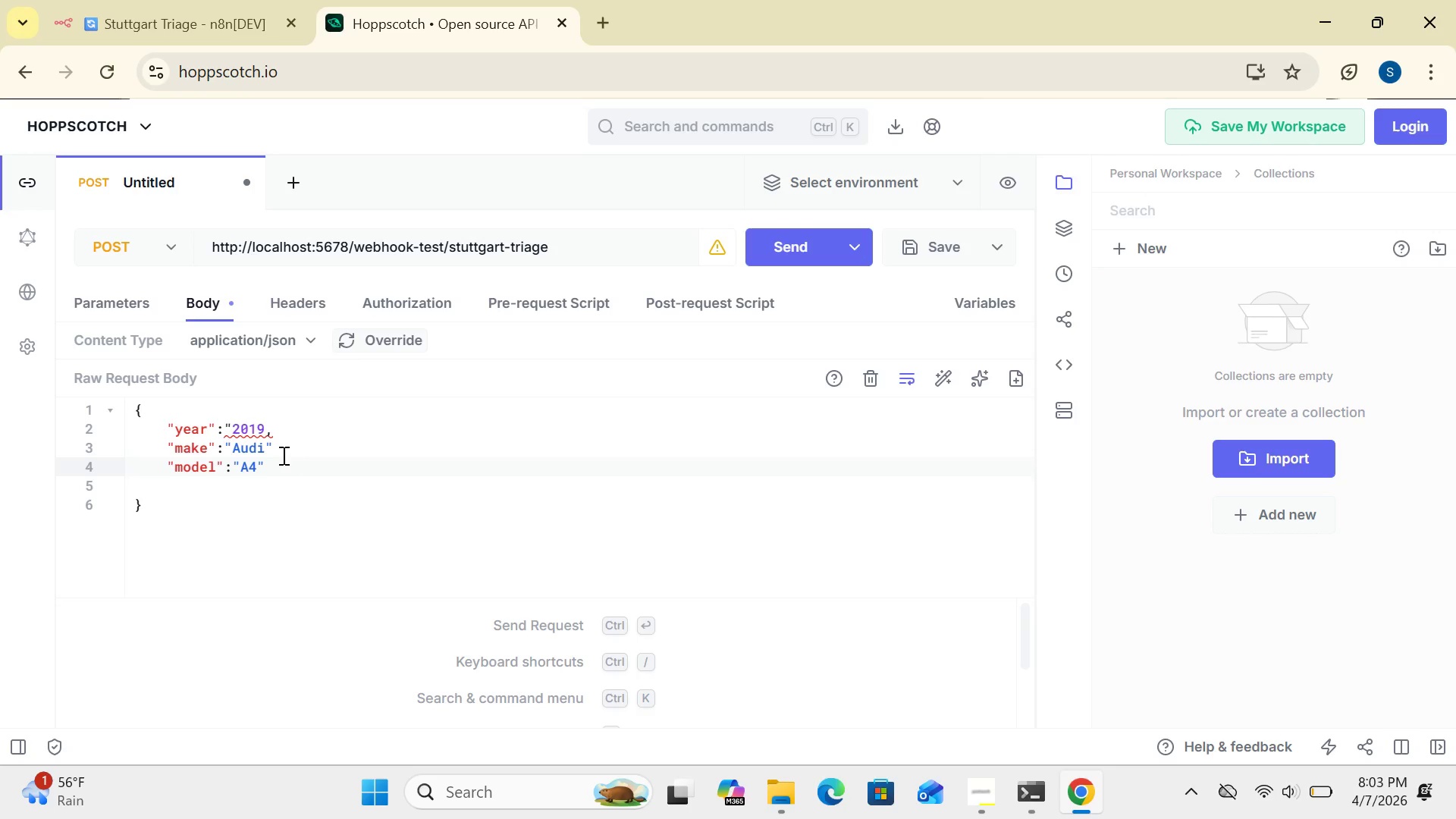 
left_click([271, 466])
 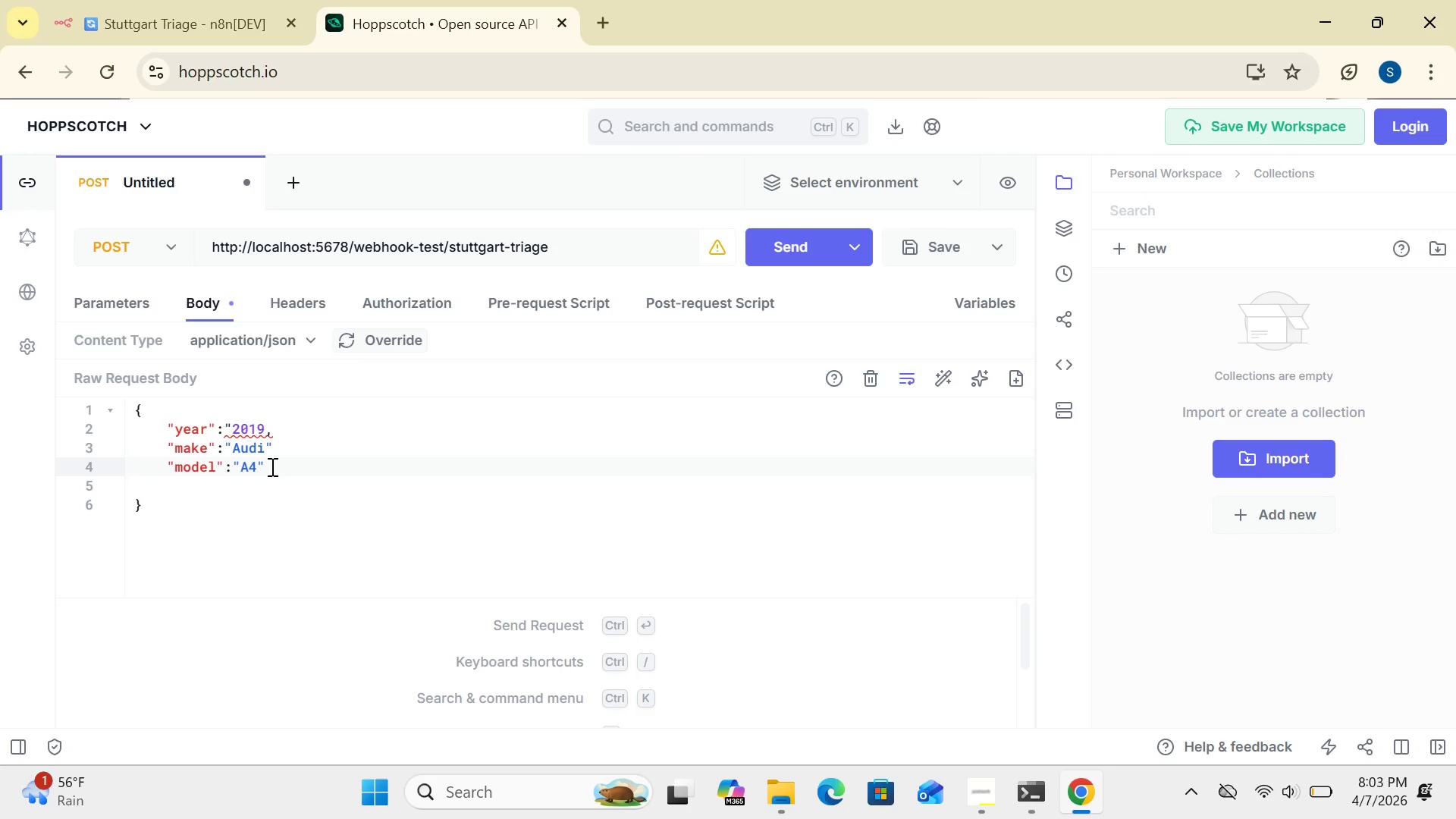 
key(Comma)
 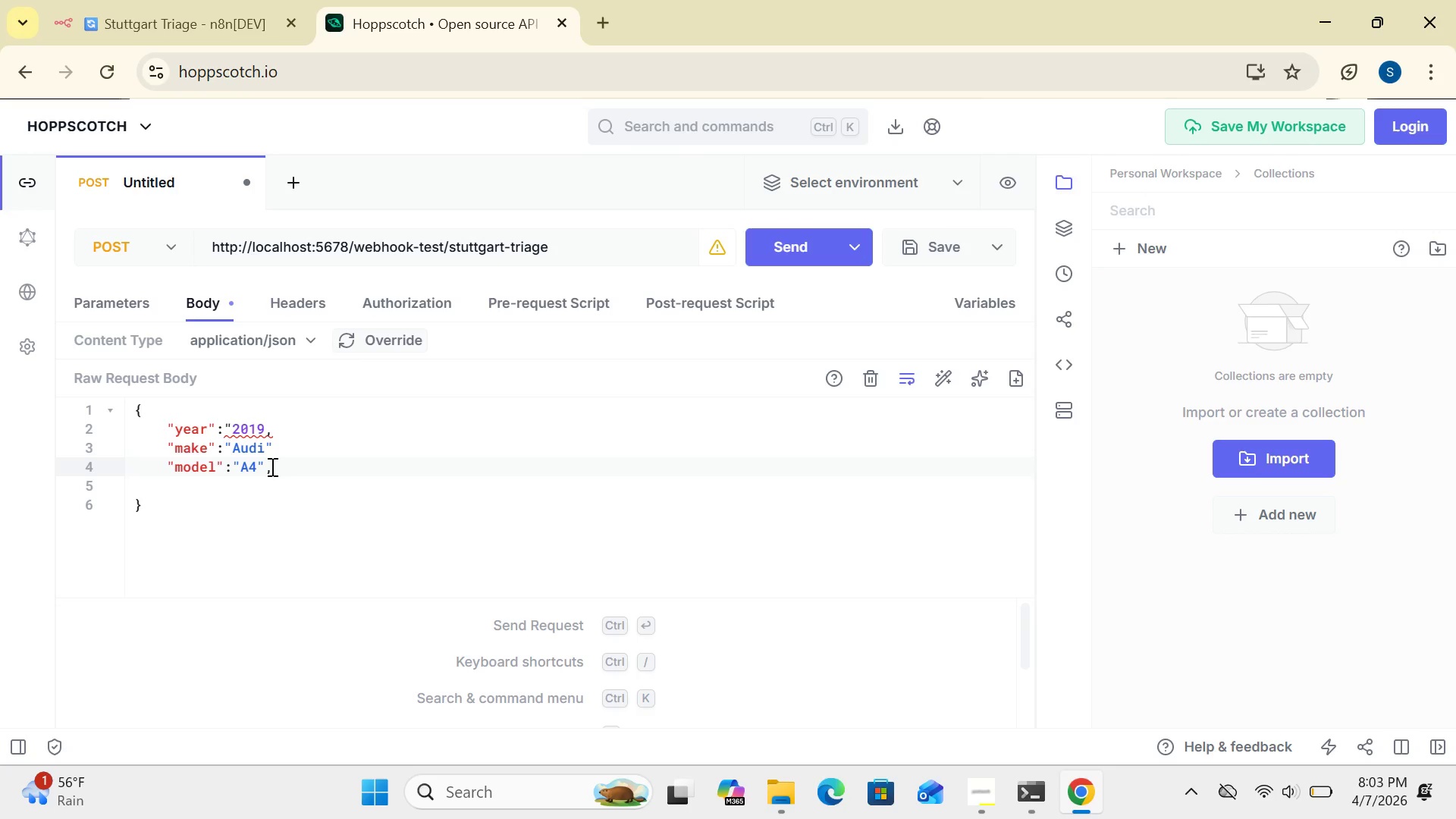 
key(Enter)
 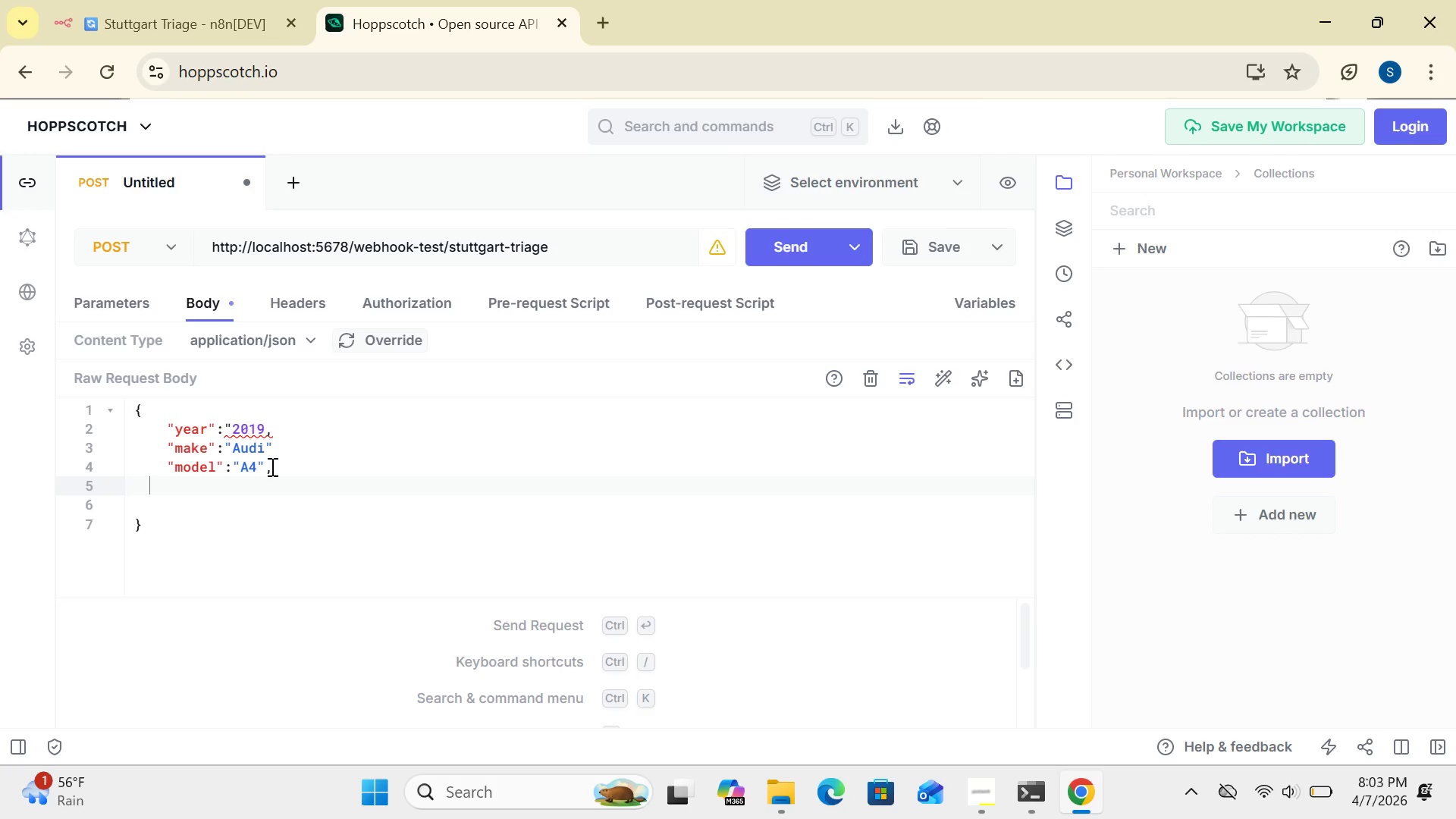 
key(Tab)
type("vin)
 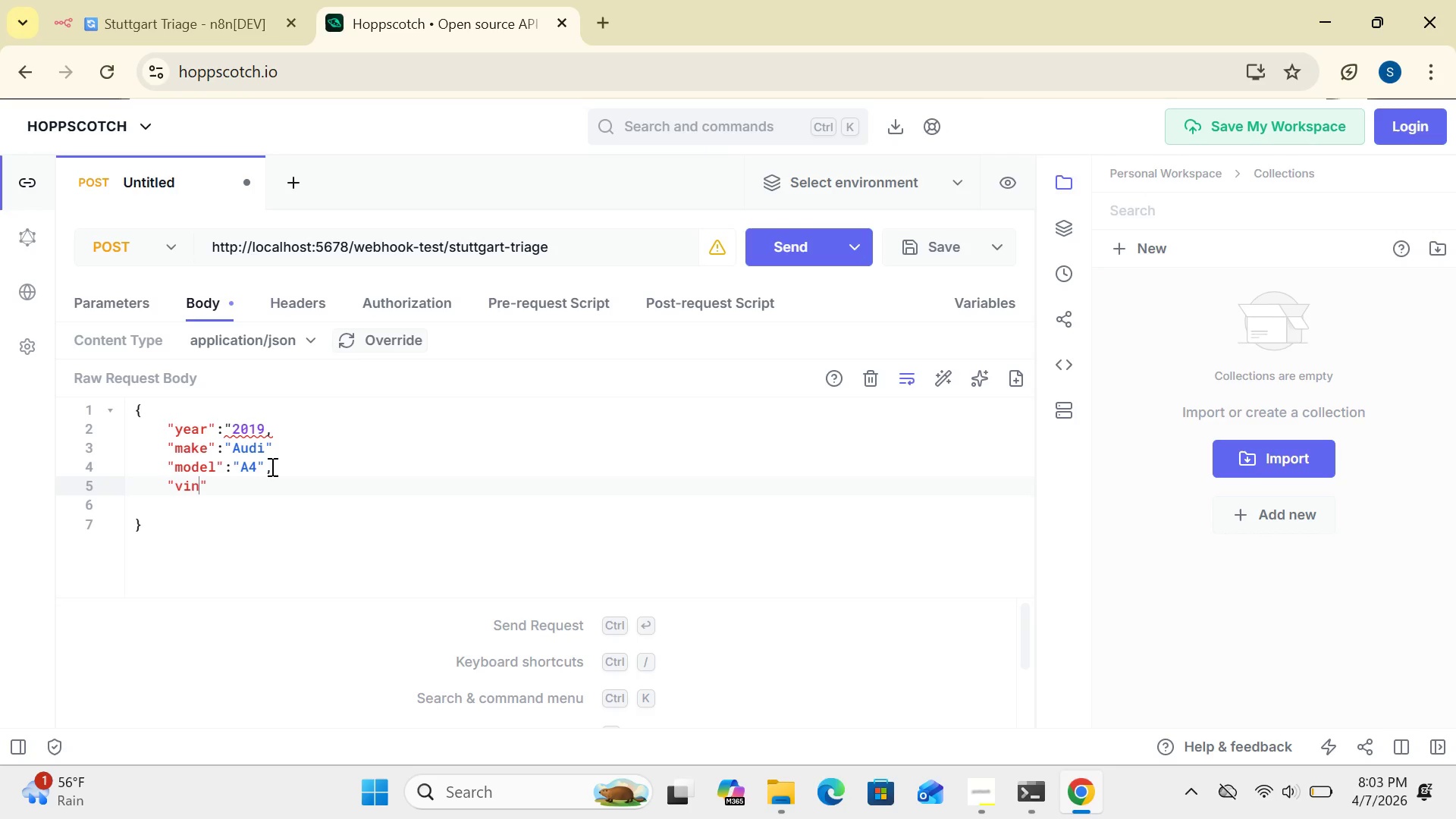 
wait(5.14)
 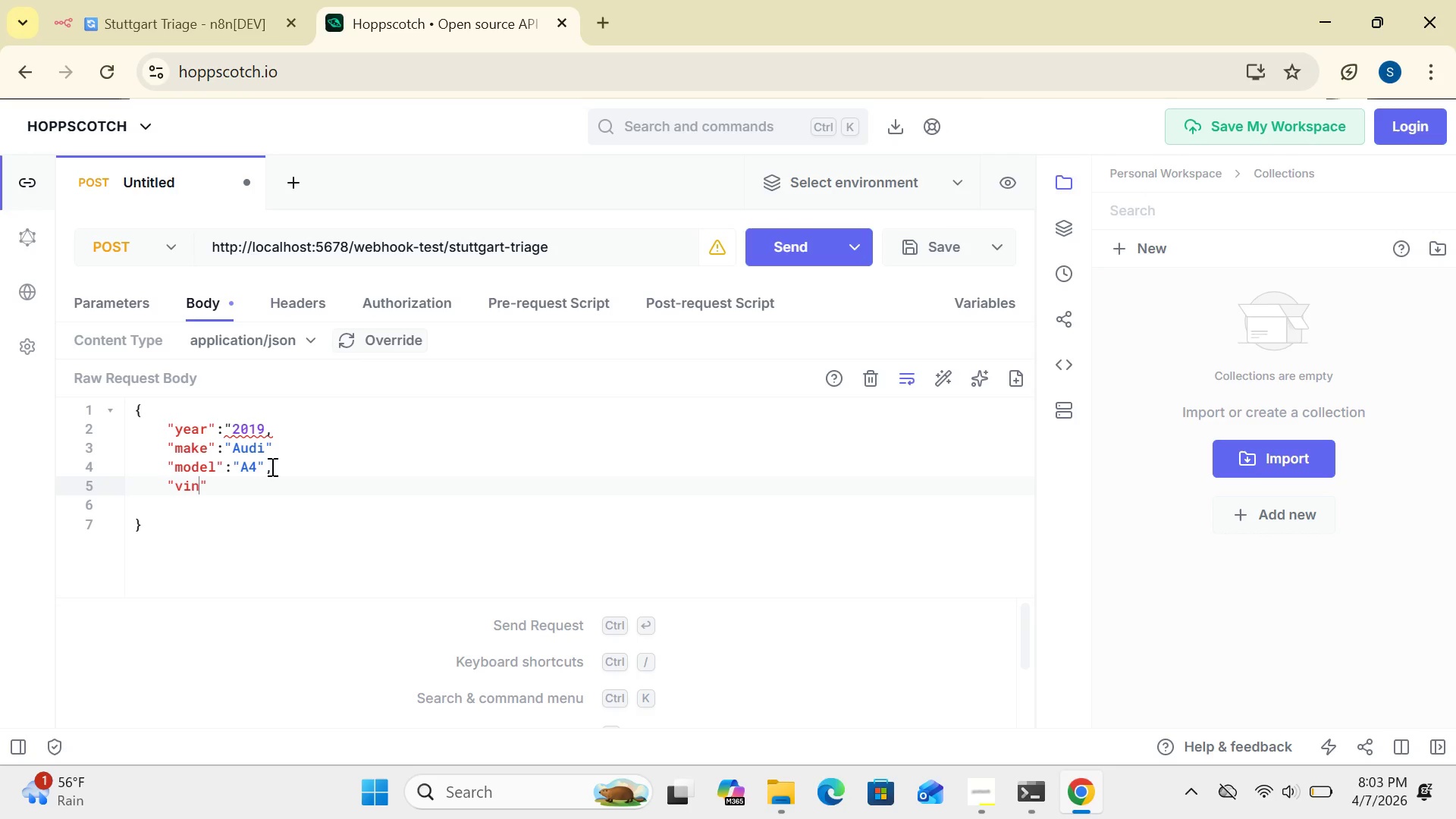 
left_click([212, 492])
 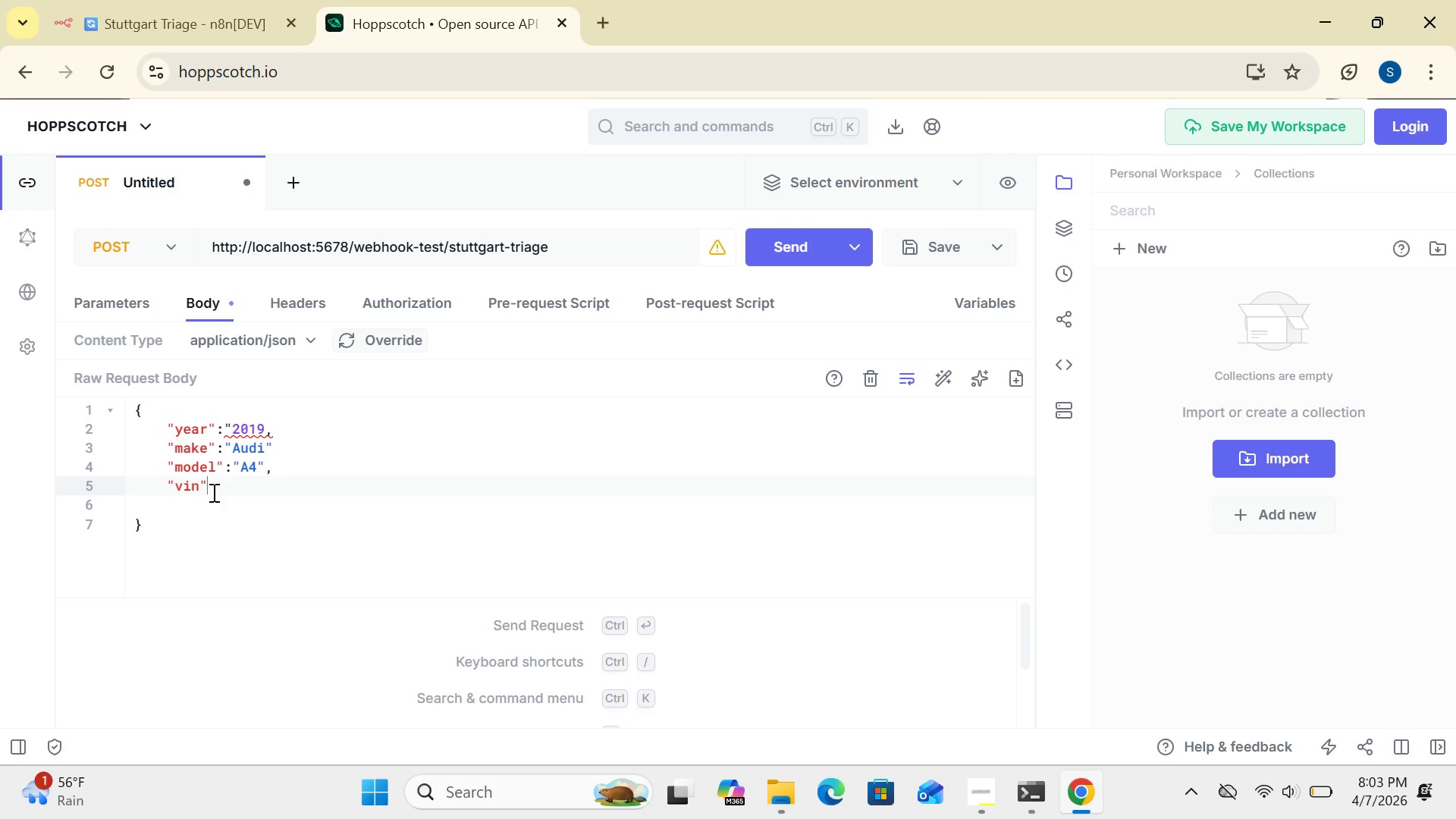 
type(:"WAUZZZ8K9JA)
 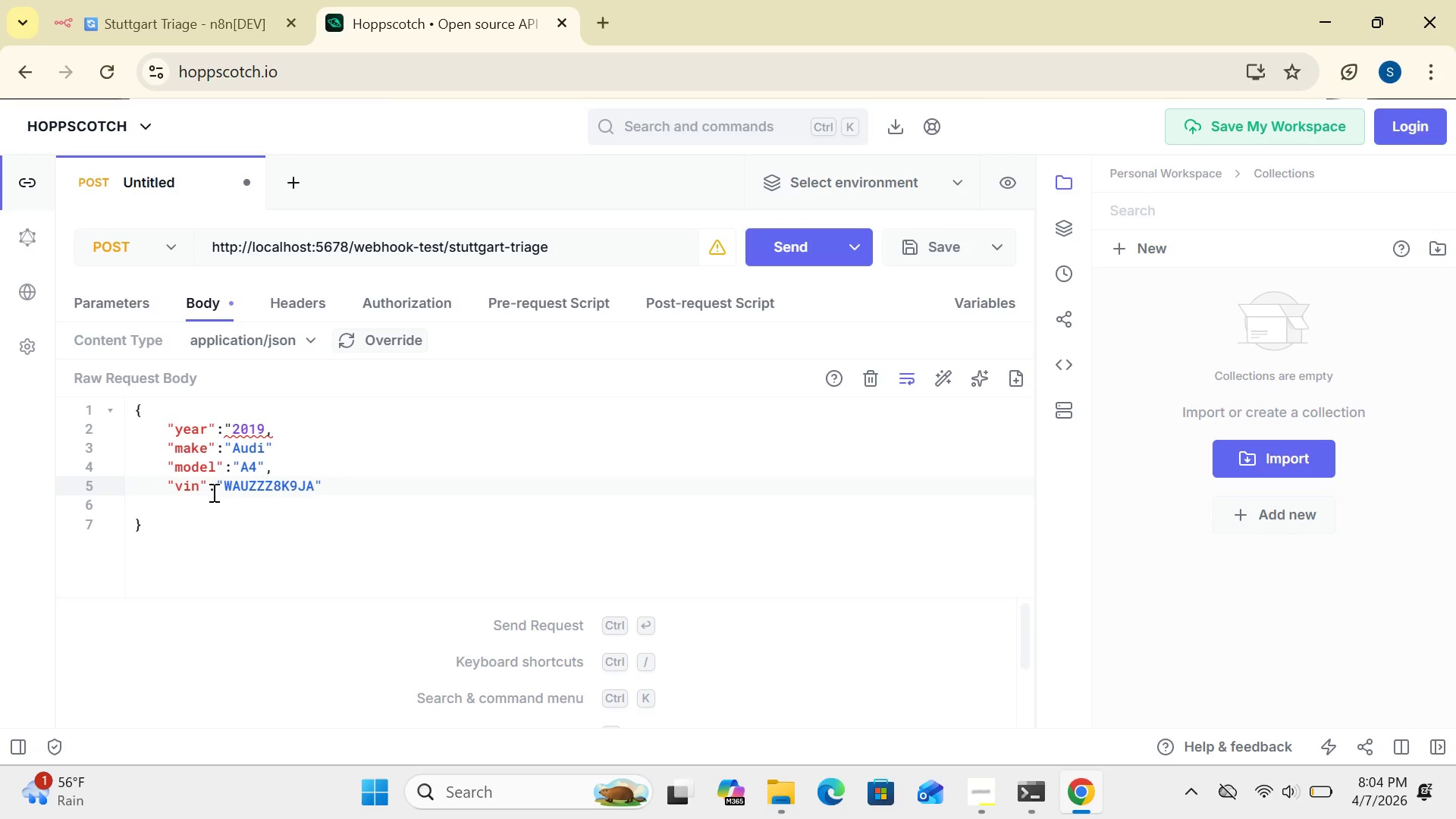 
type(123456)
 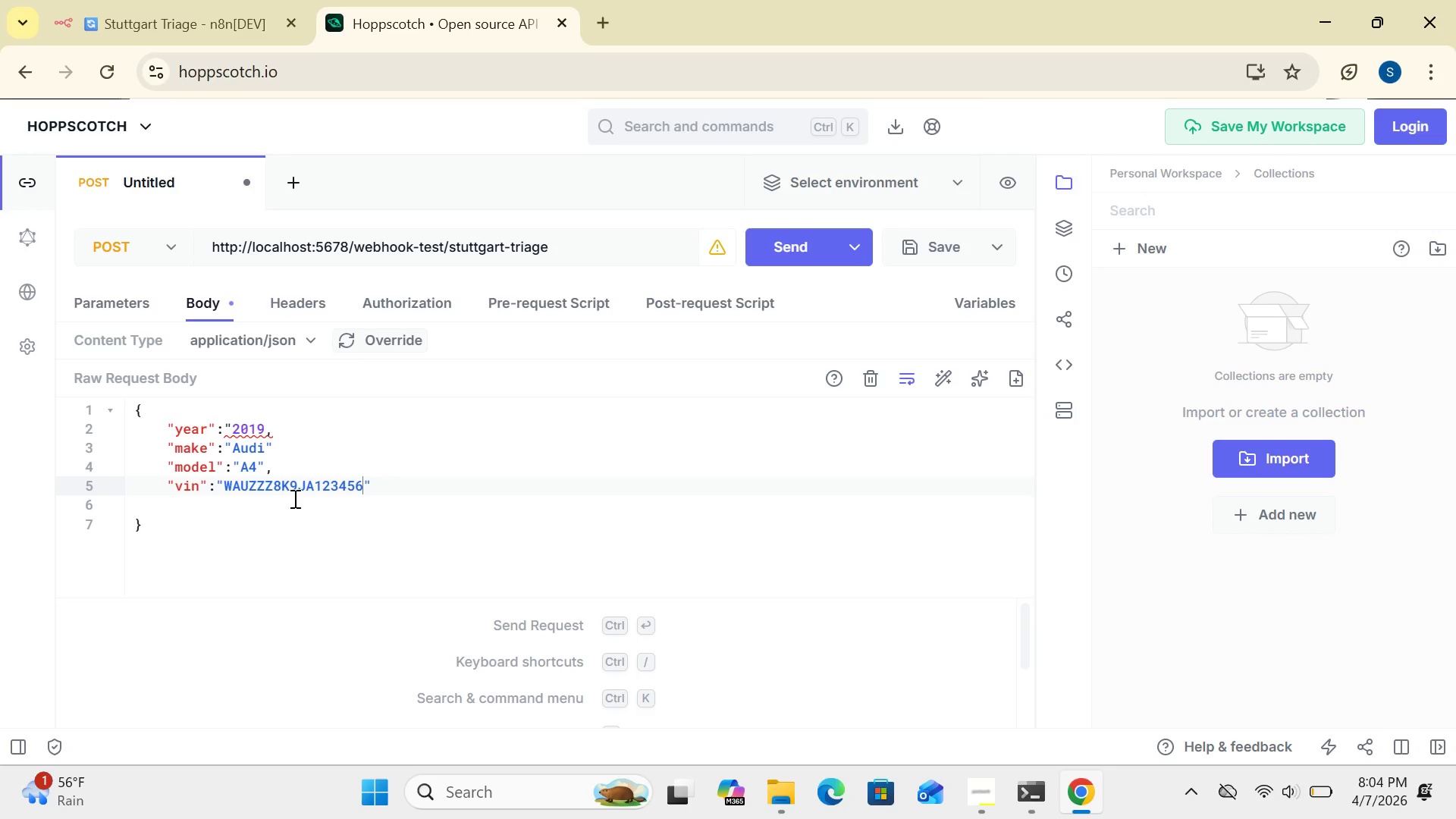 
wait(5.22)
 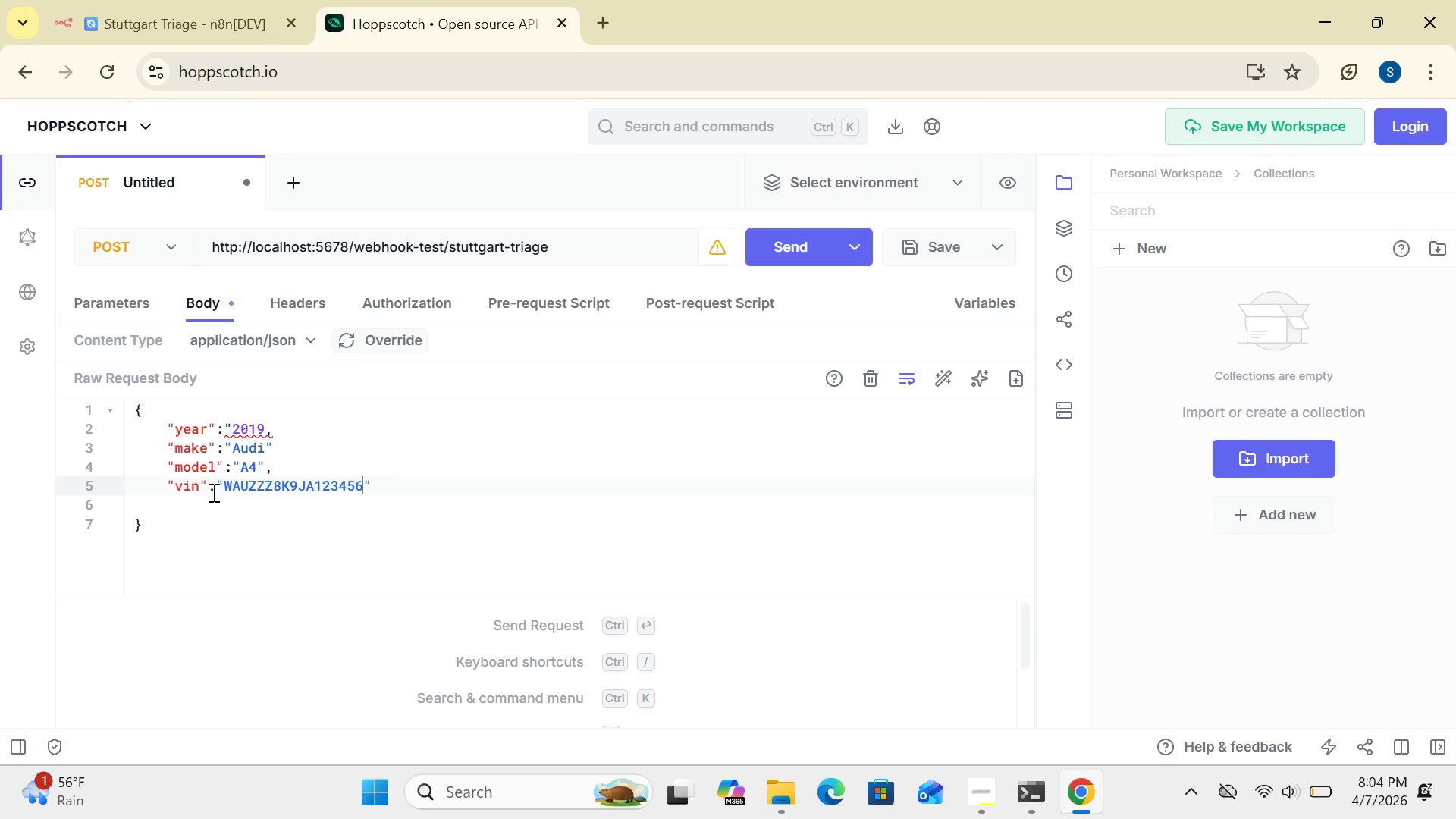 
left_click([376, 485])
 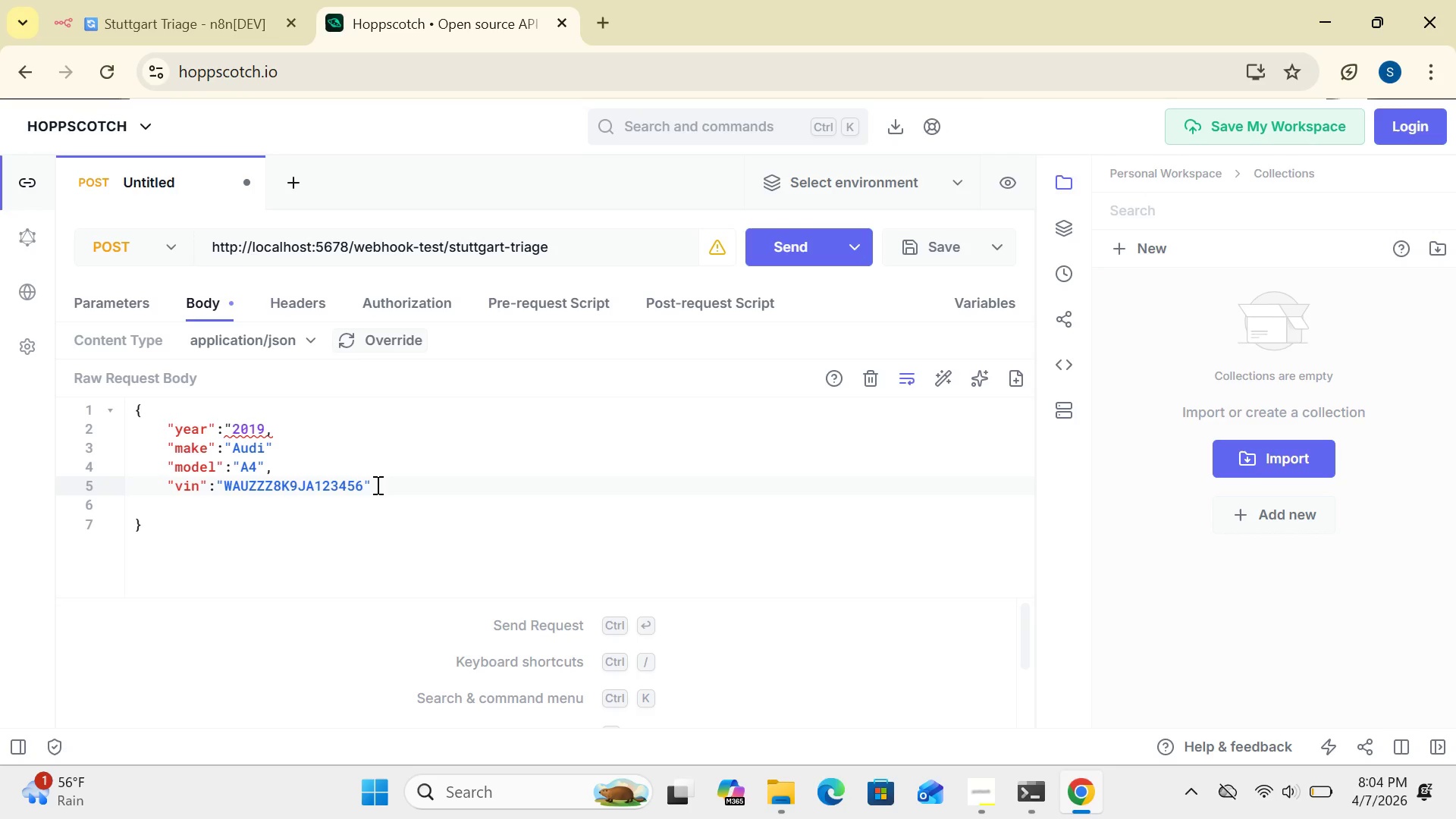 
key(Comma)
 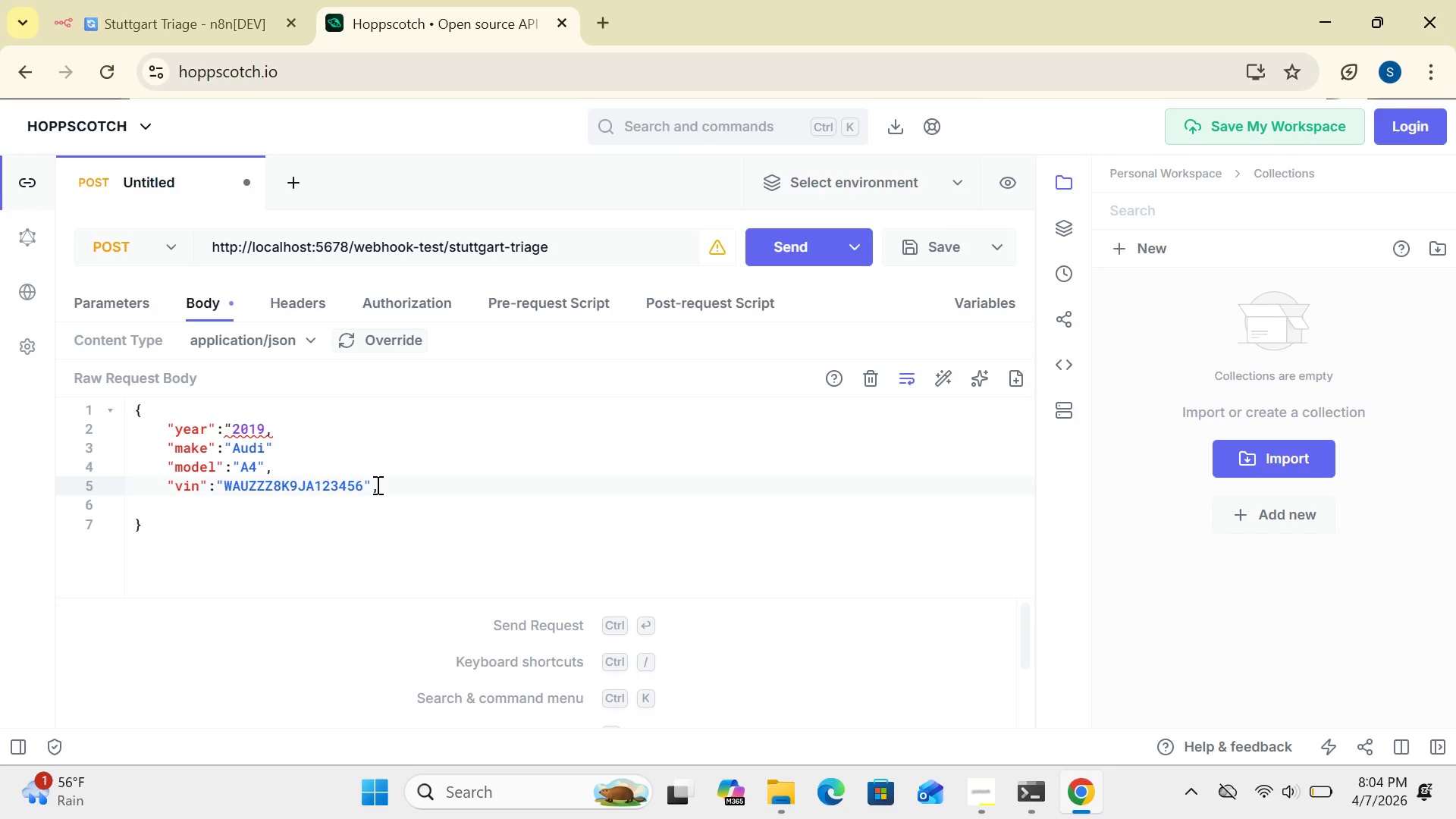 
key(Enter)
 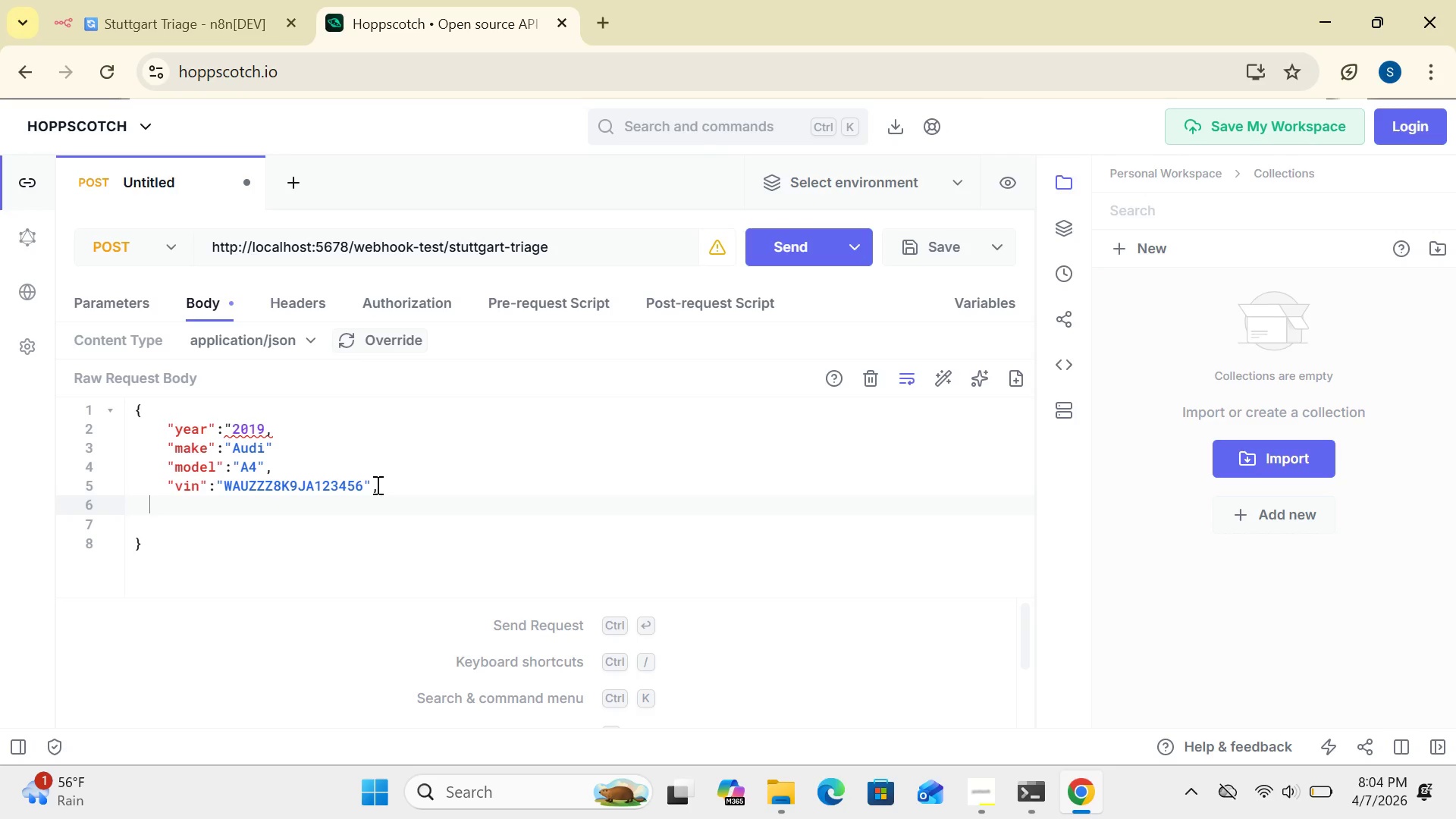 
key(Tab)
 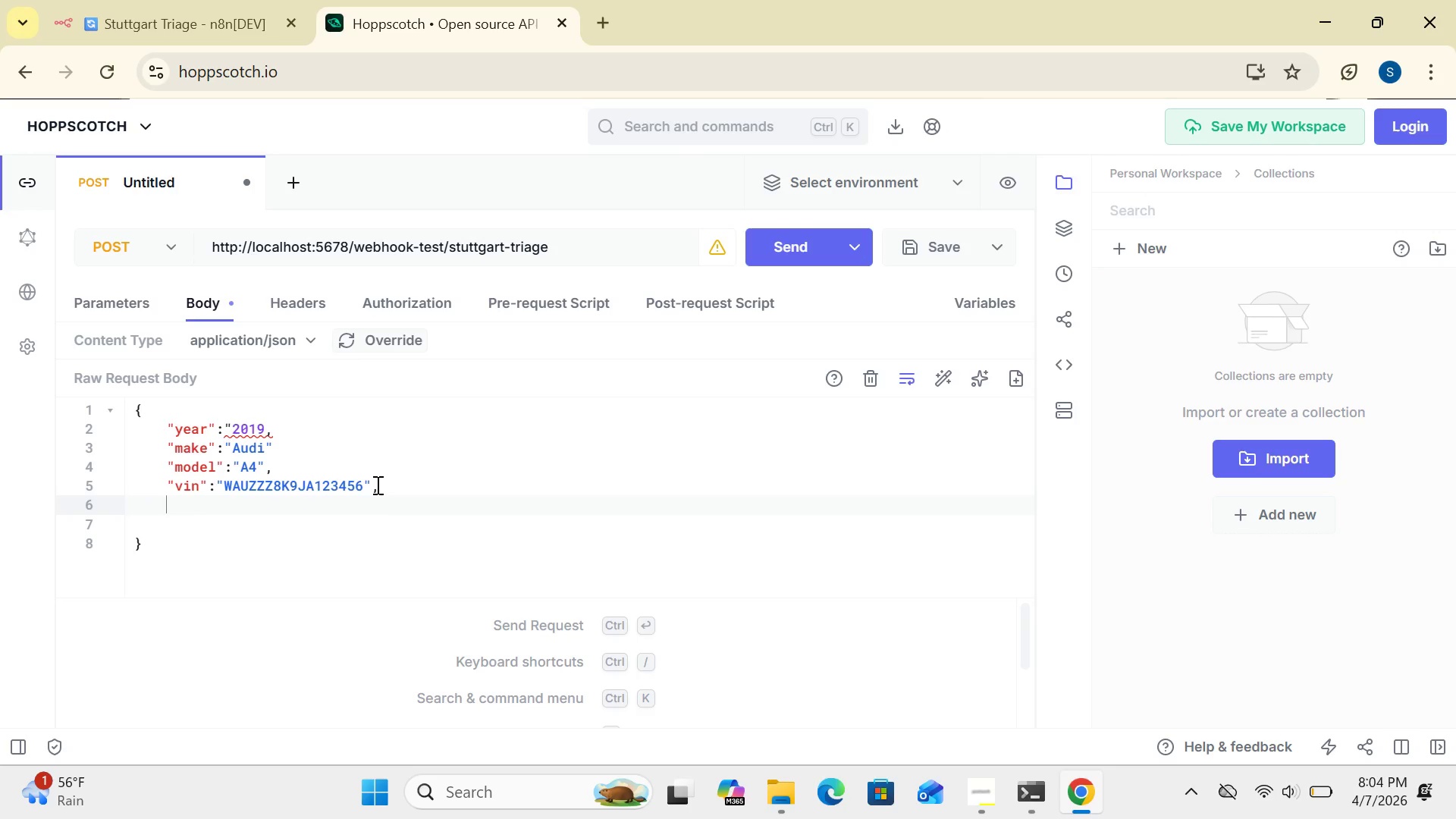 
key(Shift+Quote)
 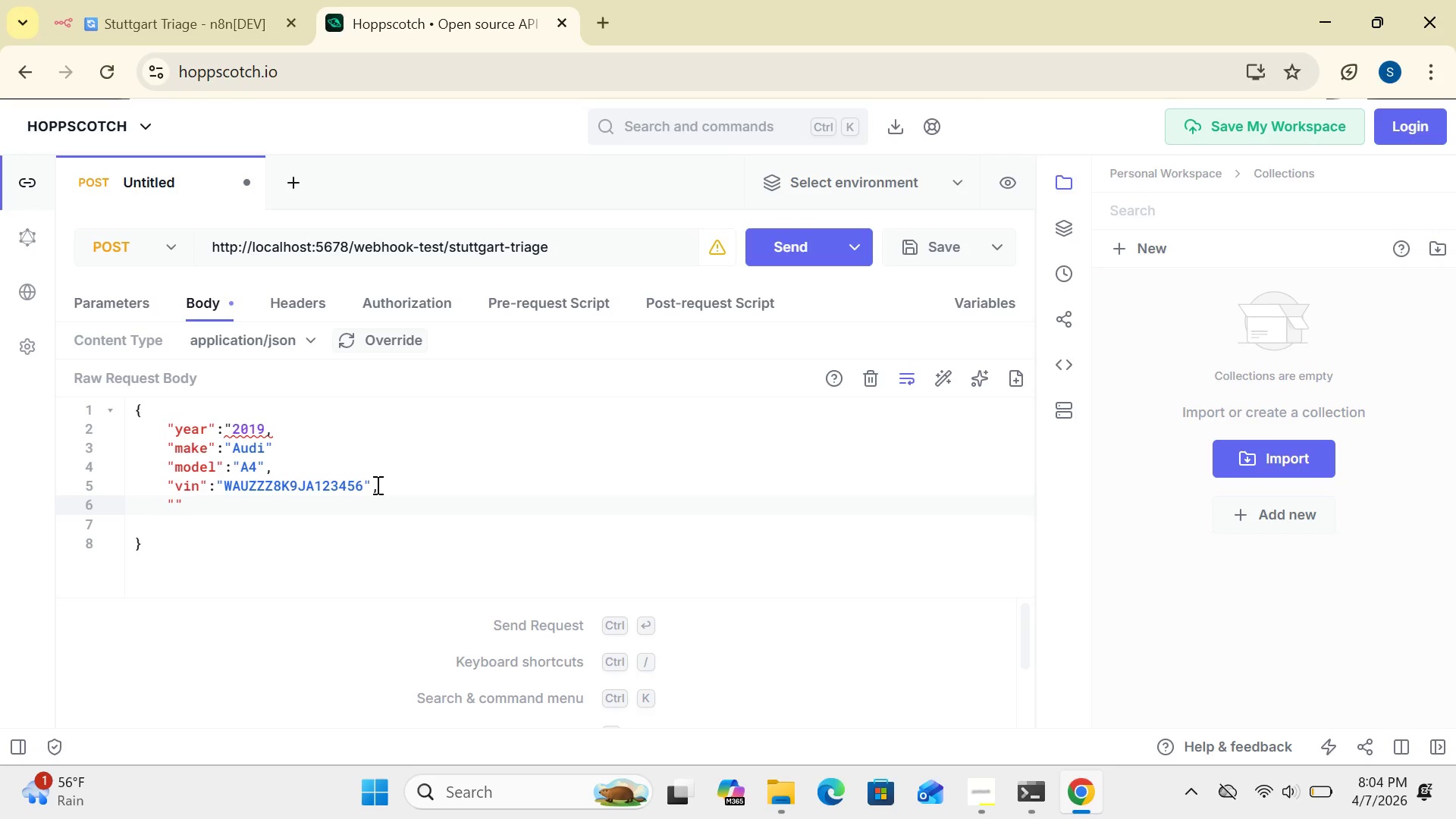 
type(ISSUE_DESCRIPTION)
 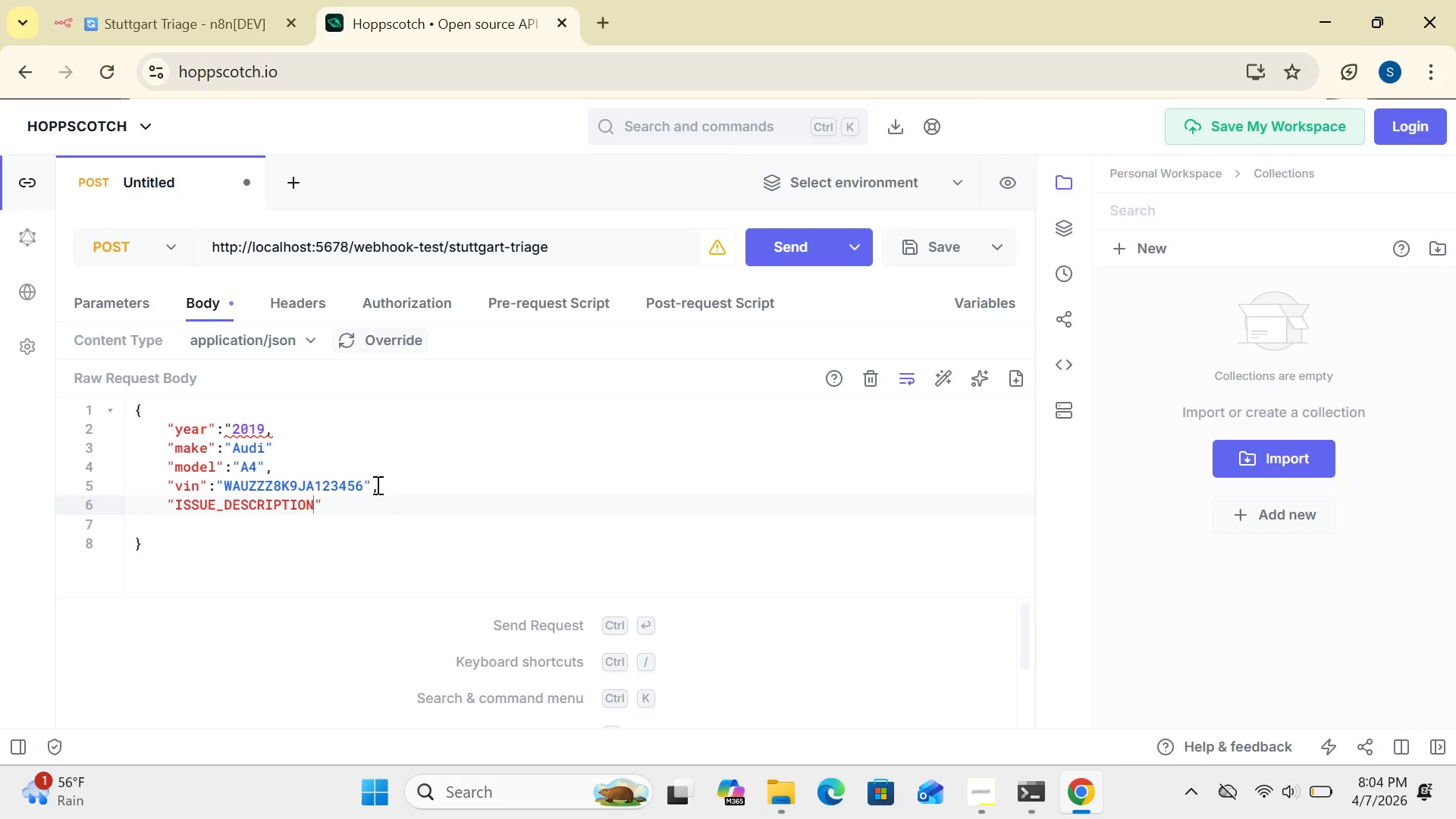 
left_click([327, 506])
 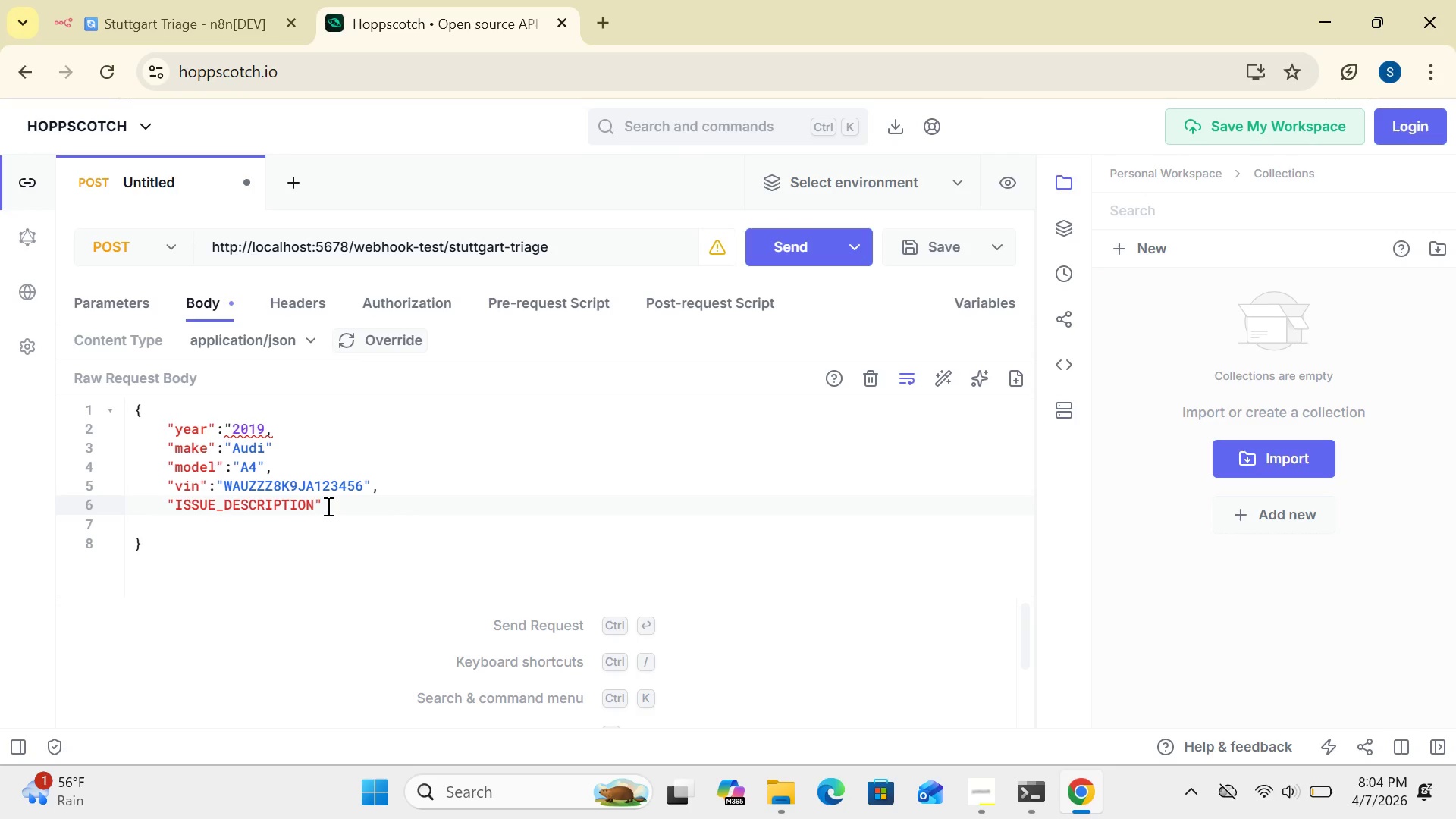 
key(Shift+Semicolon)
 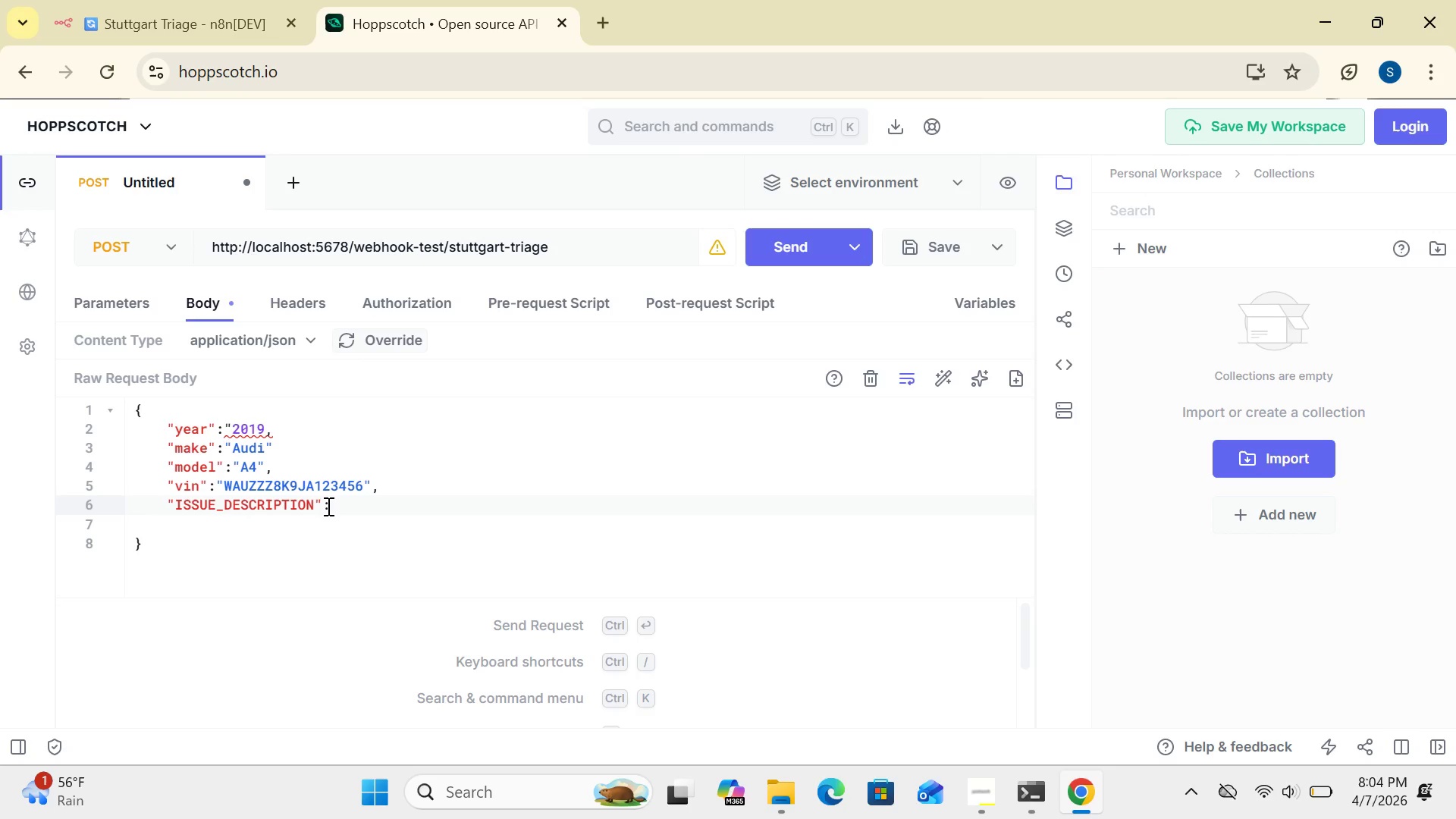 
wait(11.8)
 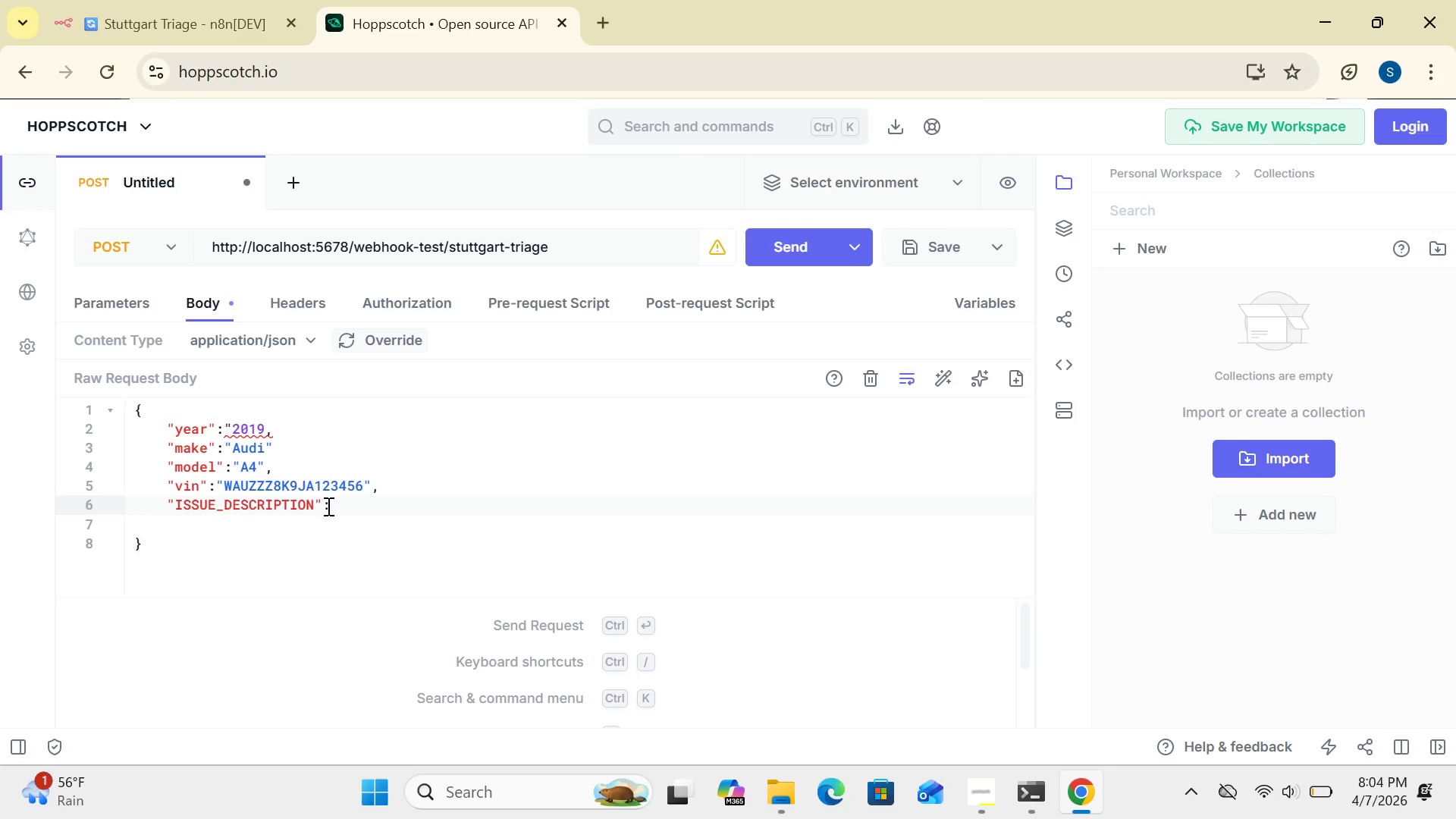 
key(Enter)
 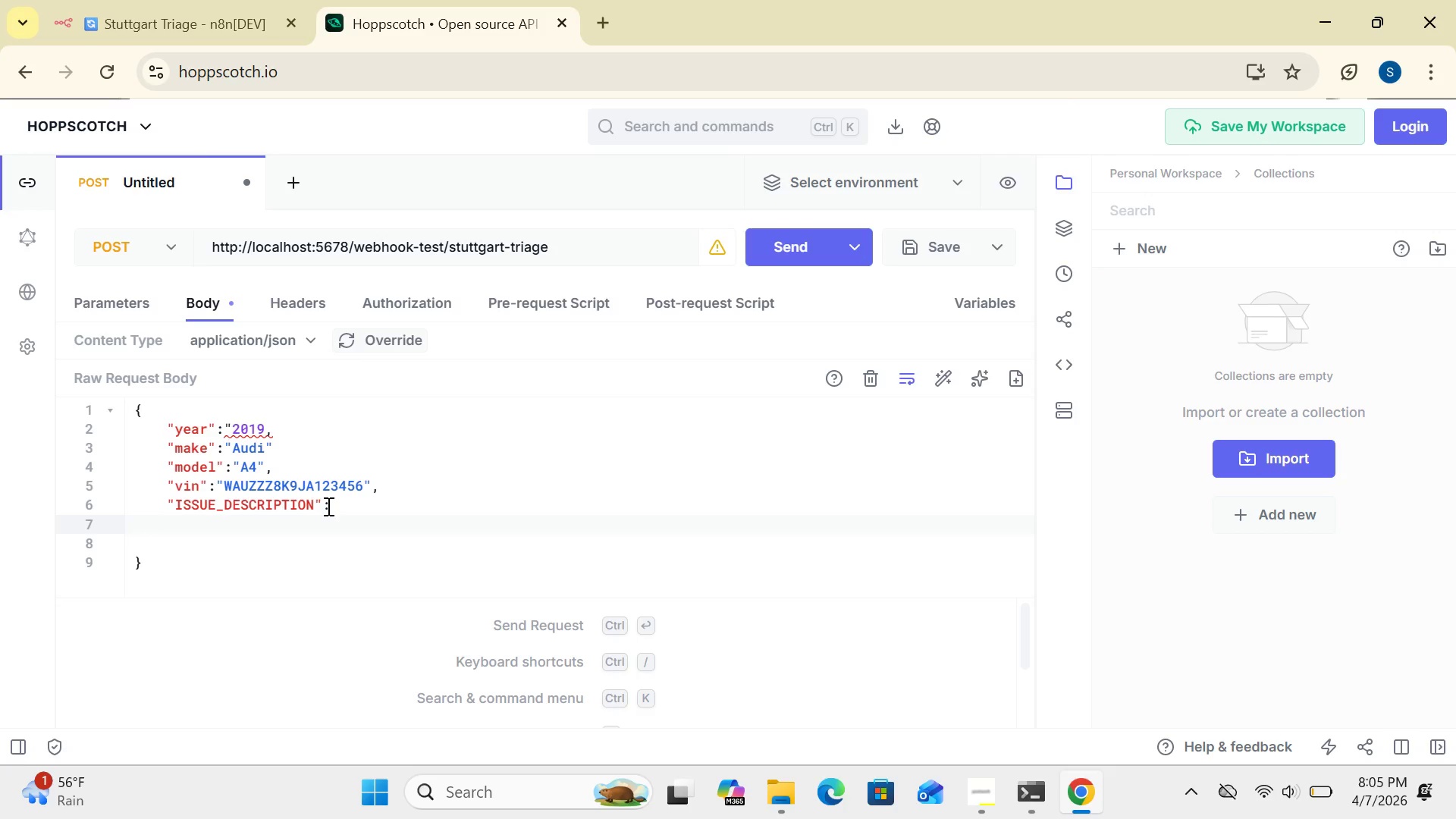 
type("Loud grinding noise when braking)
 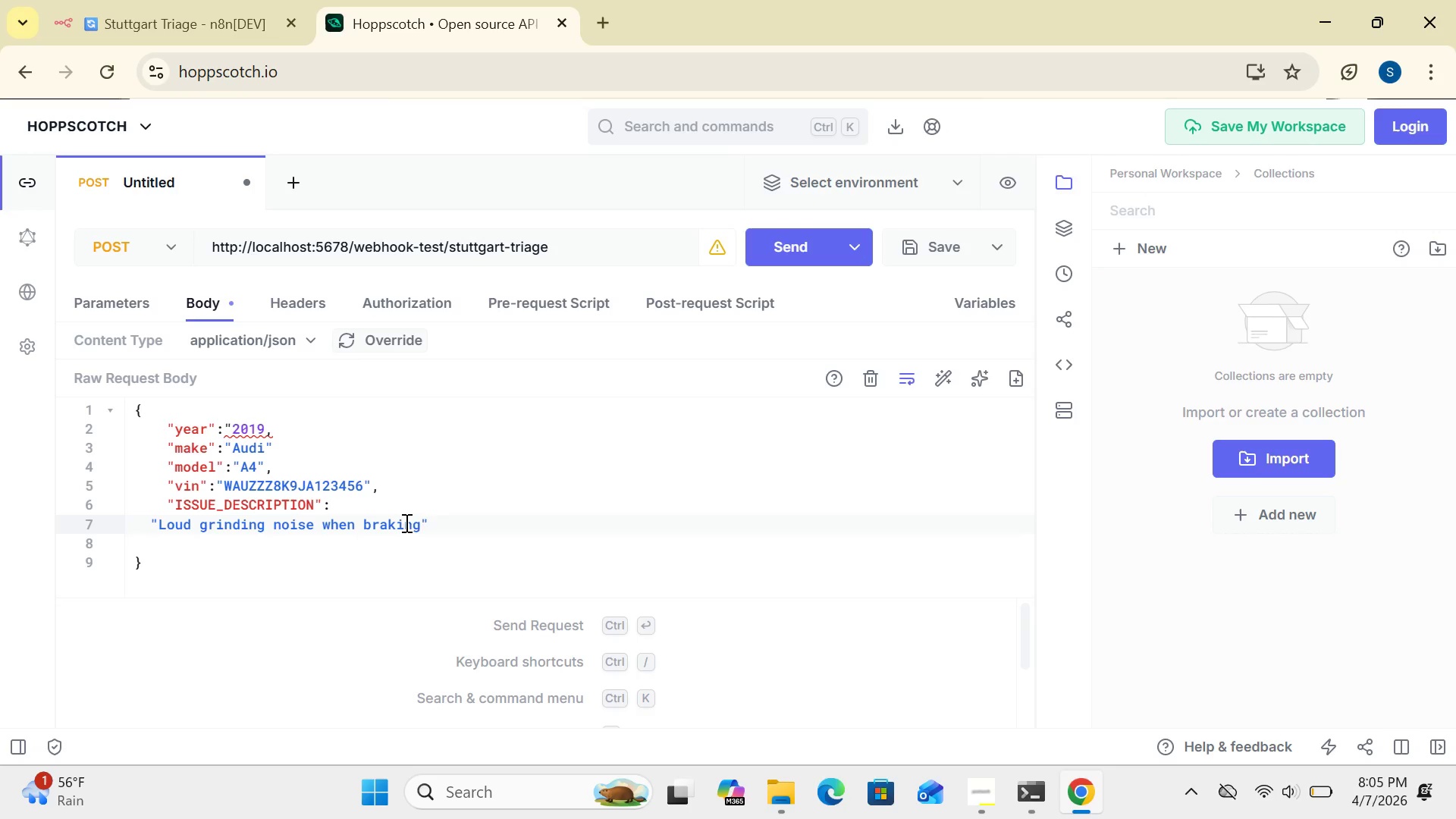 
left_click([432, 522])
 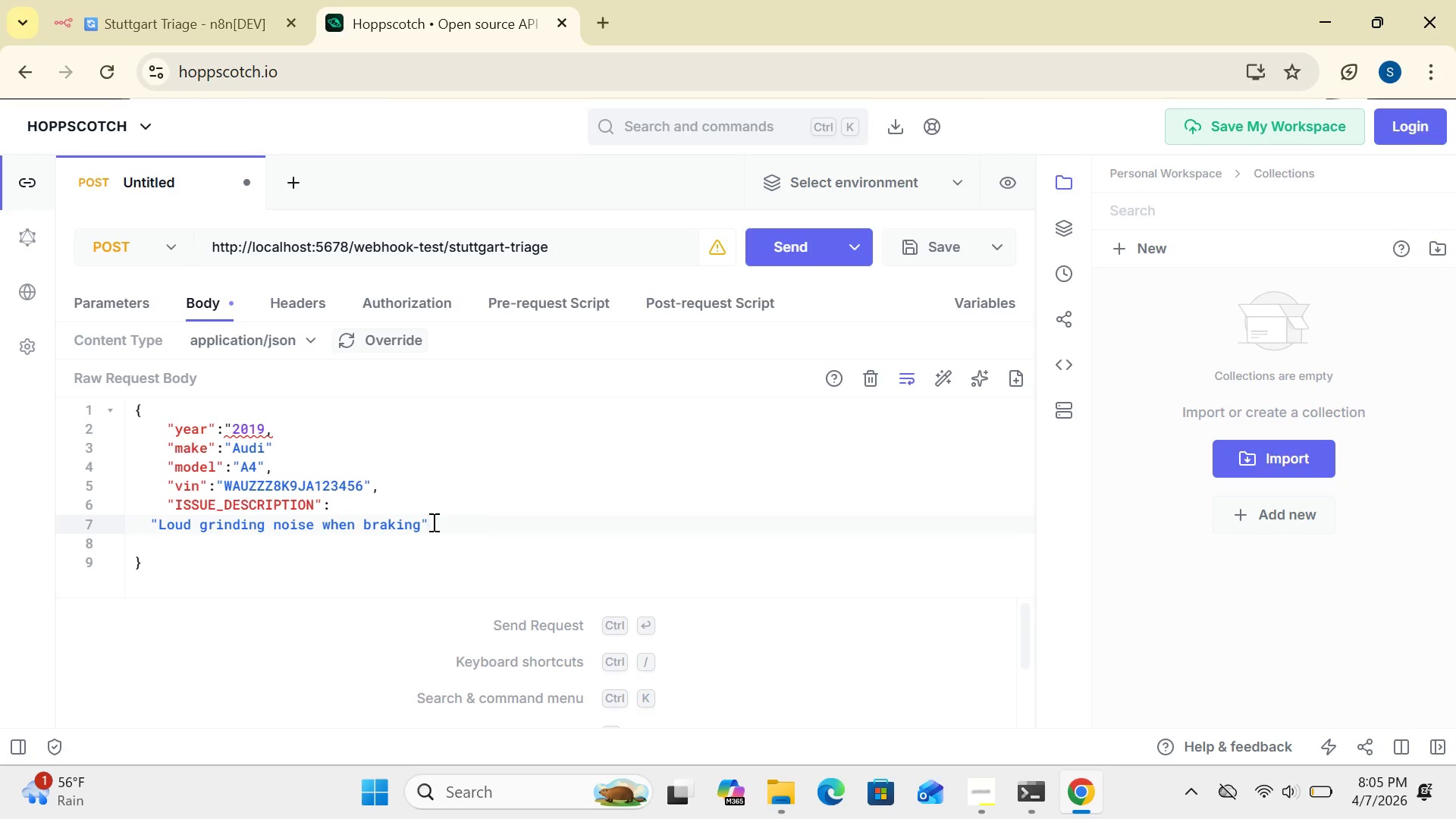 
type(,then)
 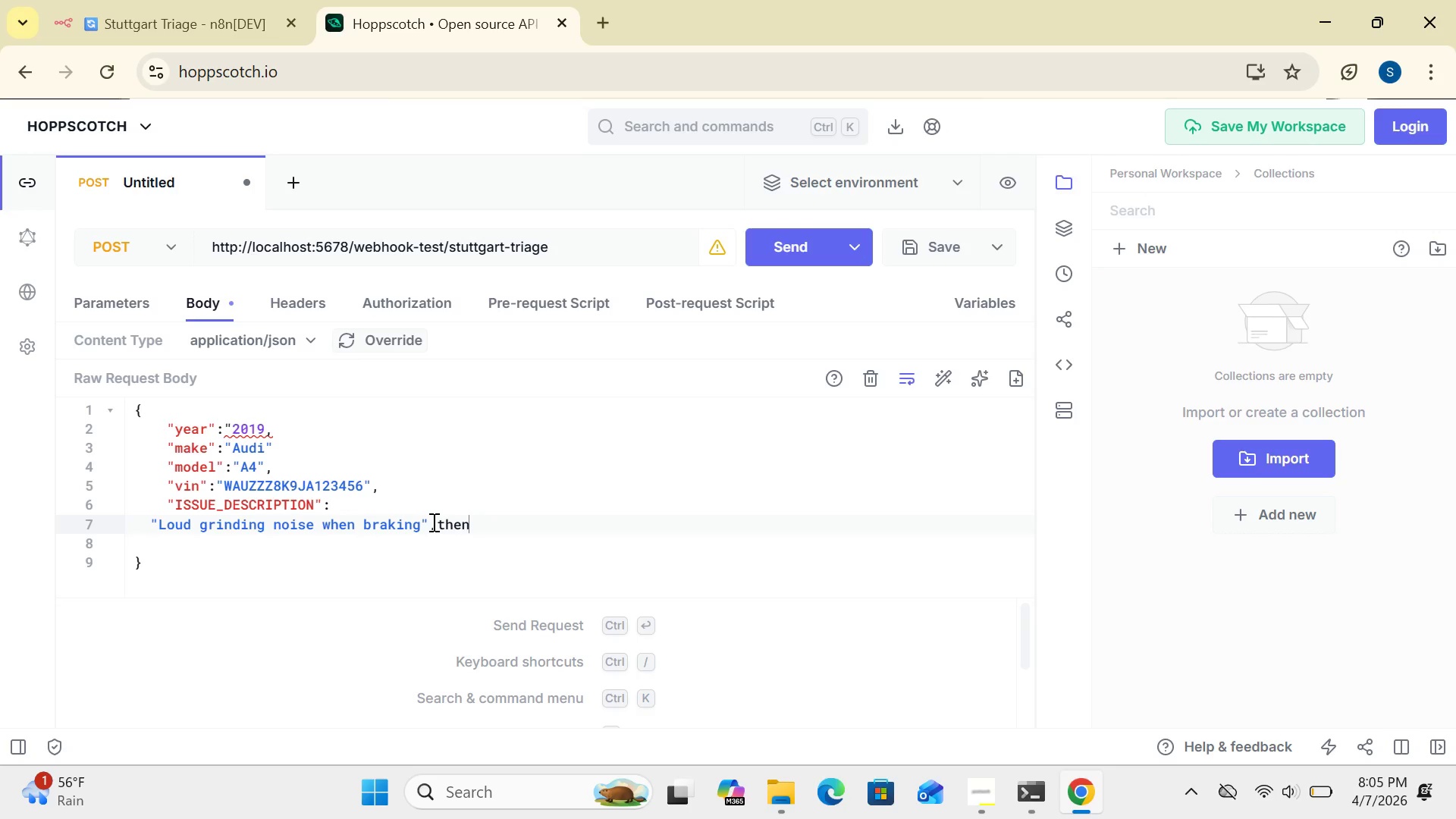 
key(Backspace)
 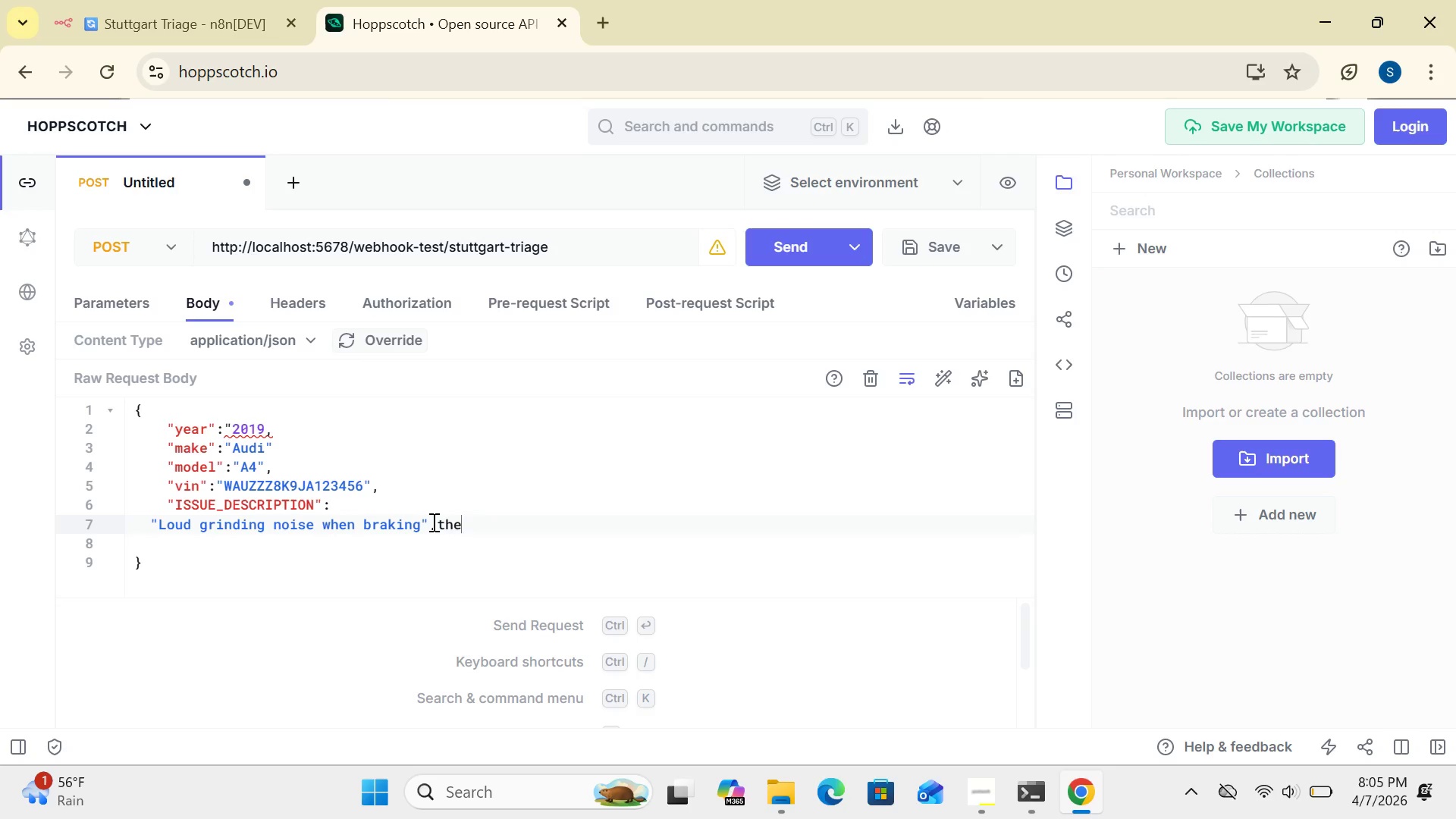 
key(Backspace)
 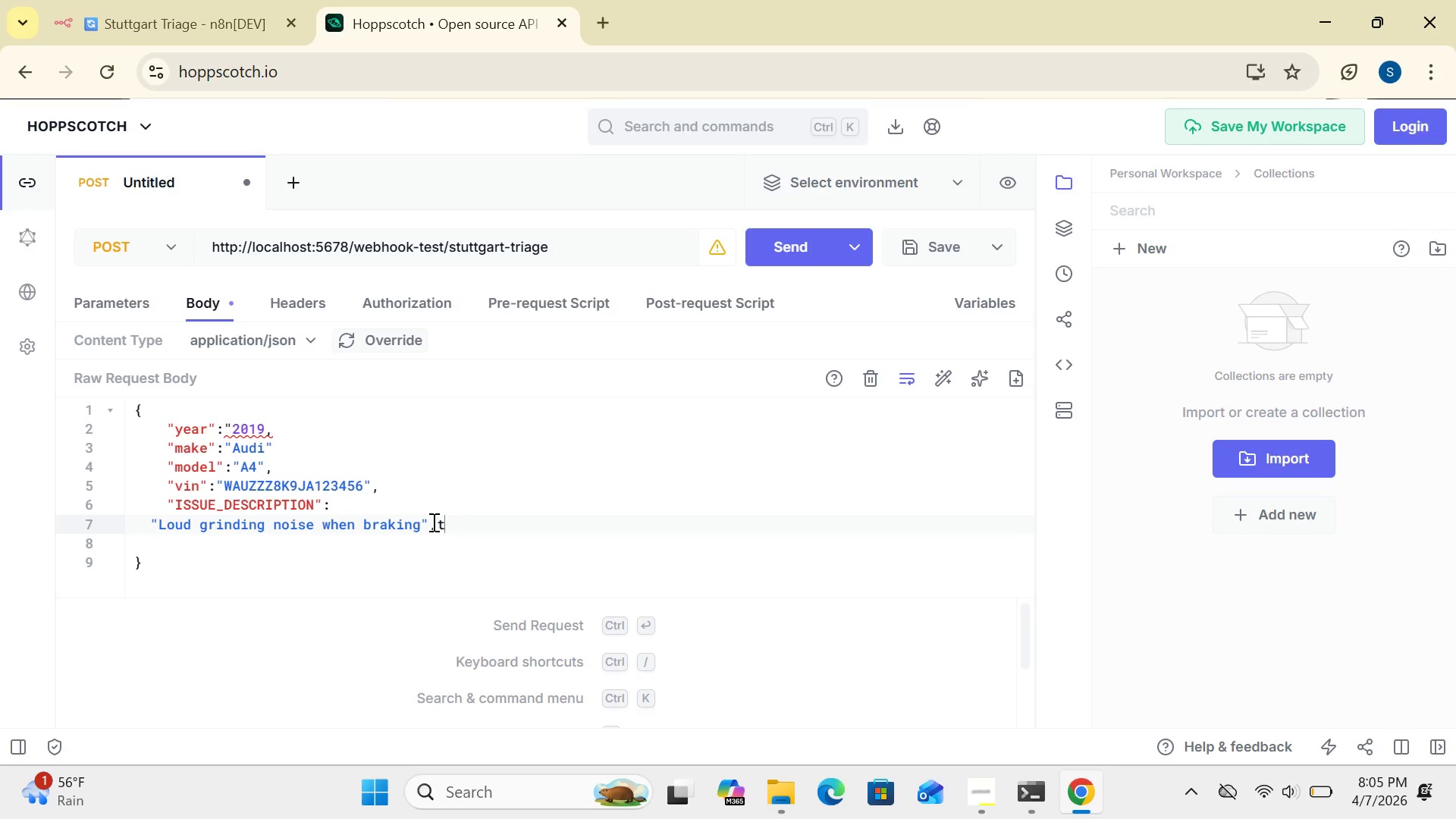 
key(Backspace)
 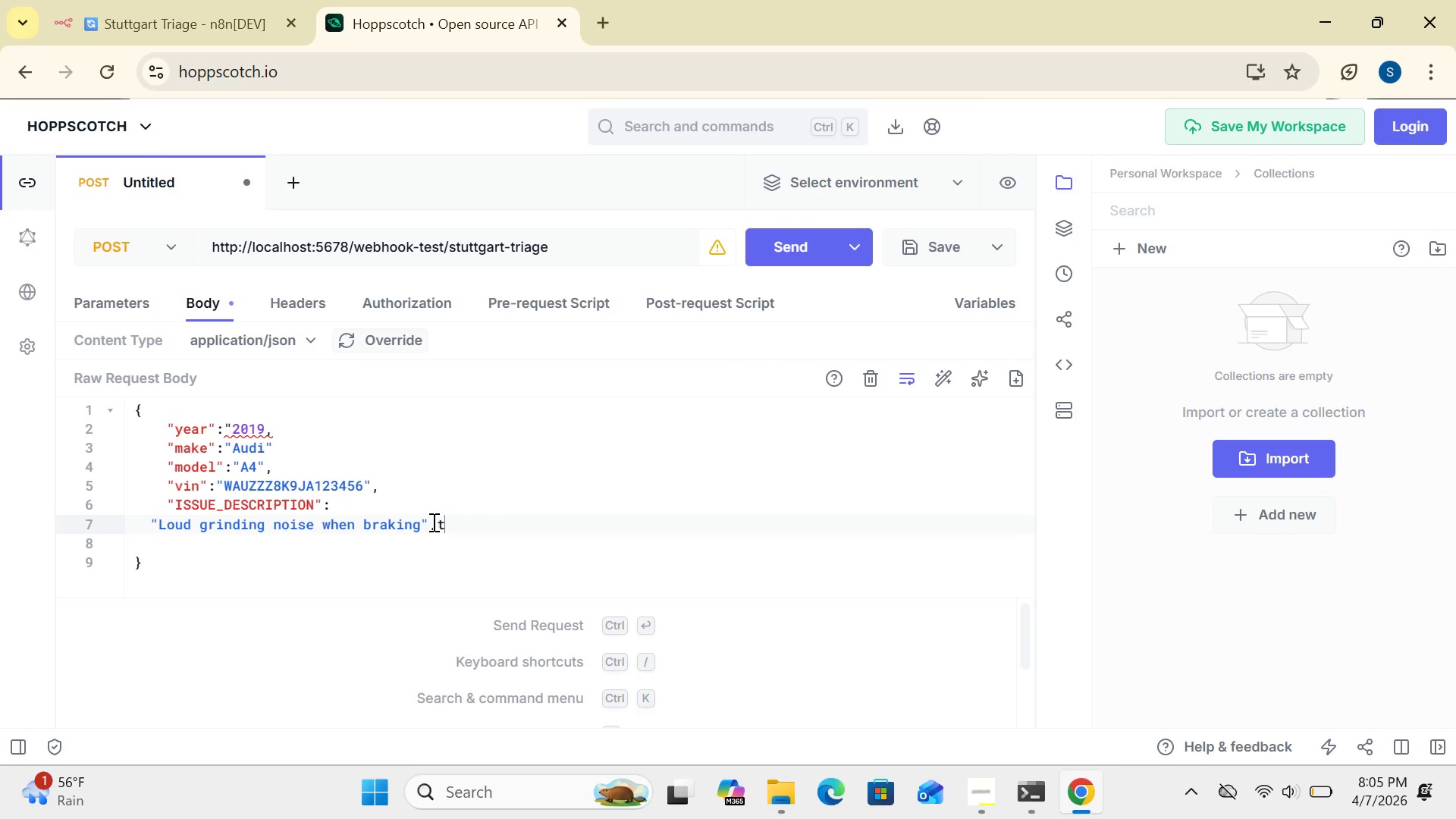 
key(Backspace)
 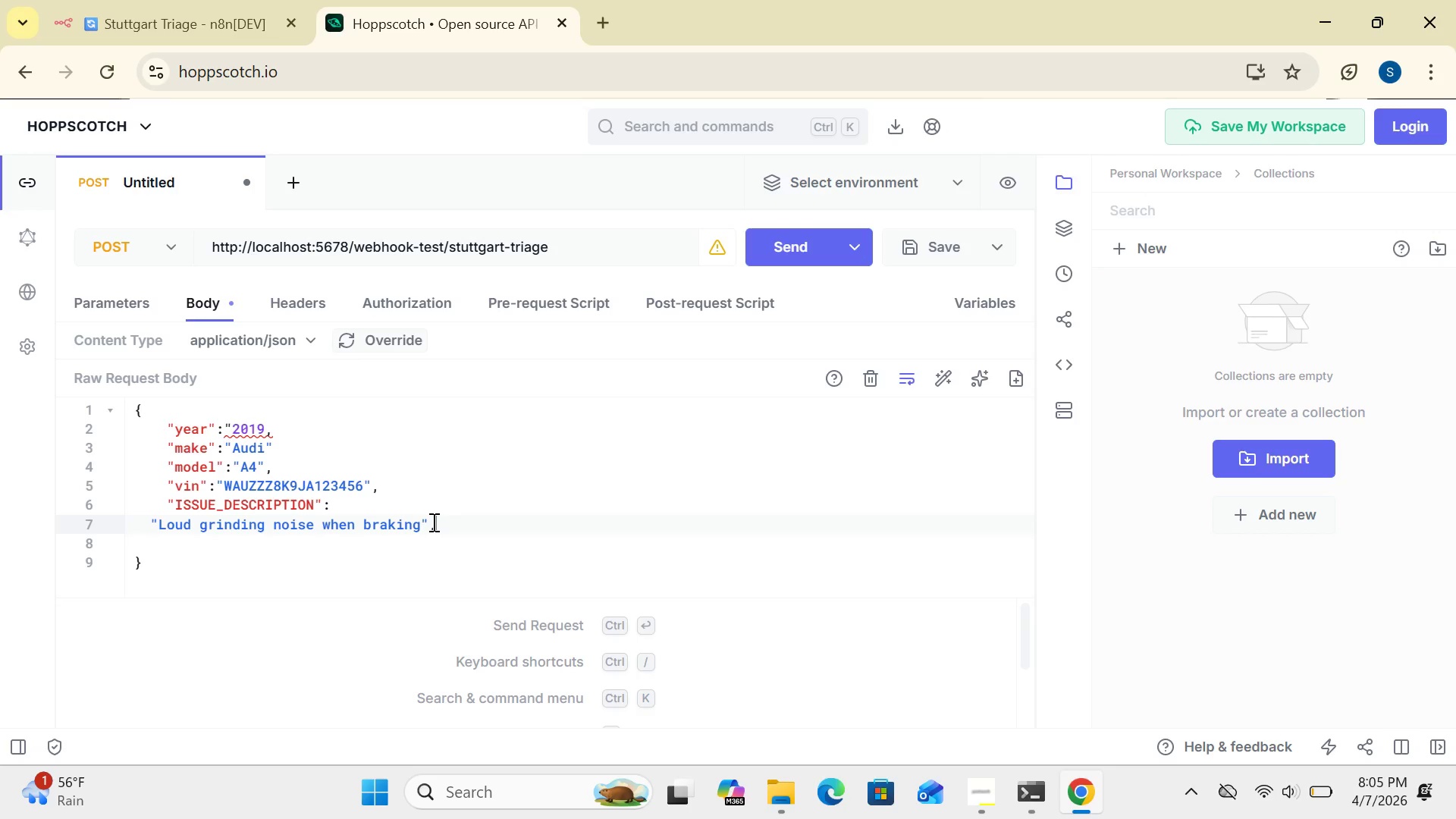 
key(Enter)
 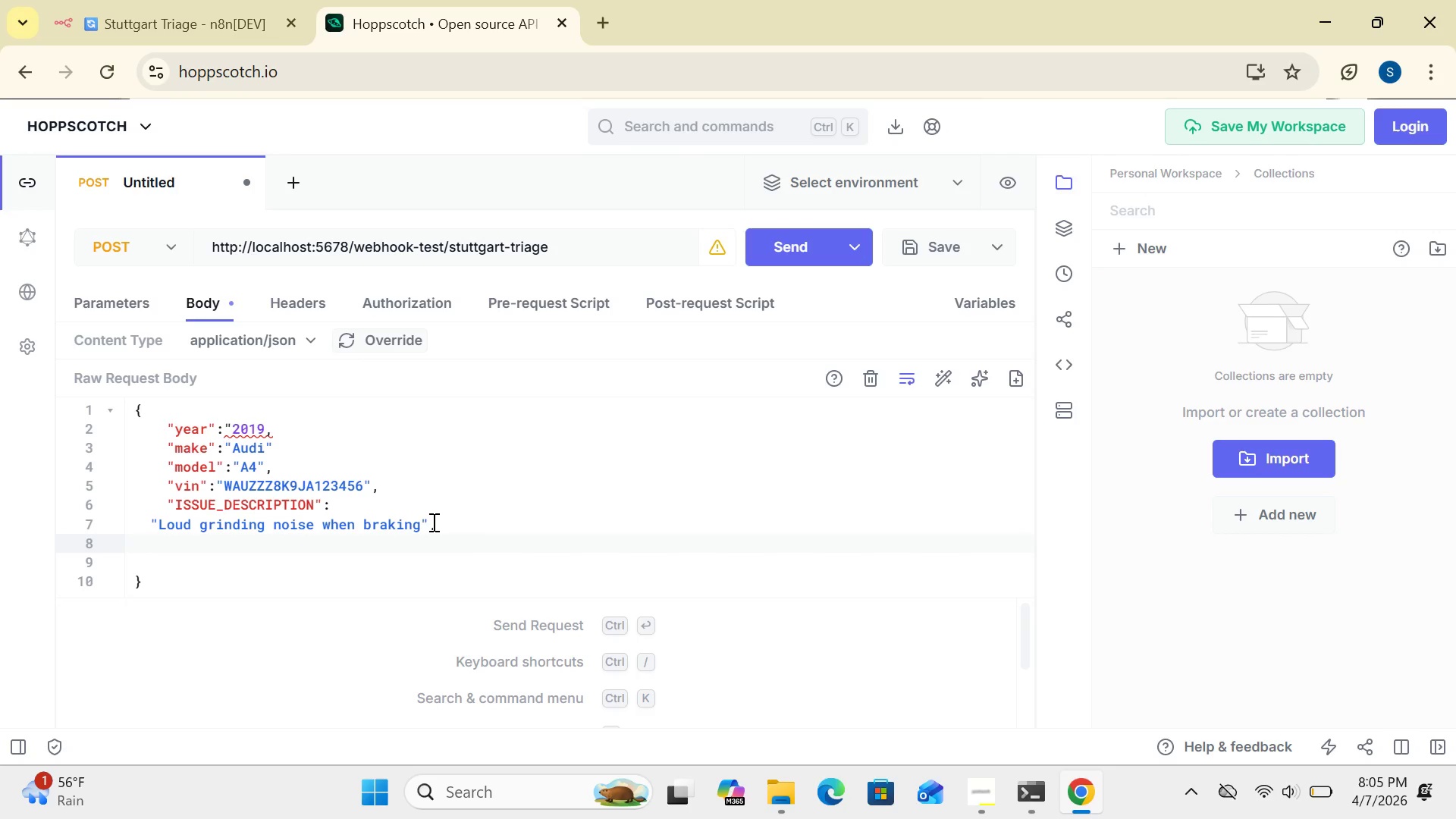 
wait(8.59)
 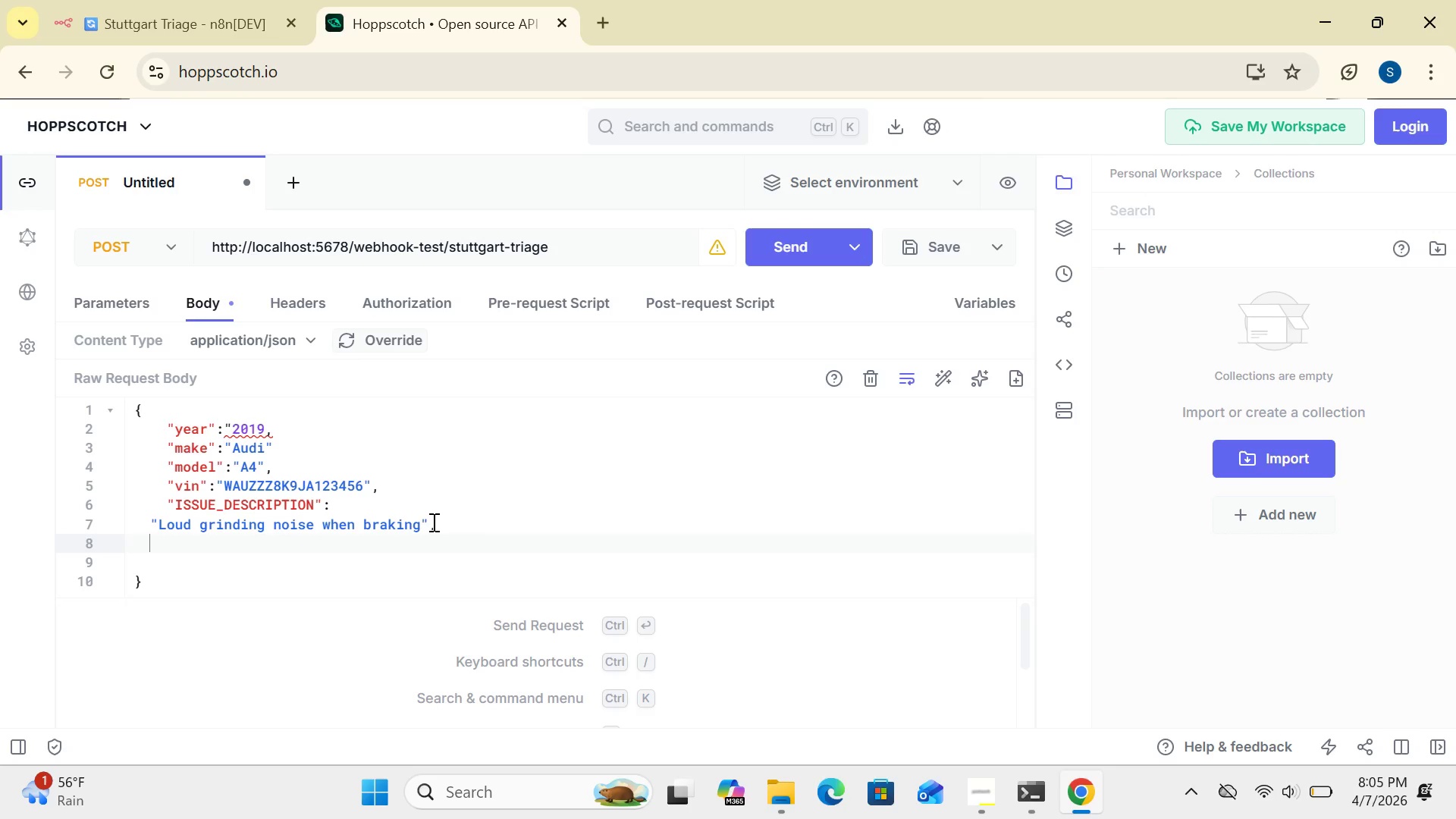 
key(Shift+BracketRight)
 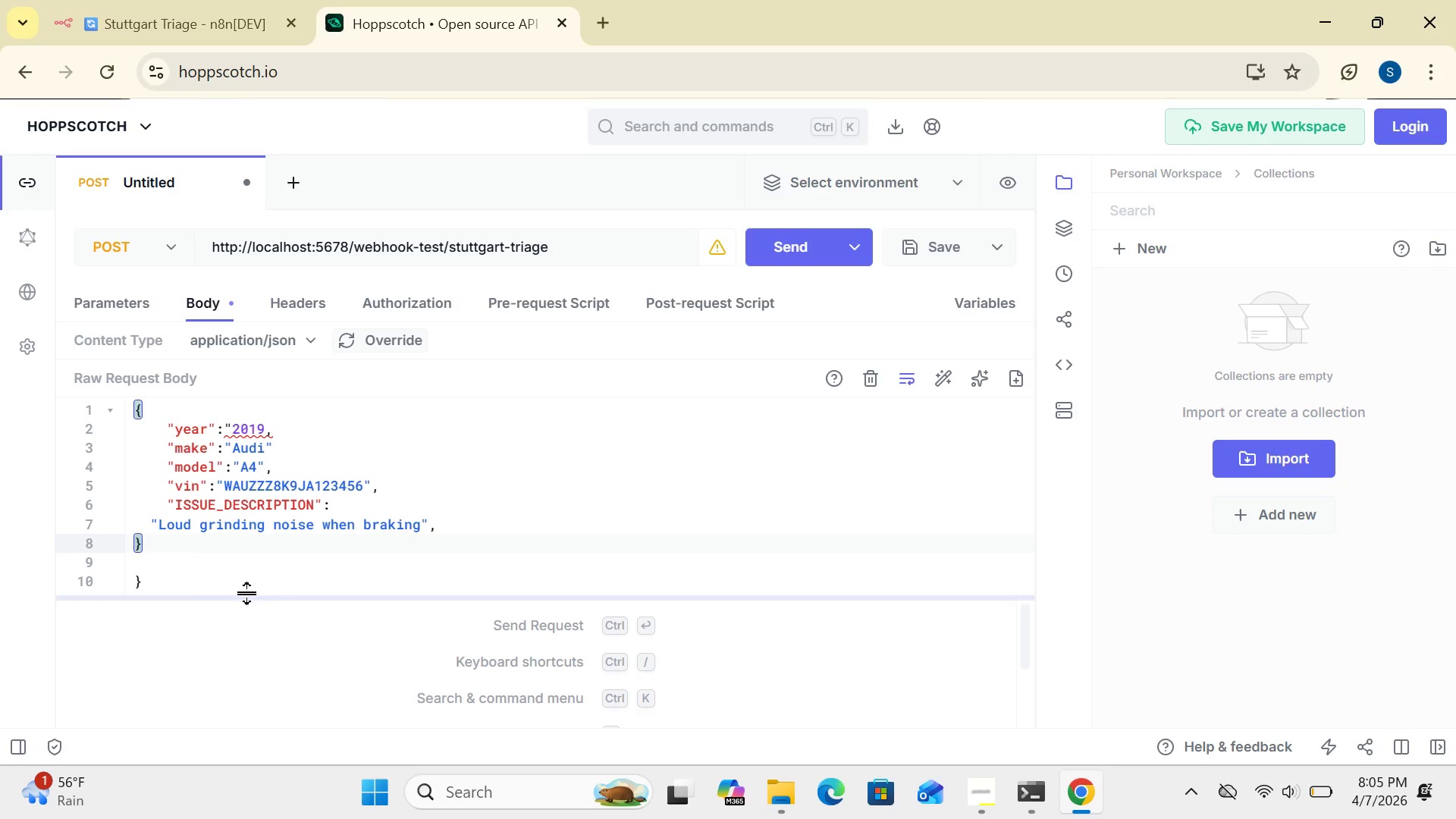 
left_click([246, 592])
 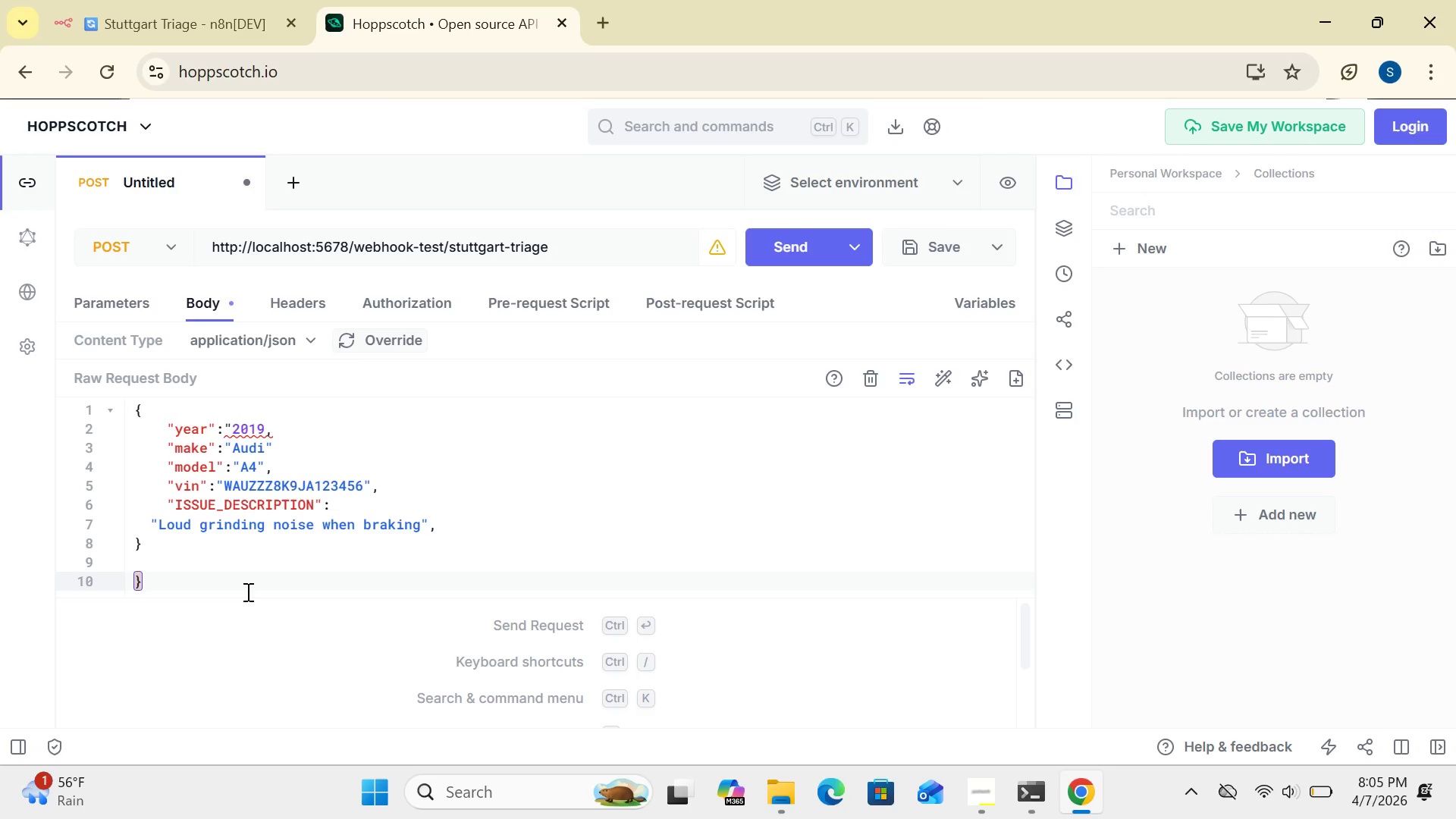 
key(Backspace)
 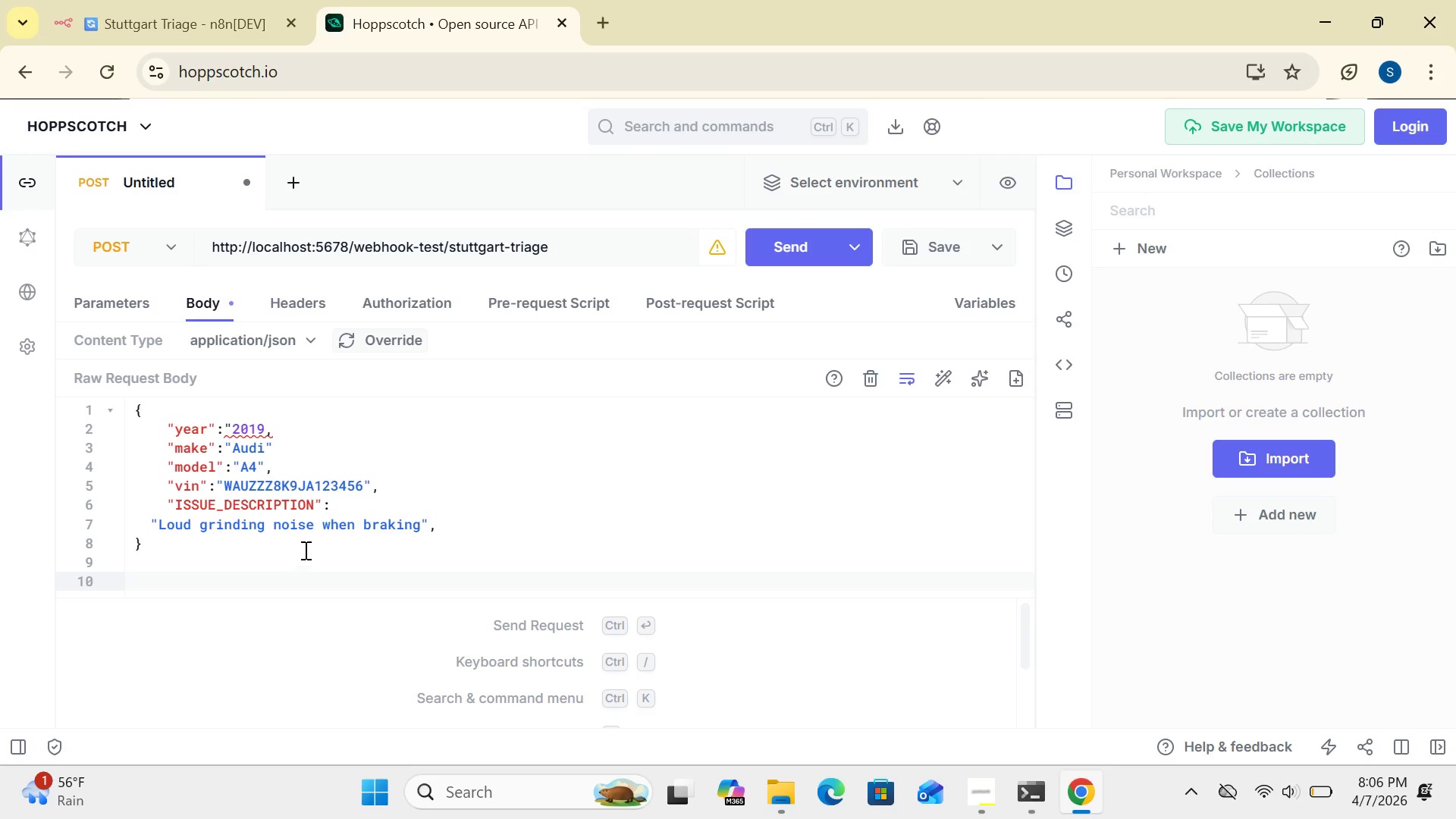 
wait(33.51)
 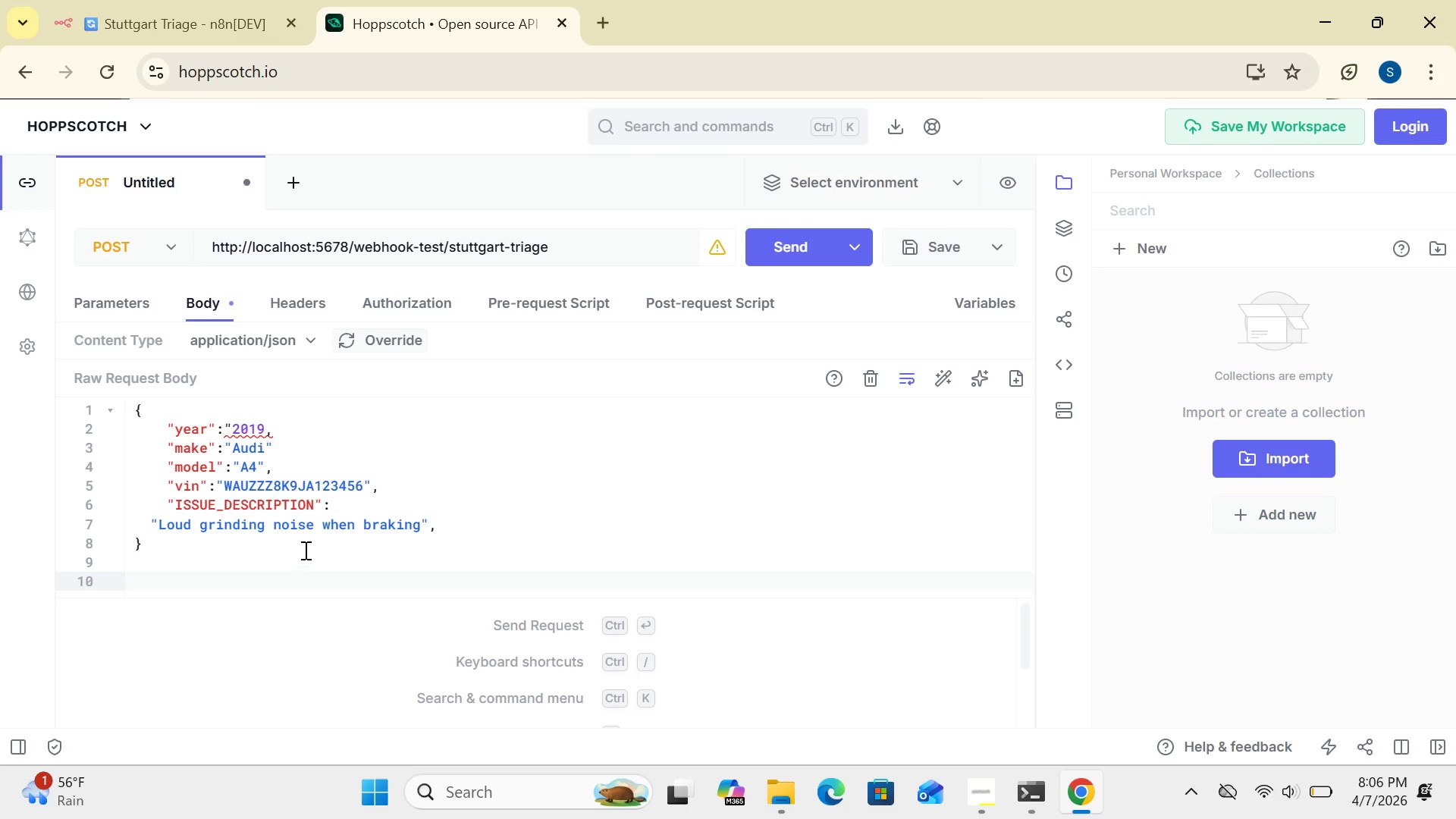 
left_click([800, 252])
 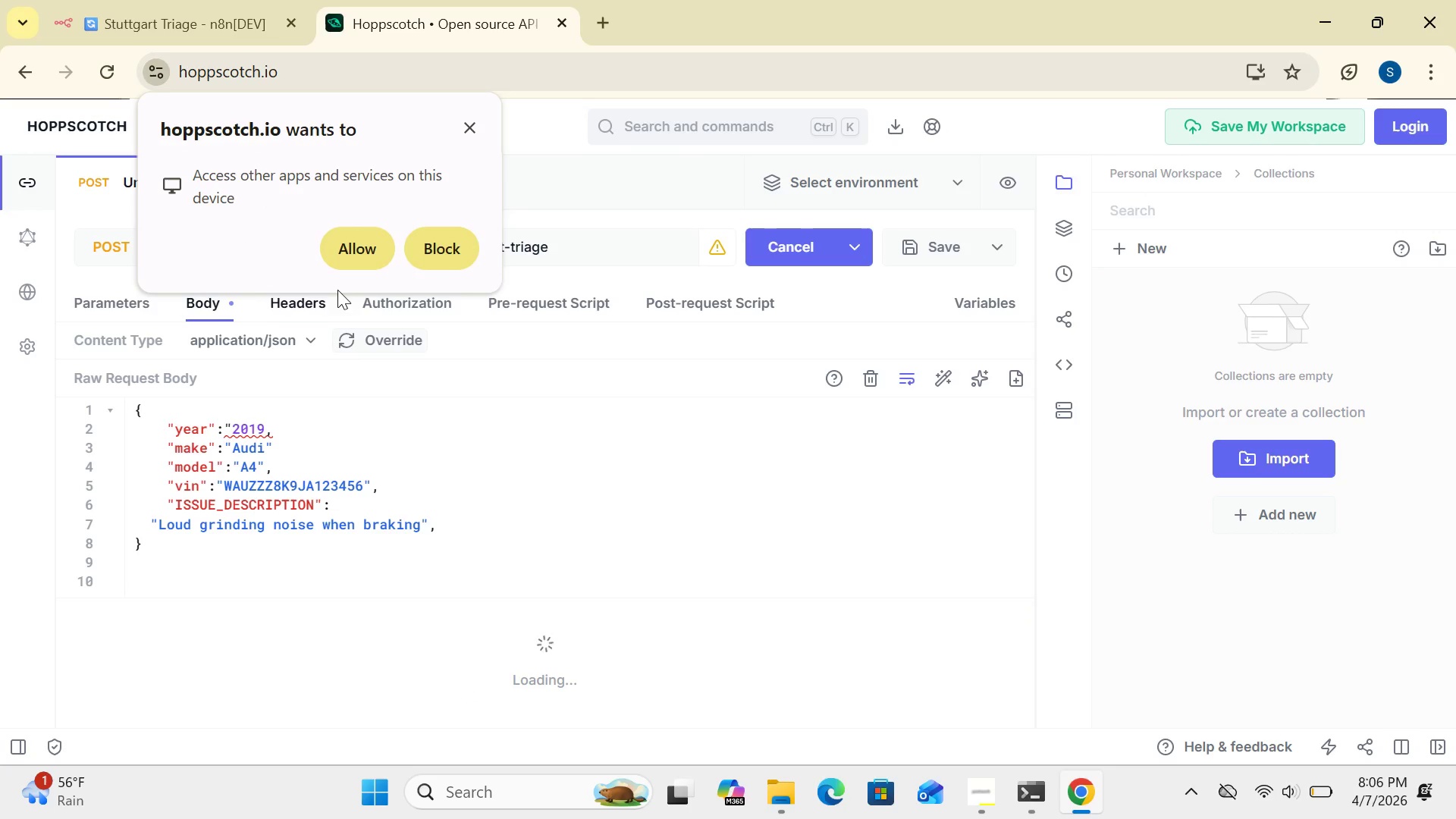 
wait(5.99)
 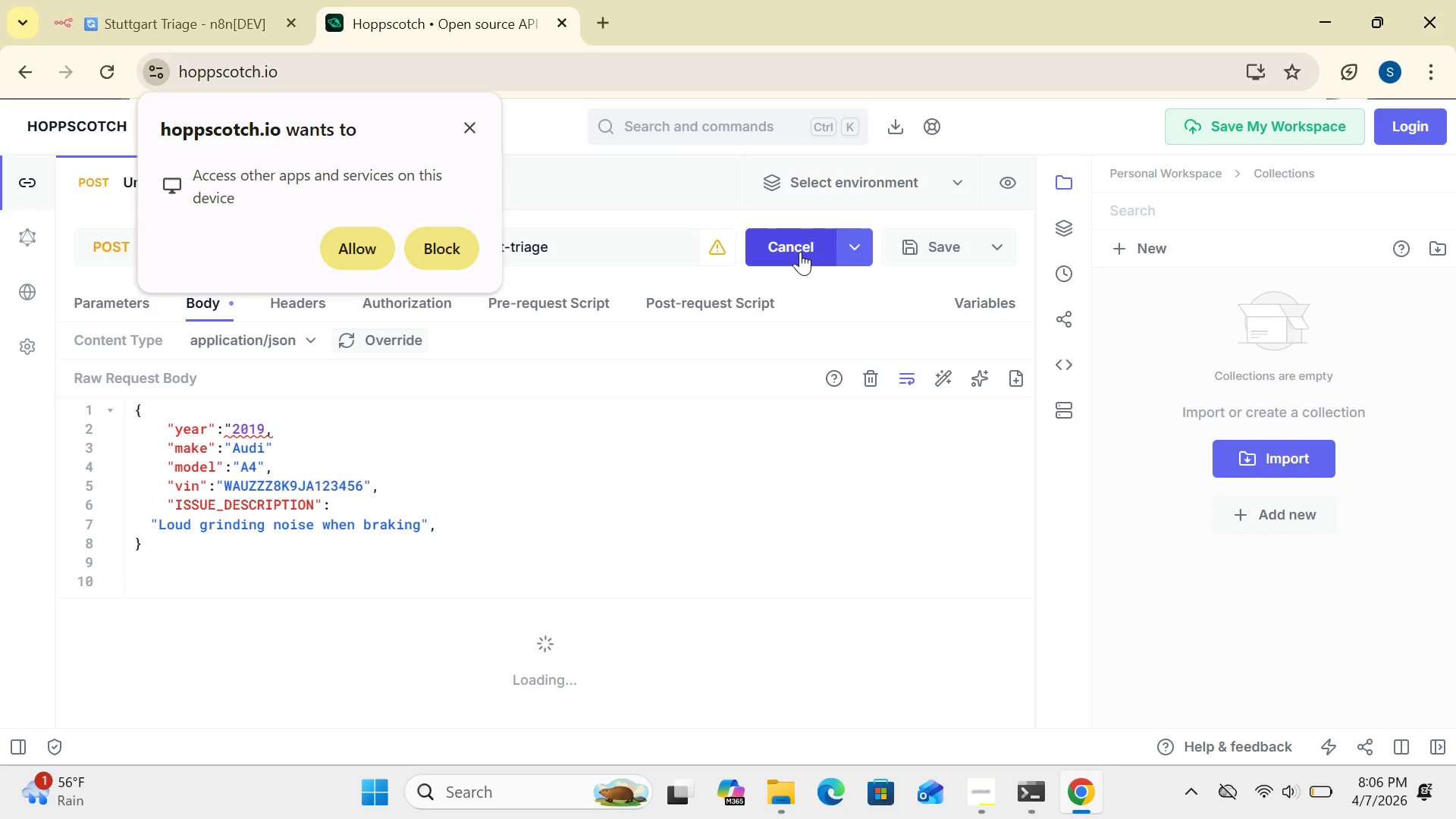 
left_click([473, 127])
 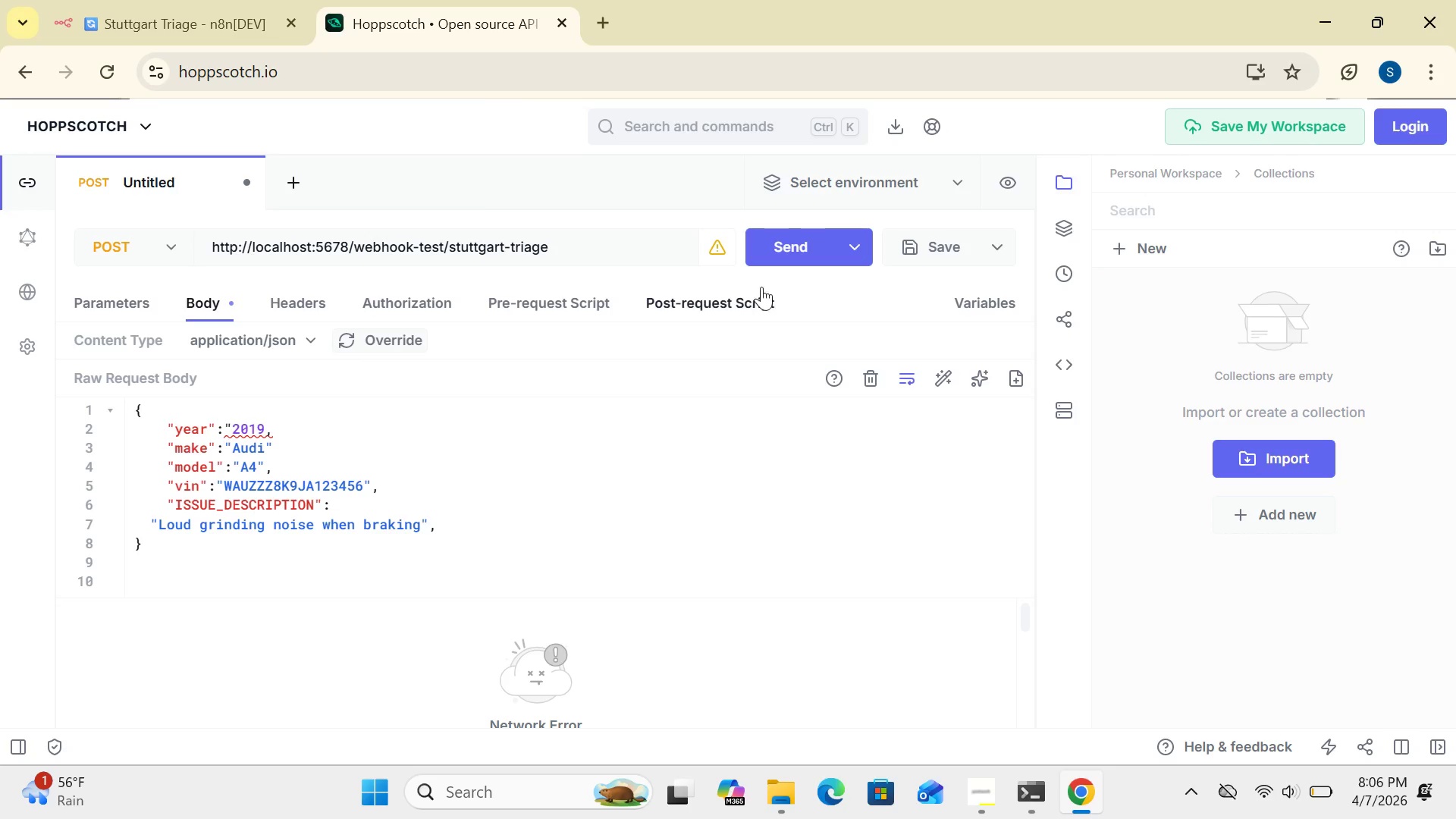 
left_click([799, 252])
 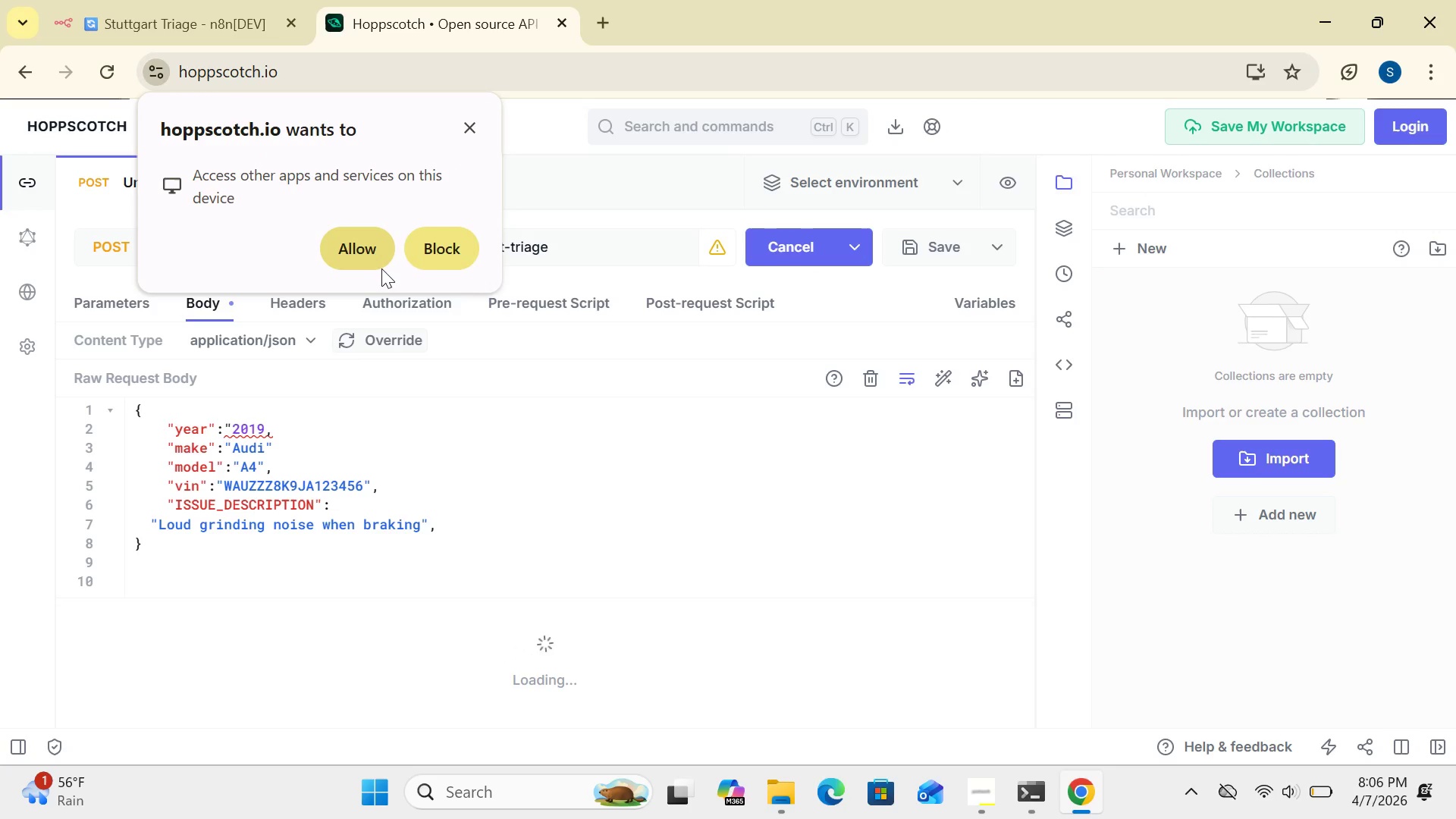 
left_click([365, 249])
 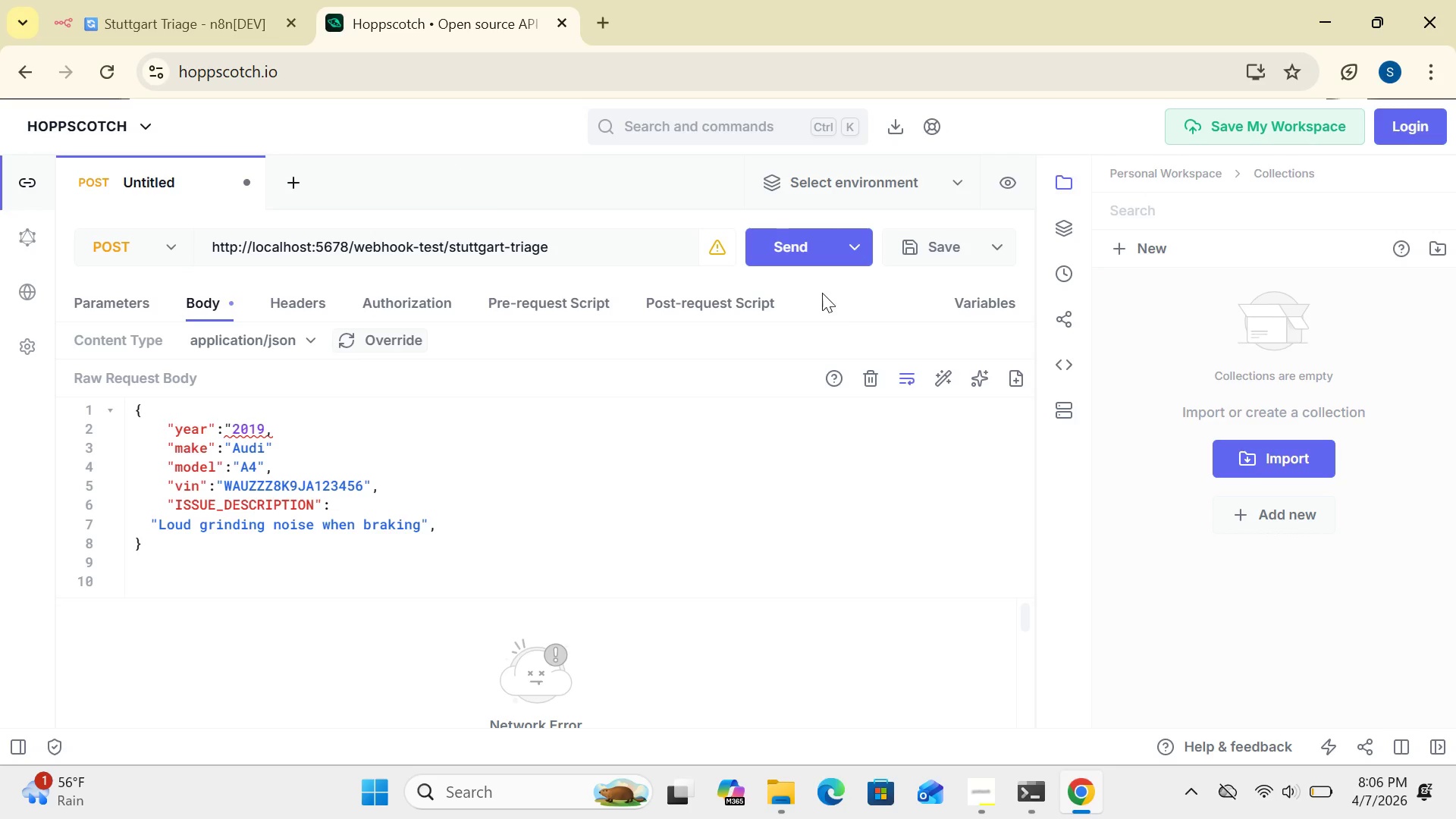 
left_click([811, 253])
 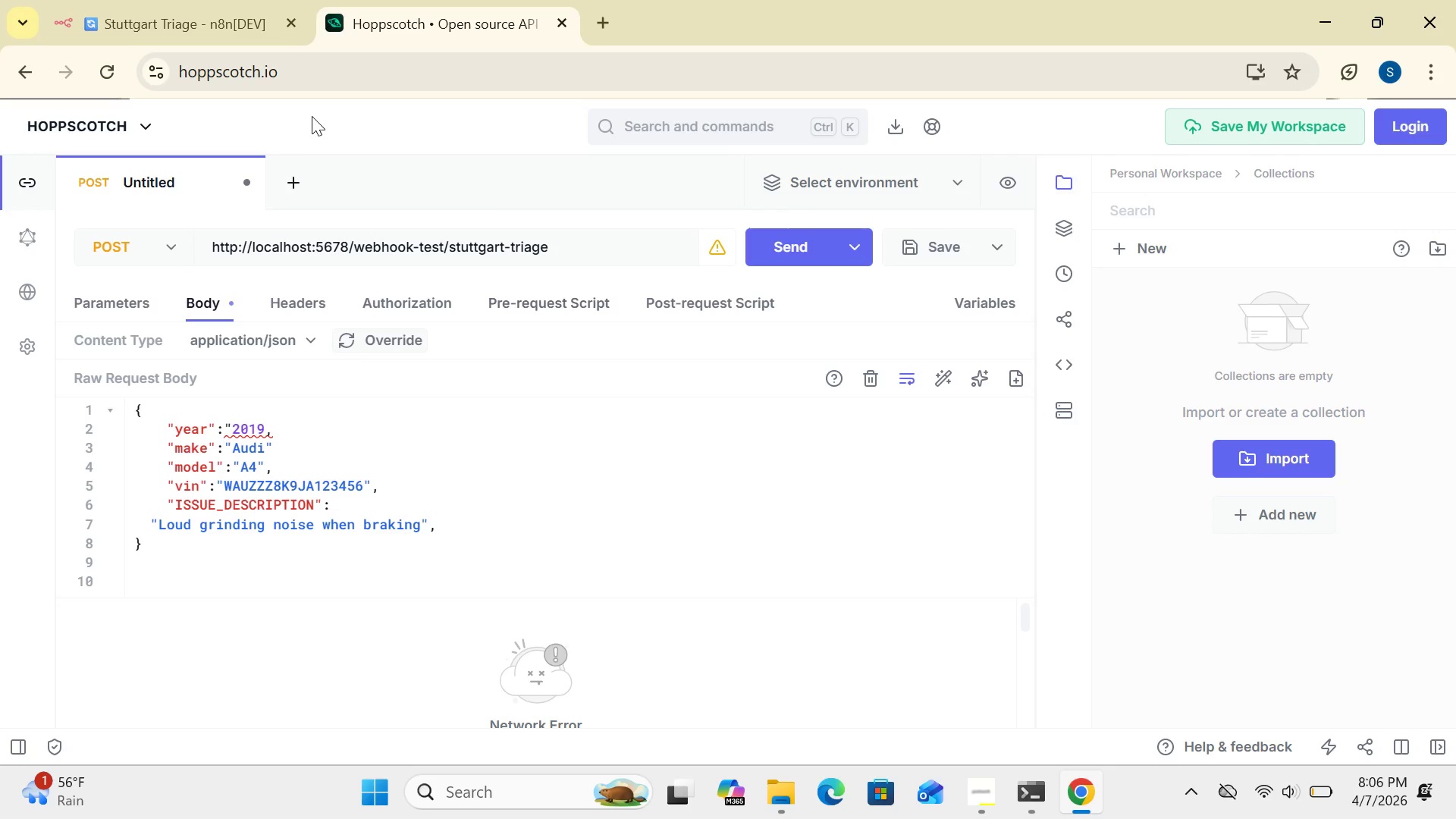 
left_click([217, 28])
 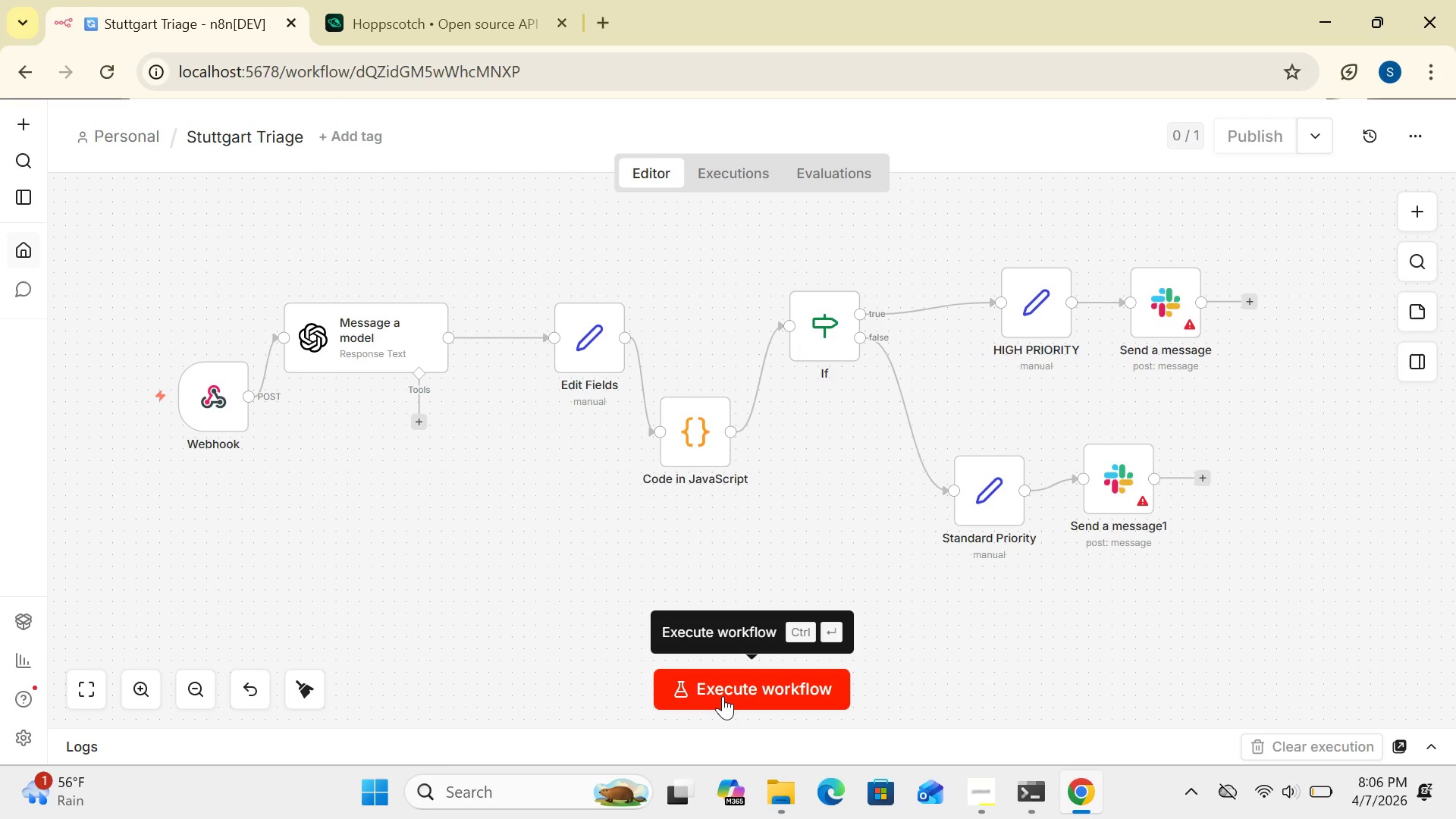 
left_click([723, 696])
 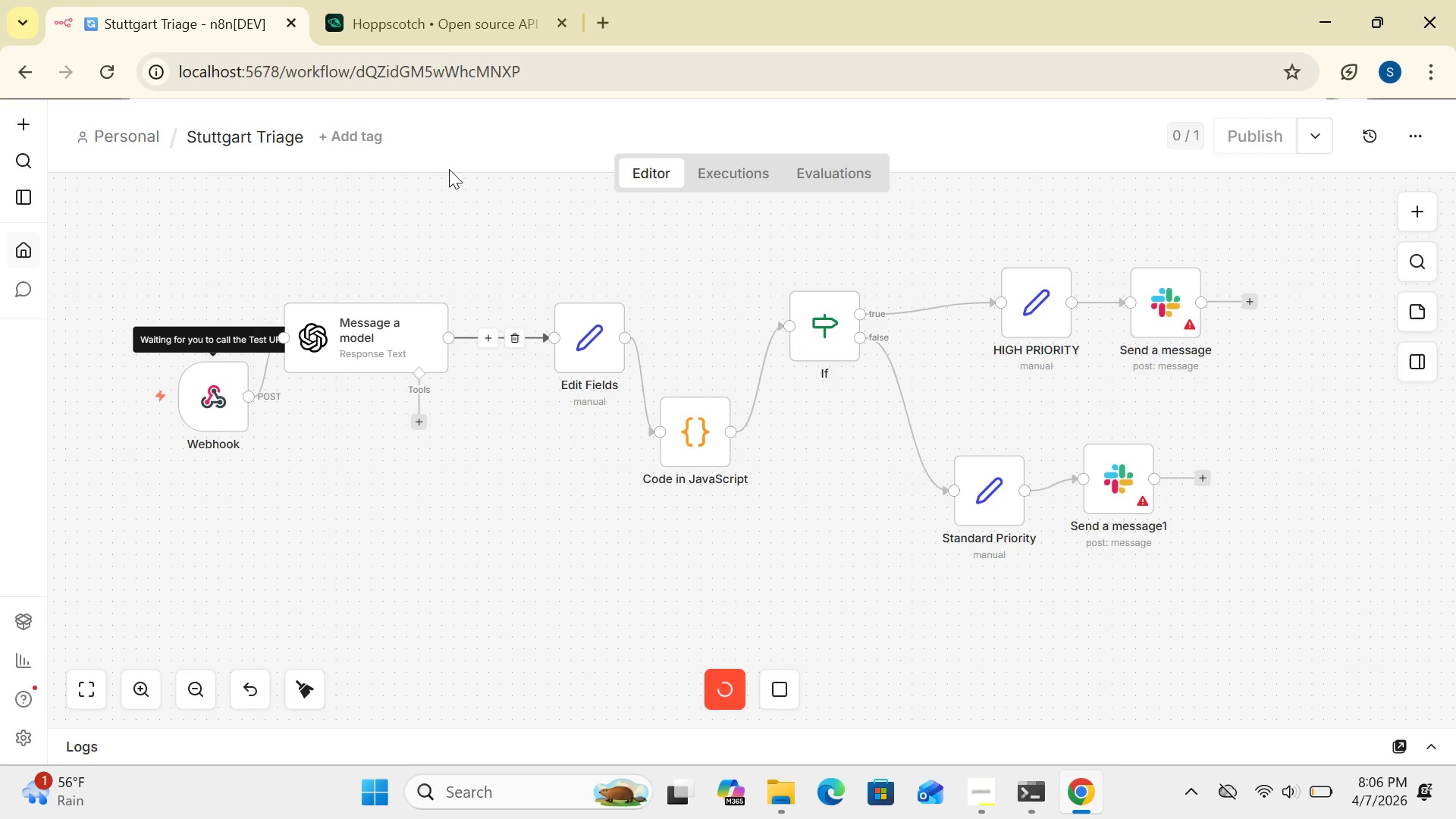 
left_click([441, 22])
 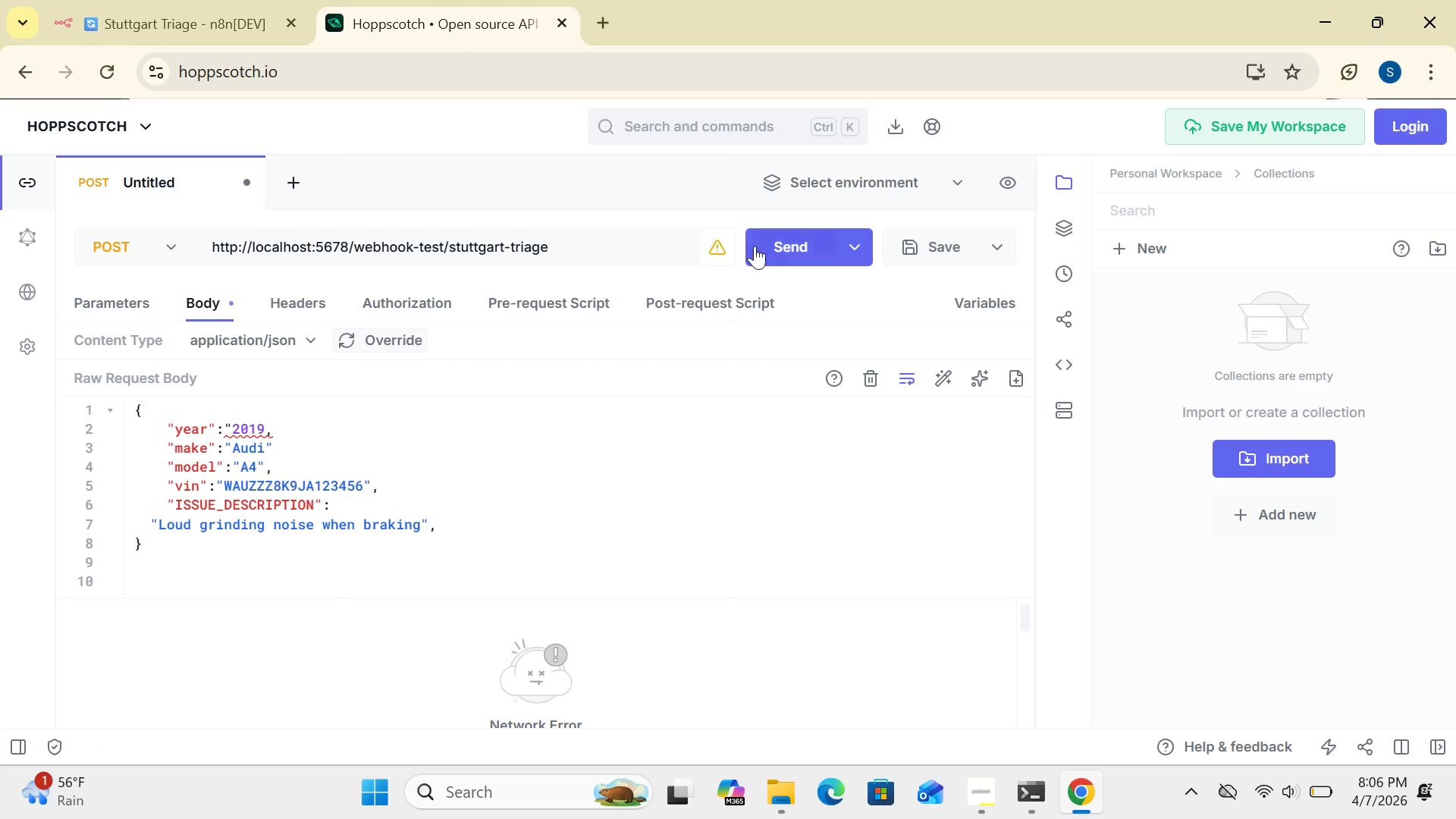 
left_click([780, 251])
 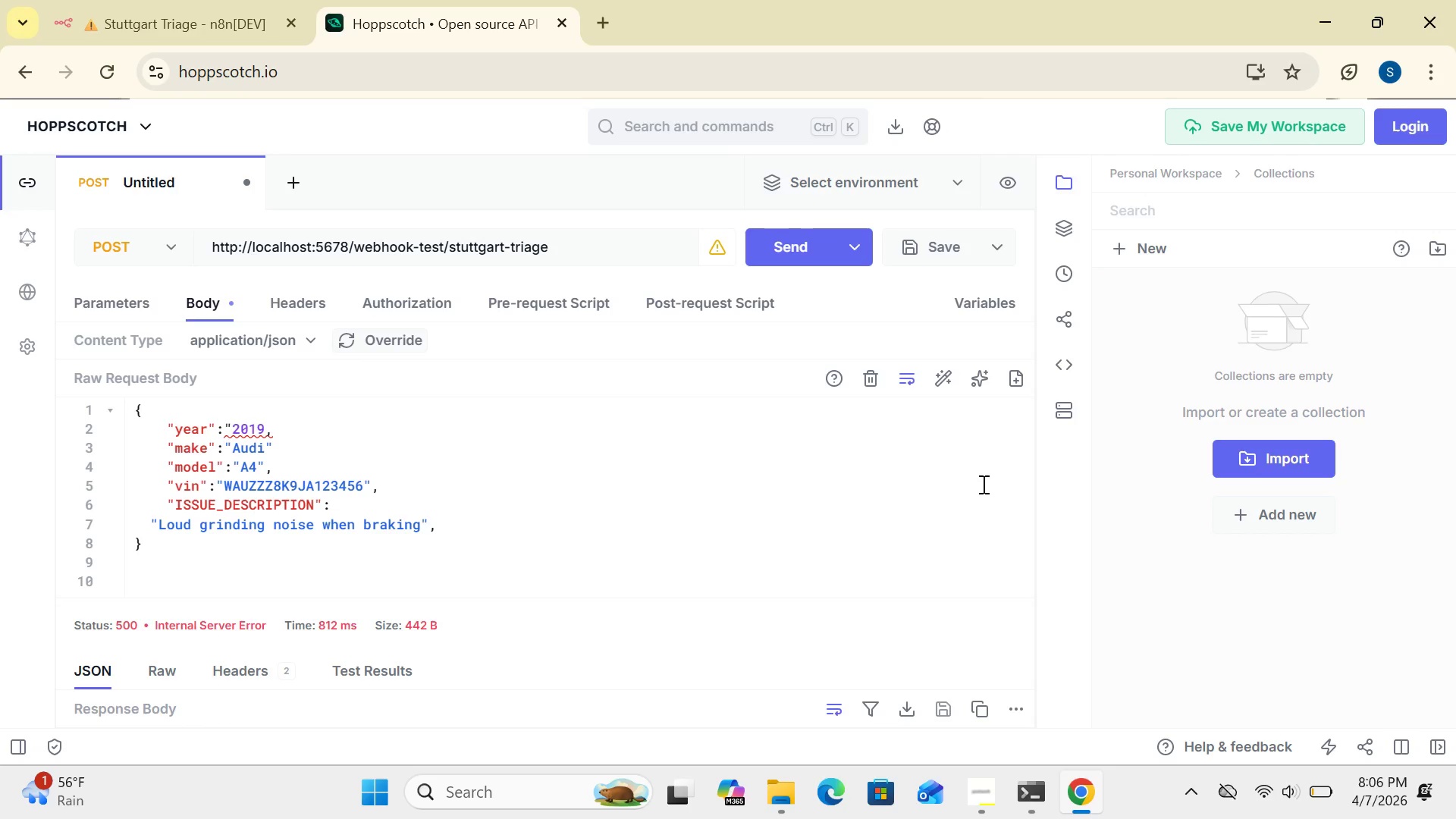 
wait(6.42)
 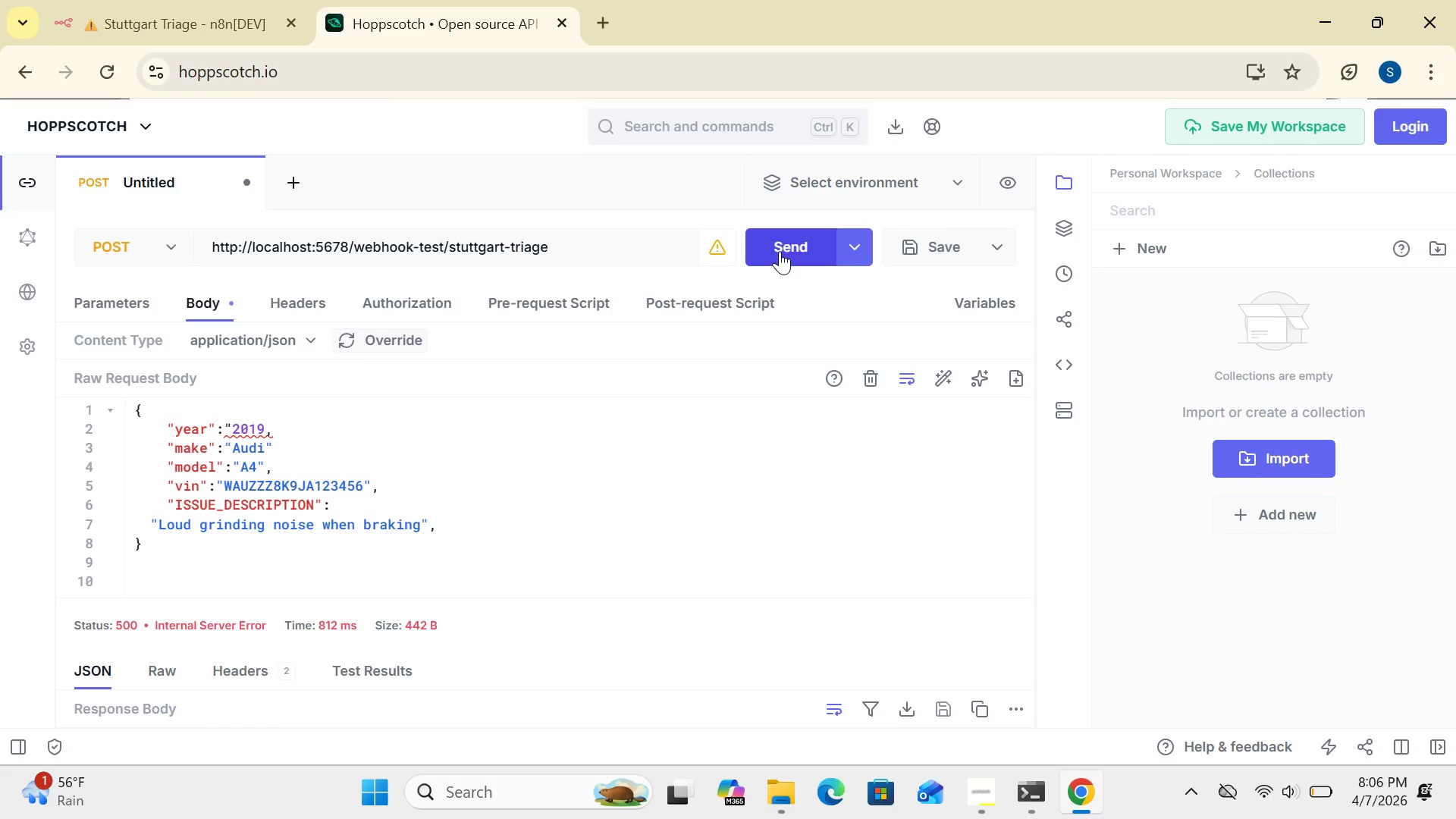 
left_click([1006, 574])
 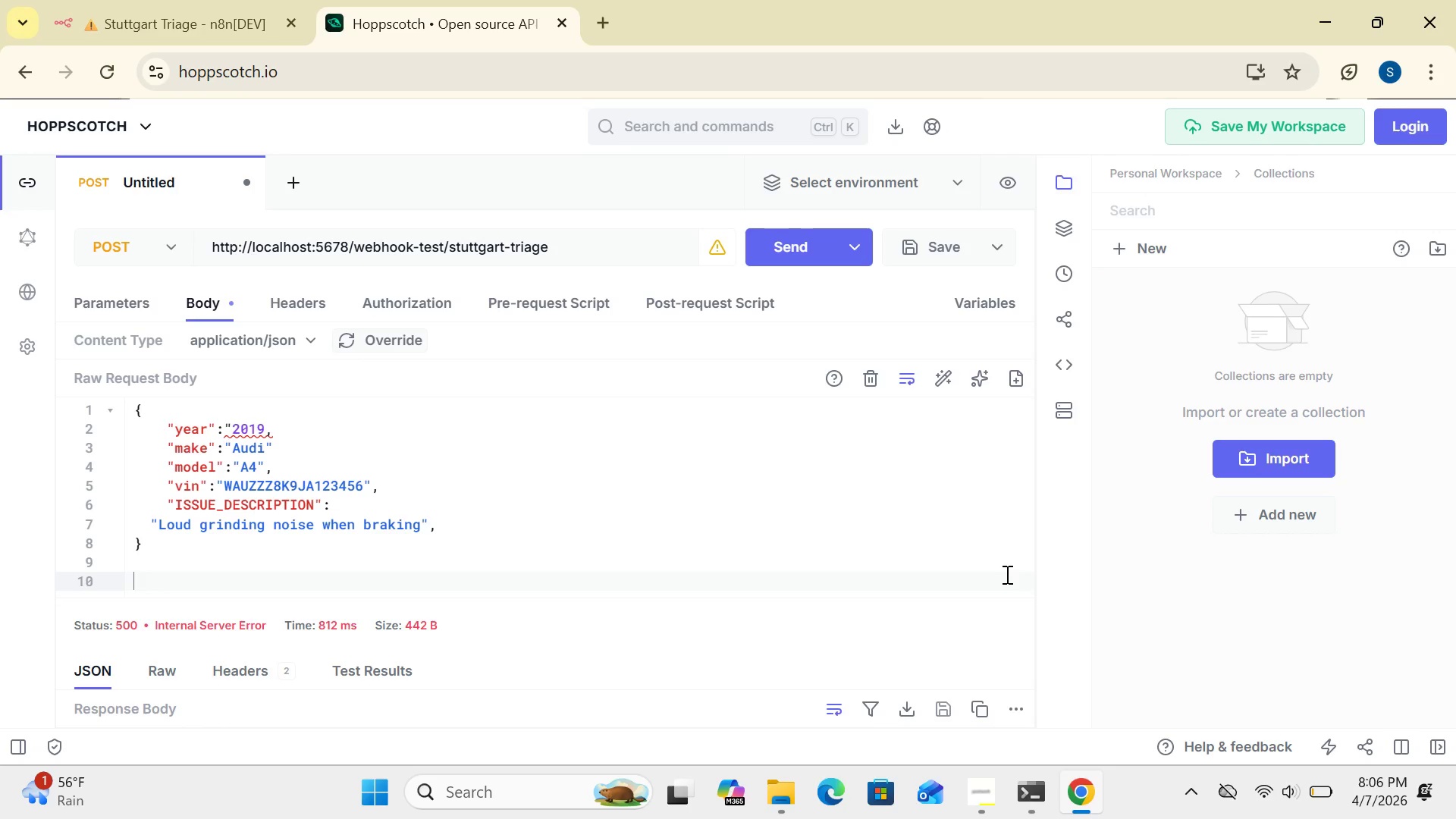 
key(ArrowDown)
 